 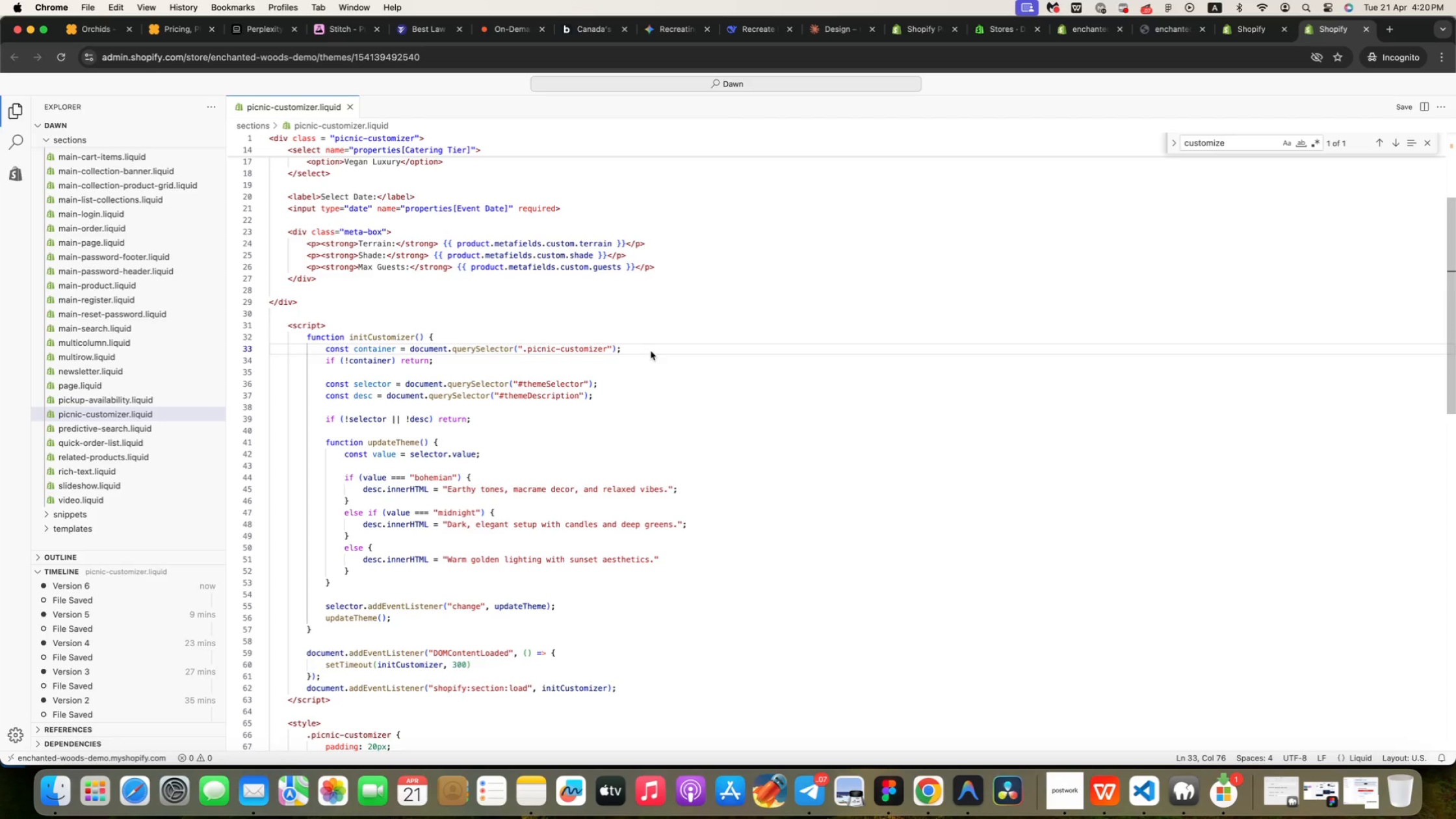 
key(ArrowUp)
 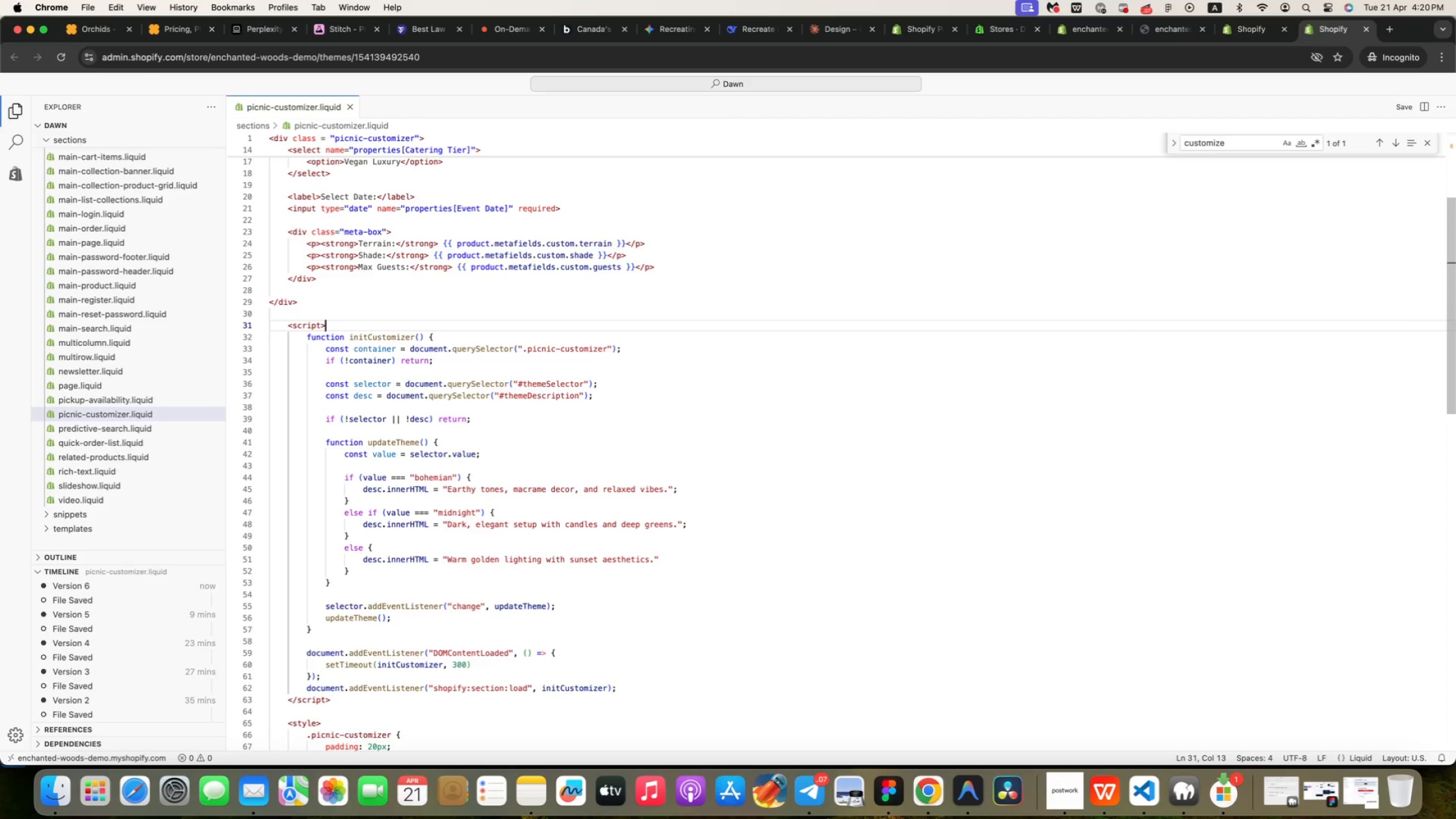 
key(ArrowUp)
 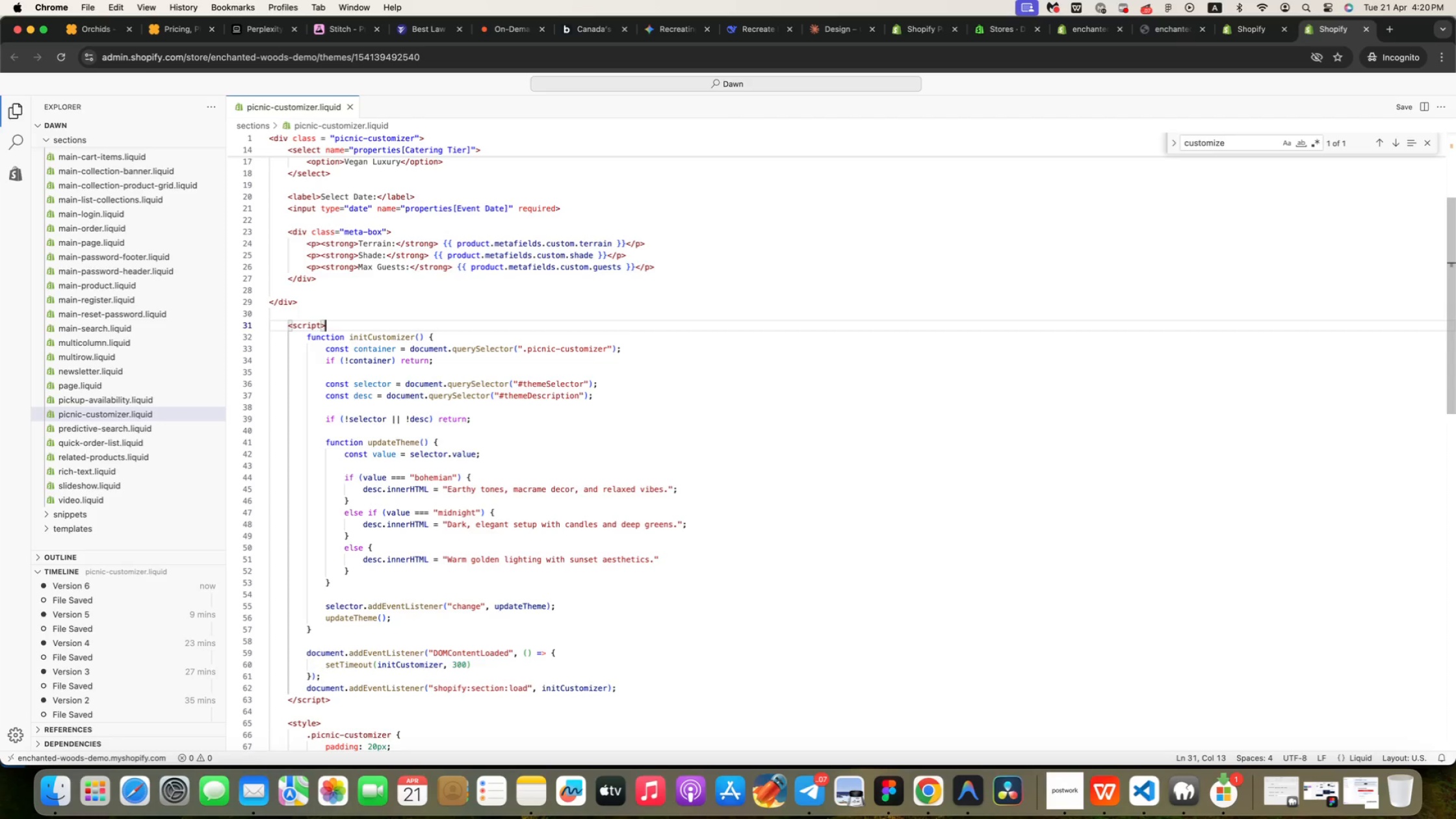 
key(ArrowUp)
 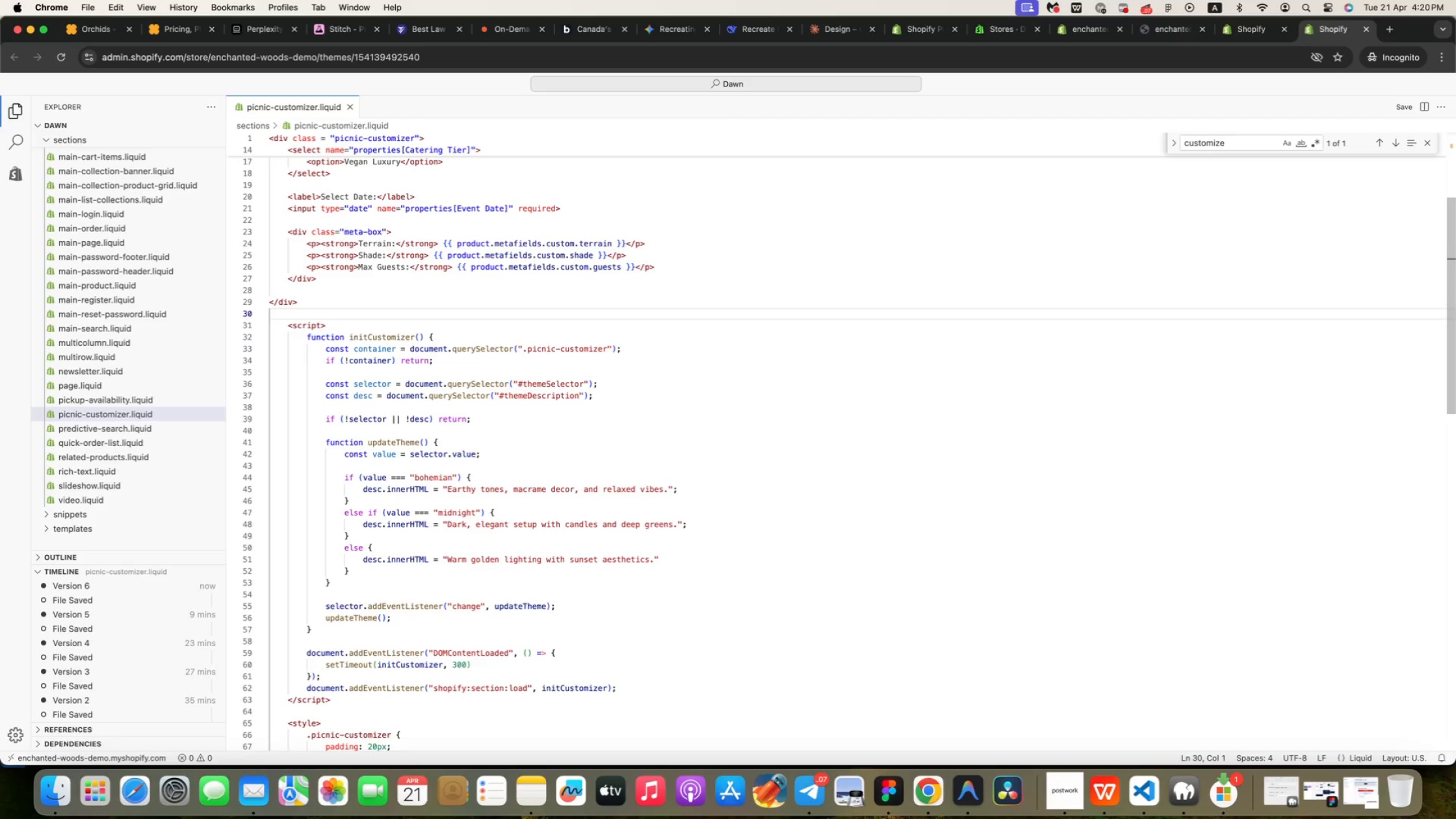 
key(ArrowUp)
 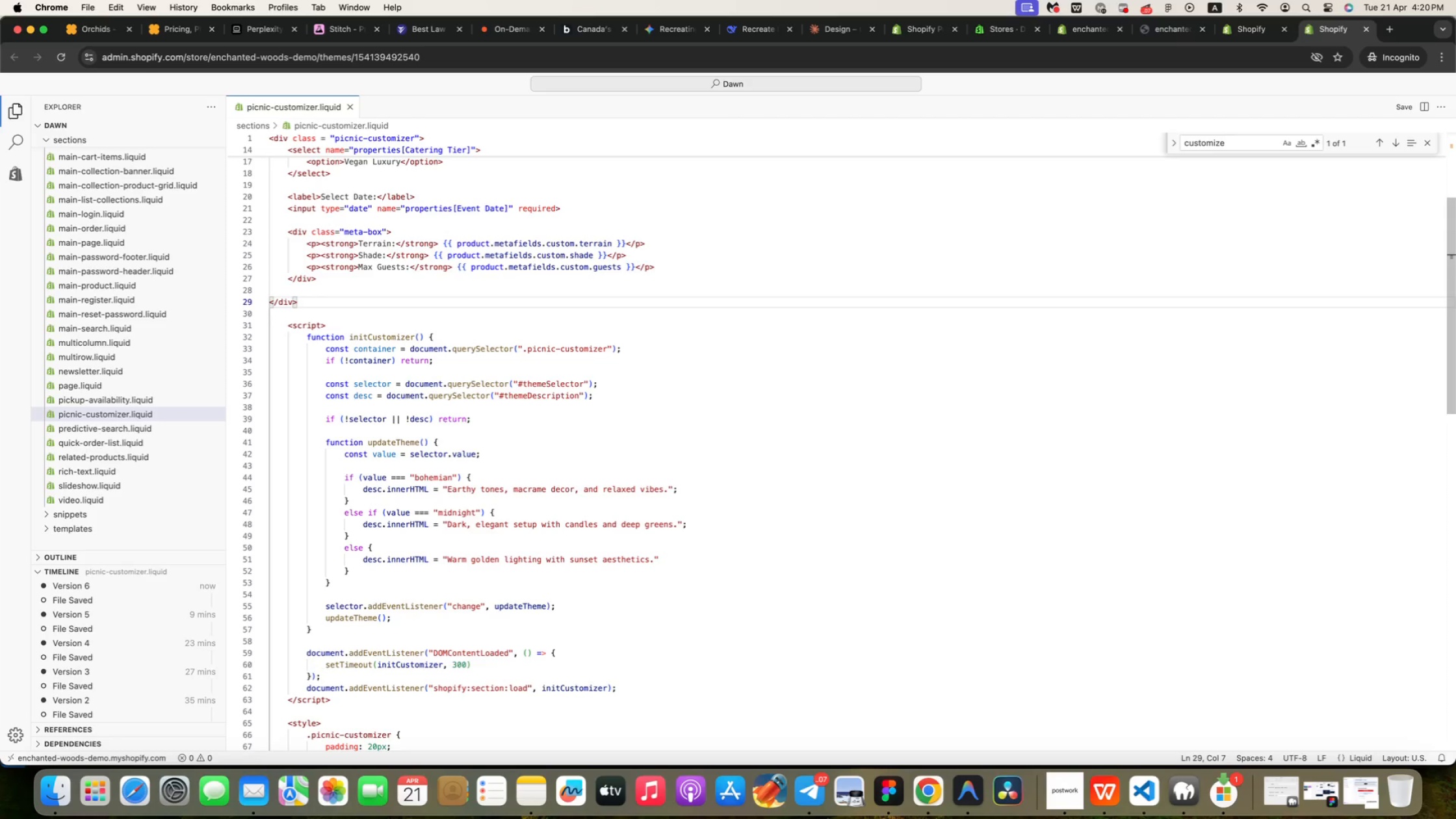 
key(ArrowUp)
 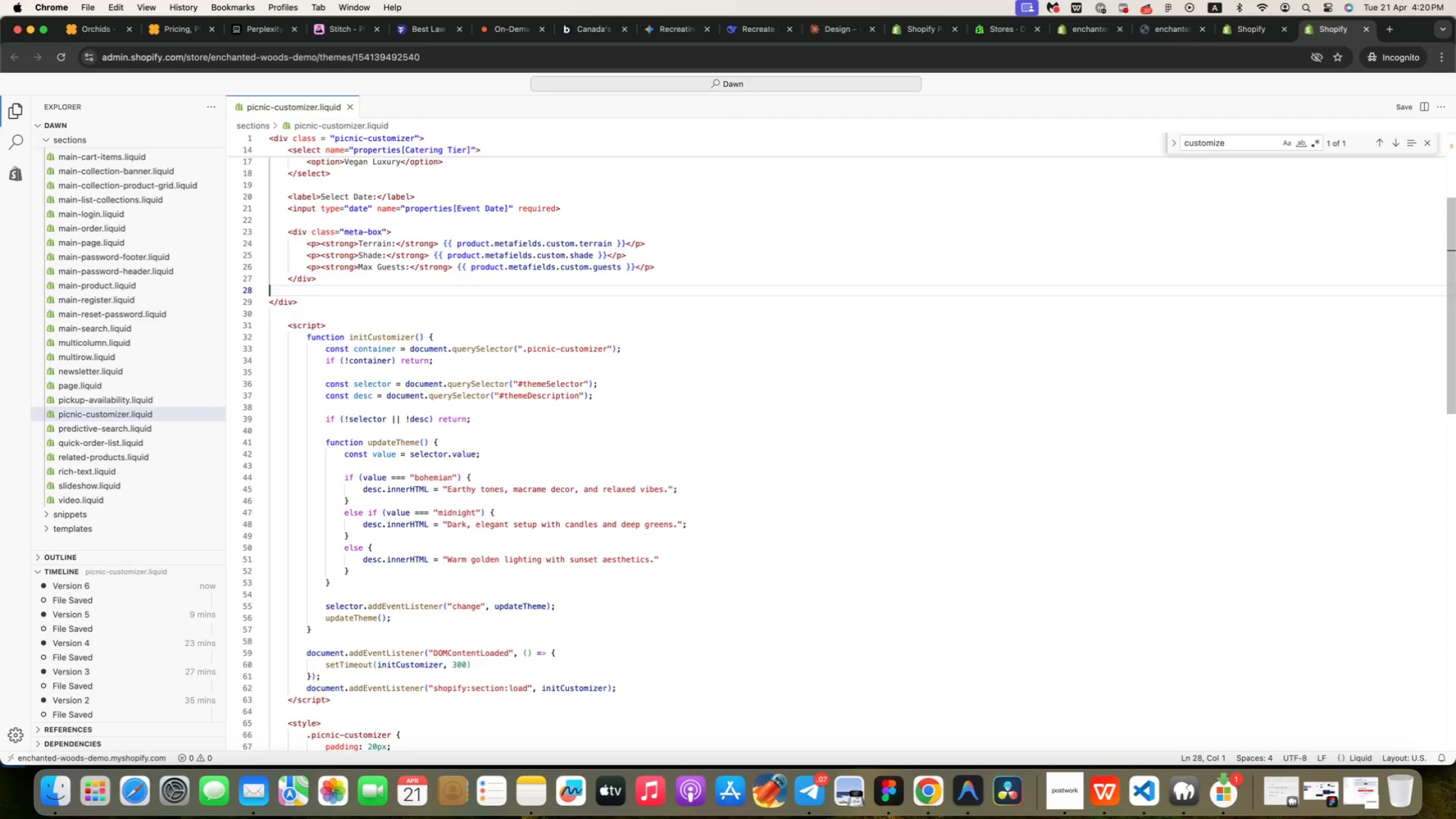 
key(ArrowUp)
 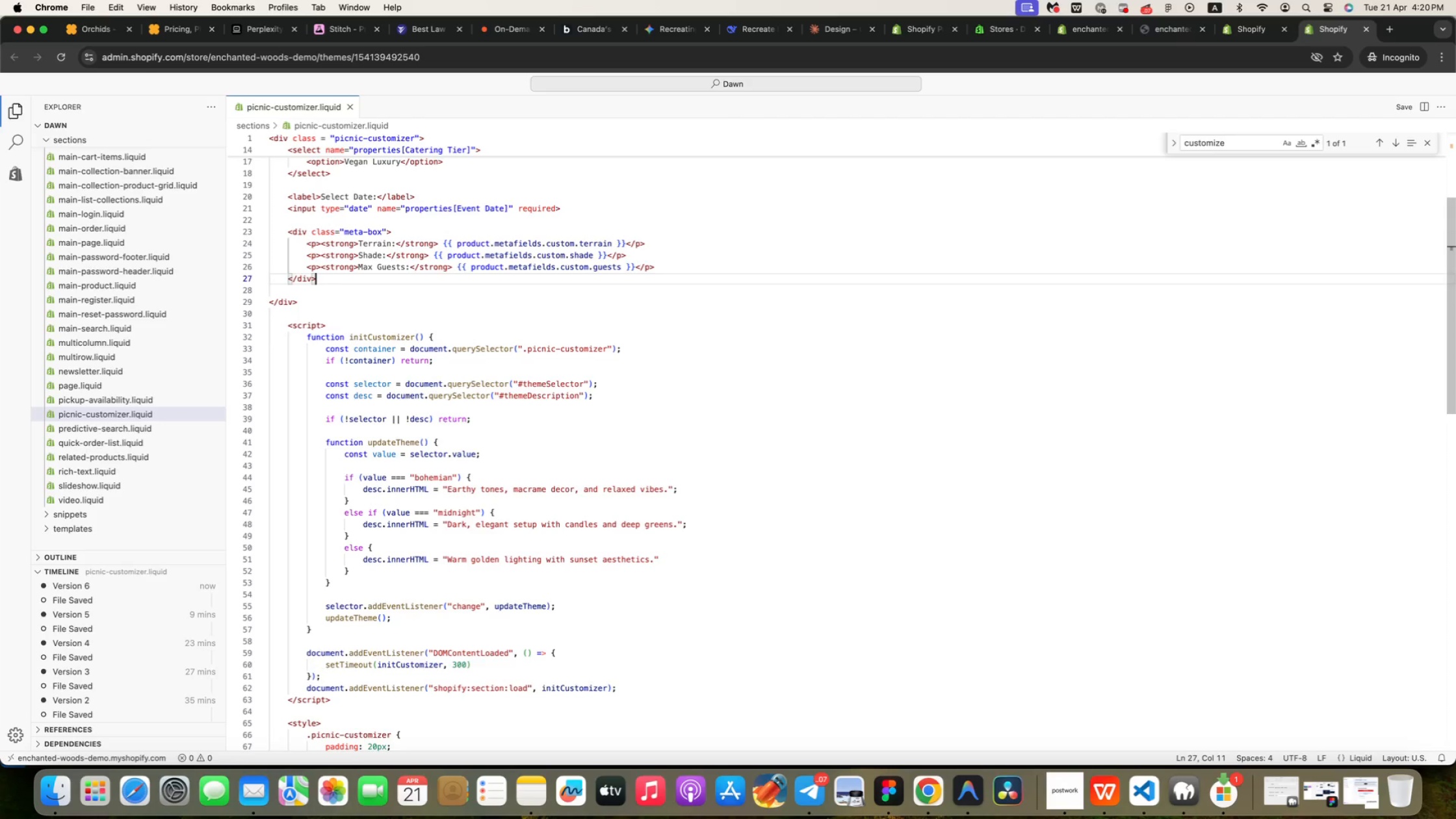 
key(ArrowDown)
 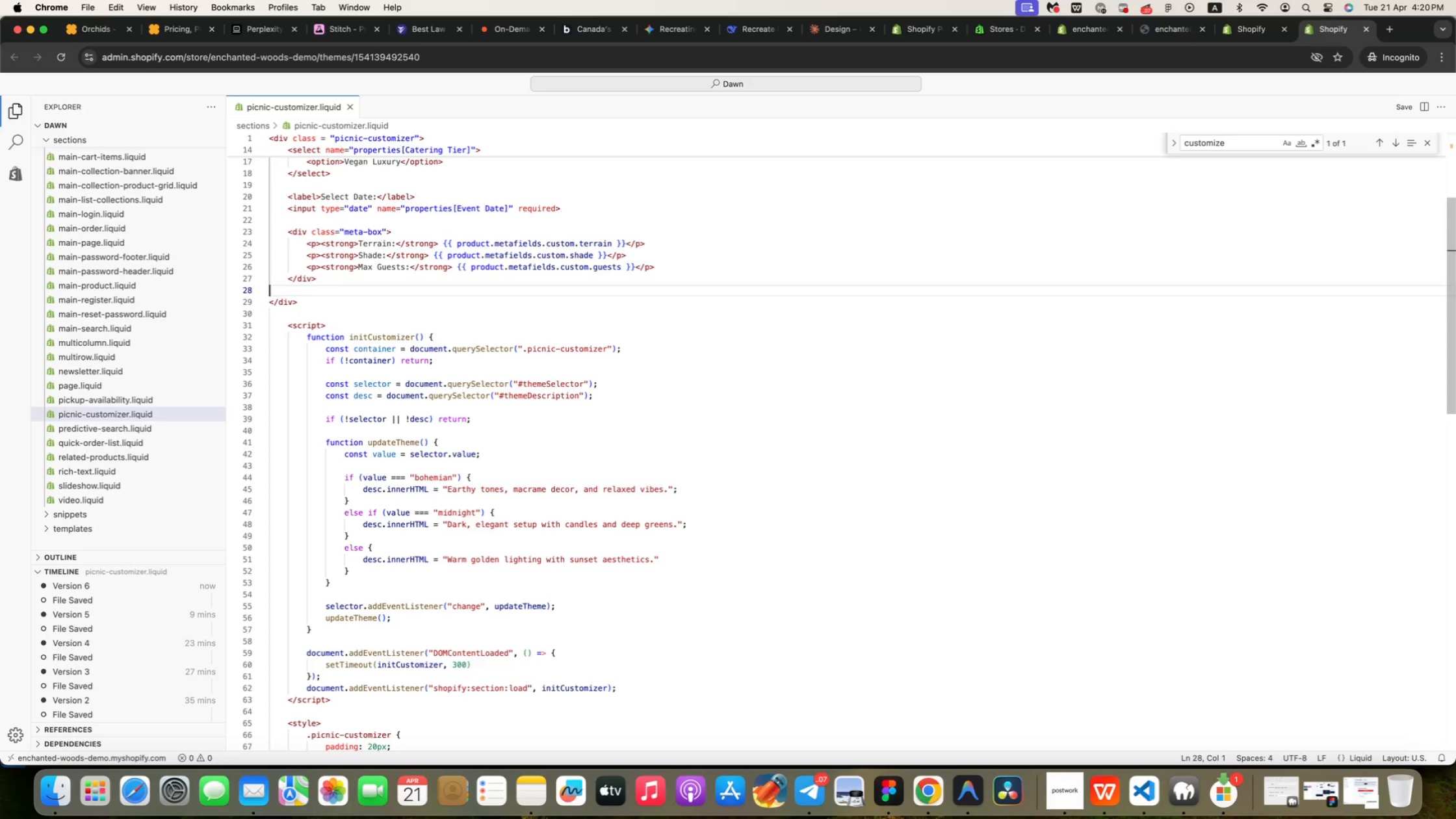 
key(ArrowDown)
 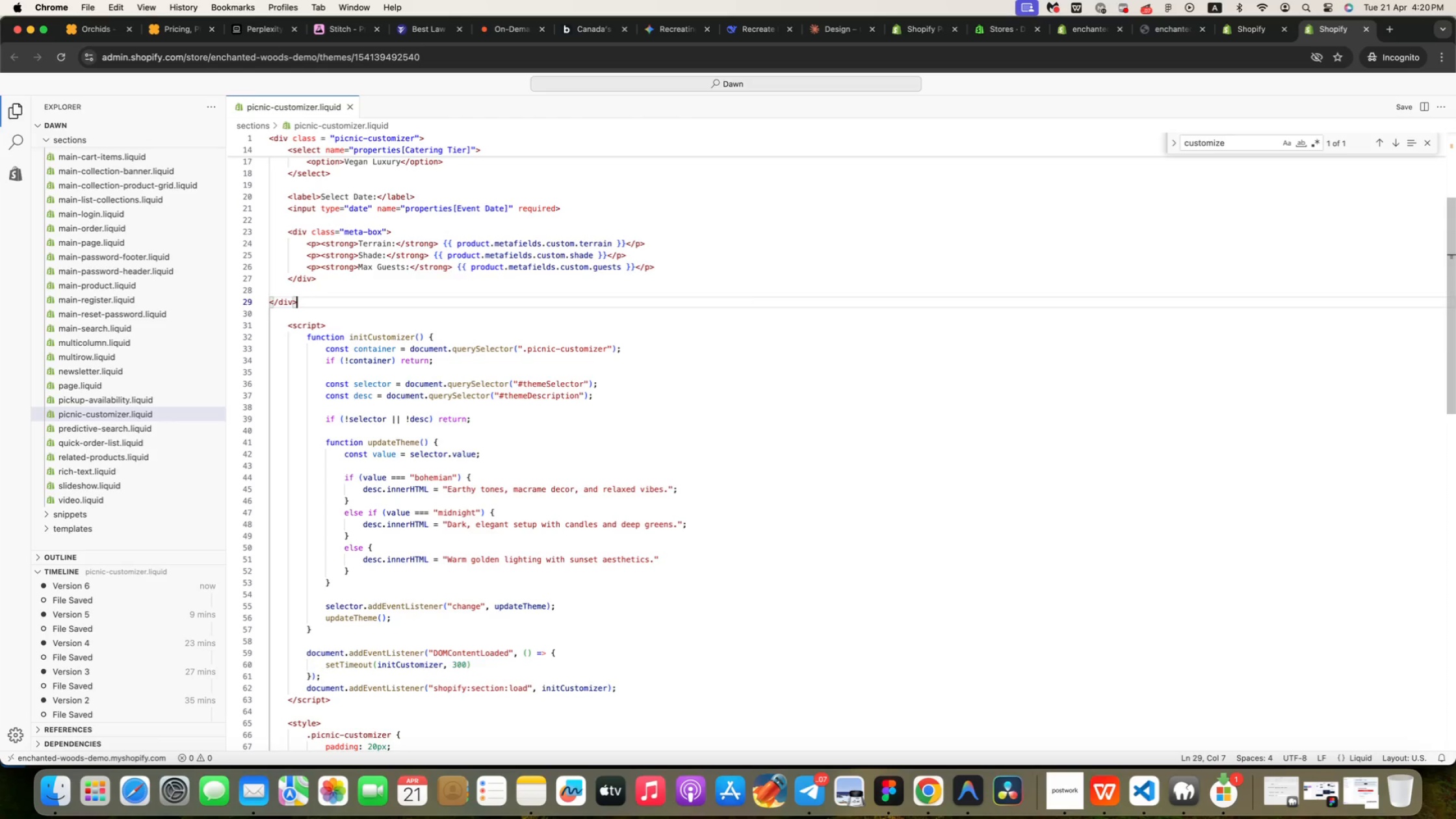 
key(ArrowDown)
 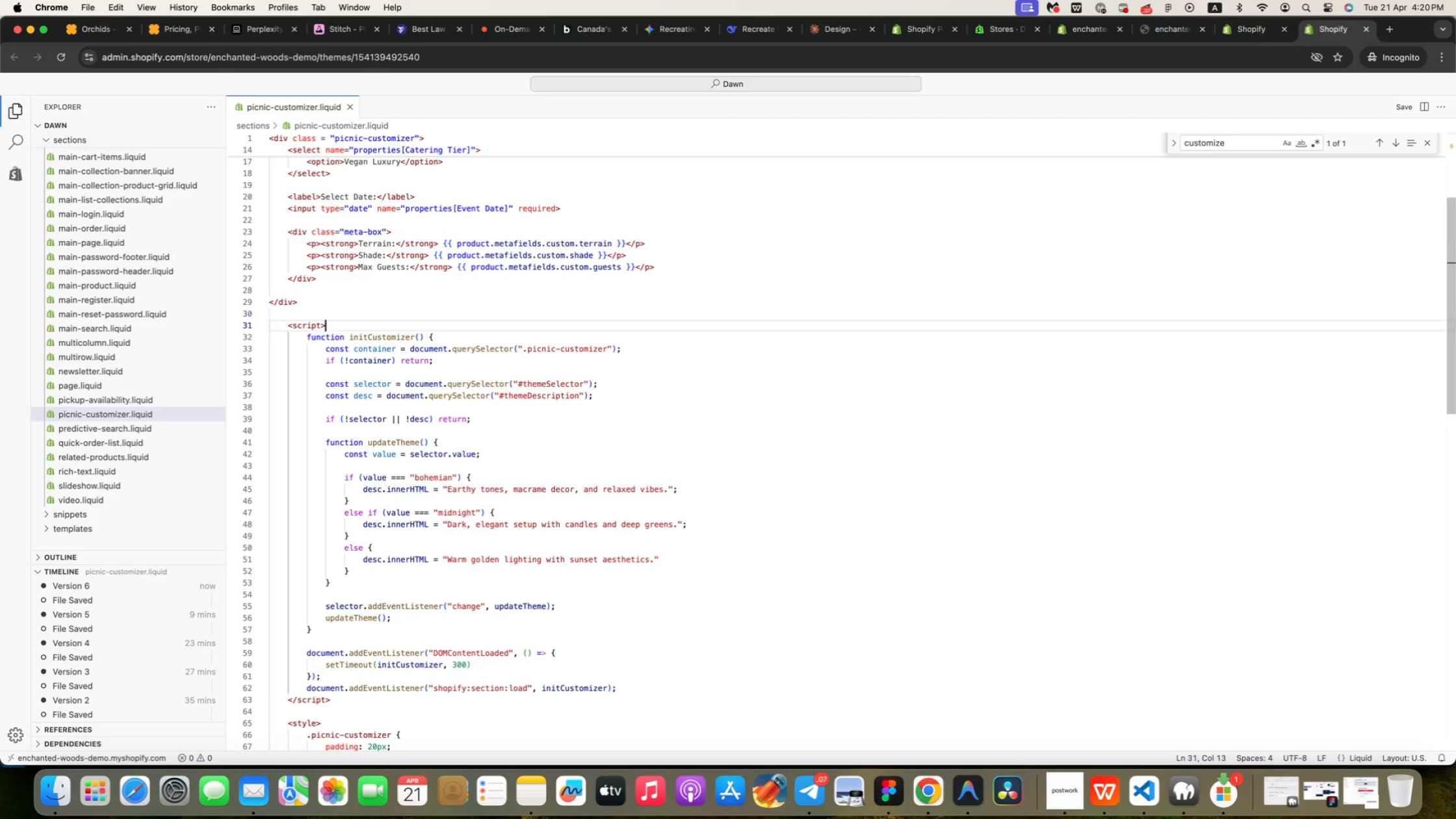 
key(ArrowDown)
 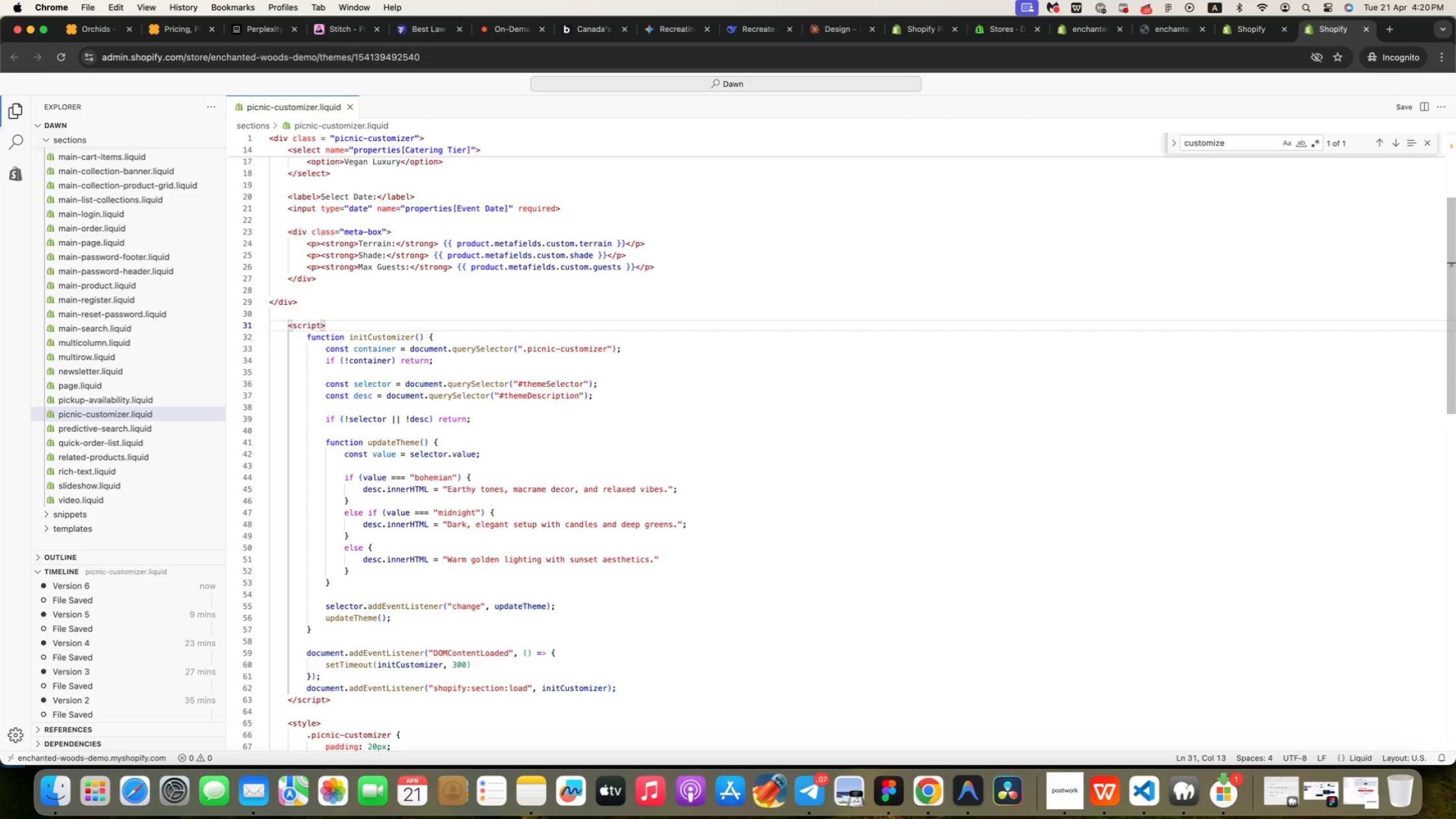 
key(ArrowDown)
 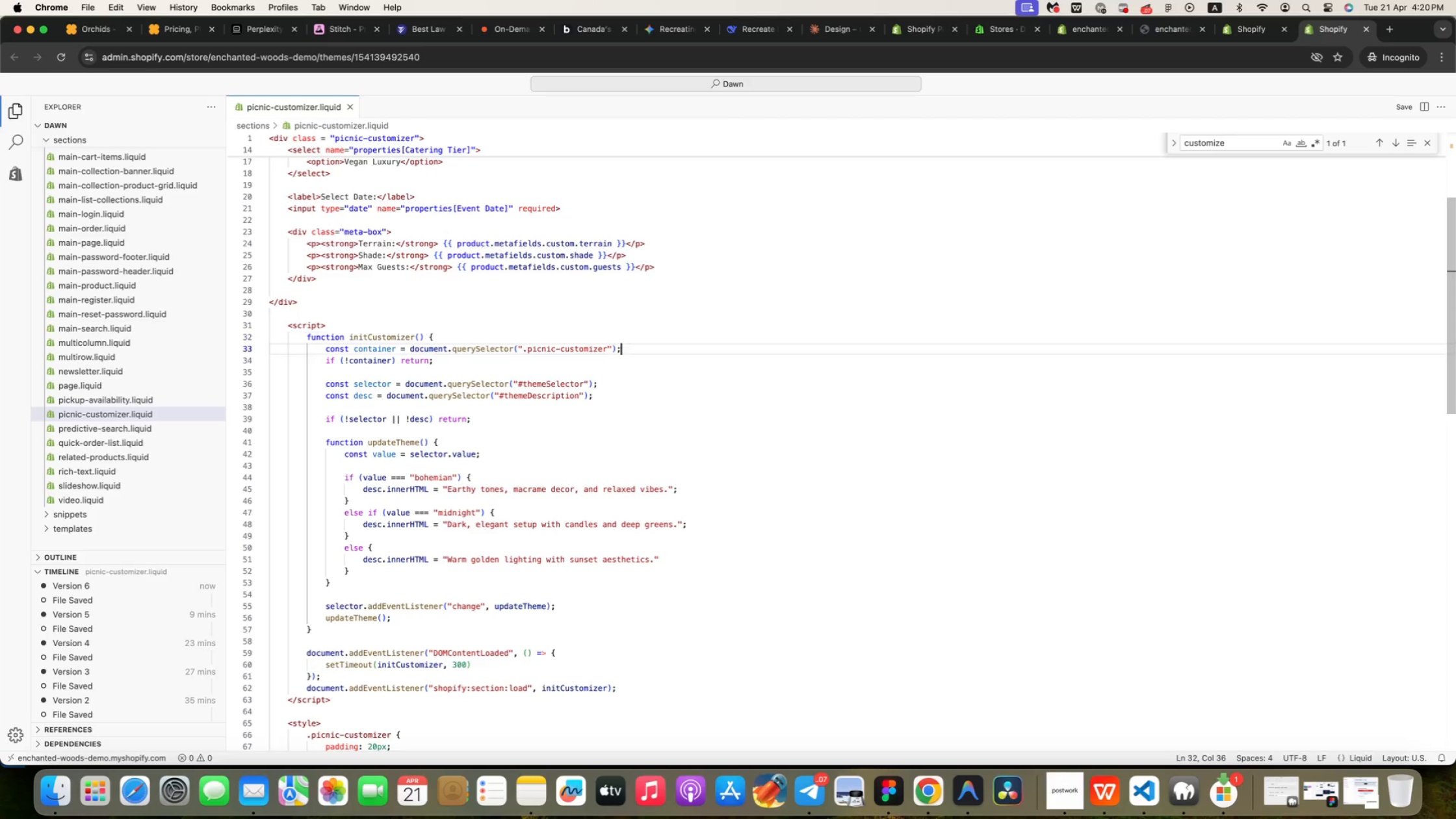 
key(ArrowDown)
 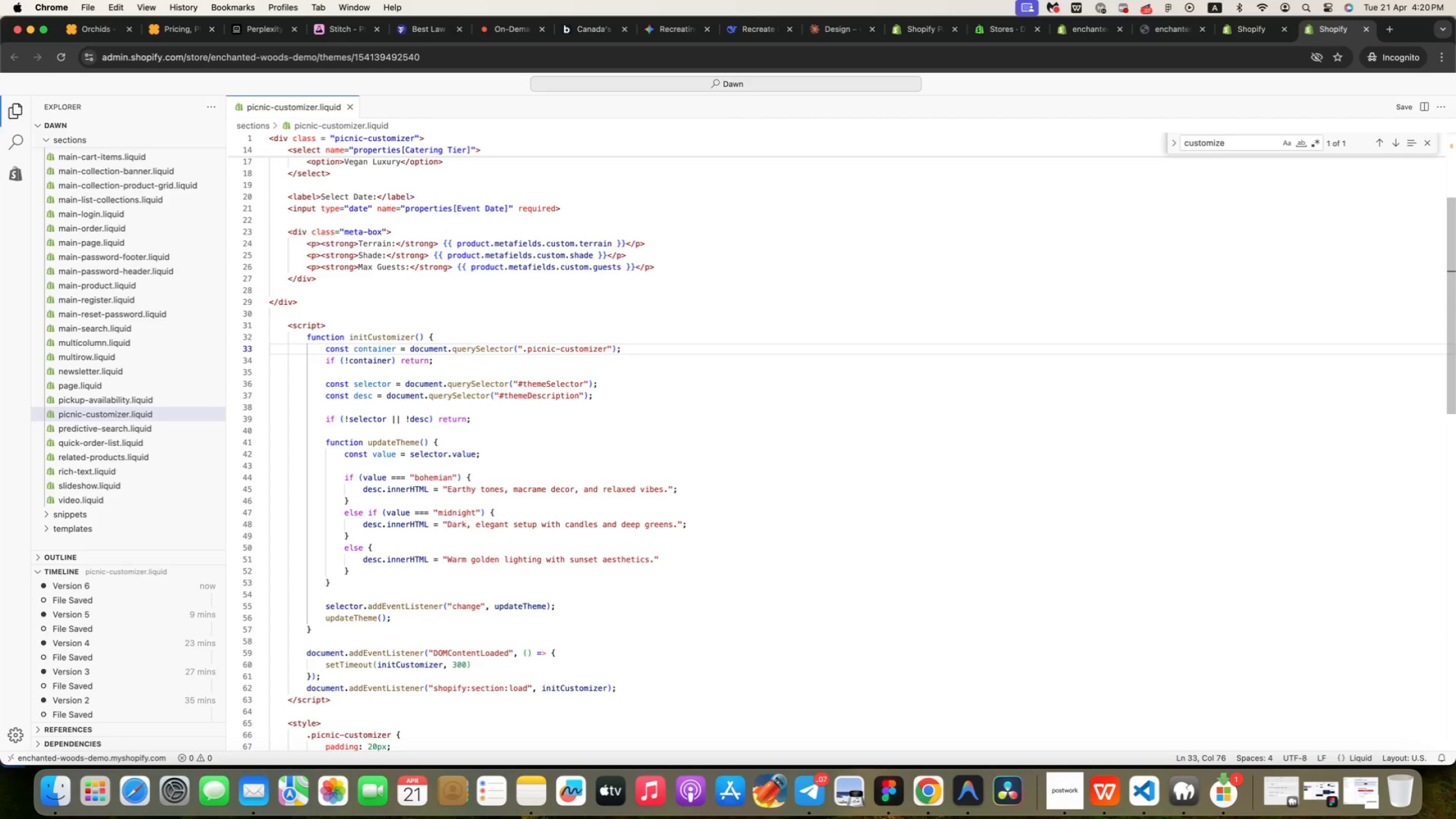 
key(ArrowDown)
 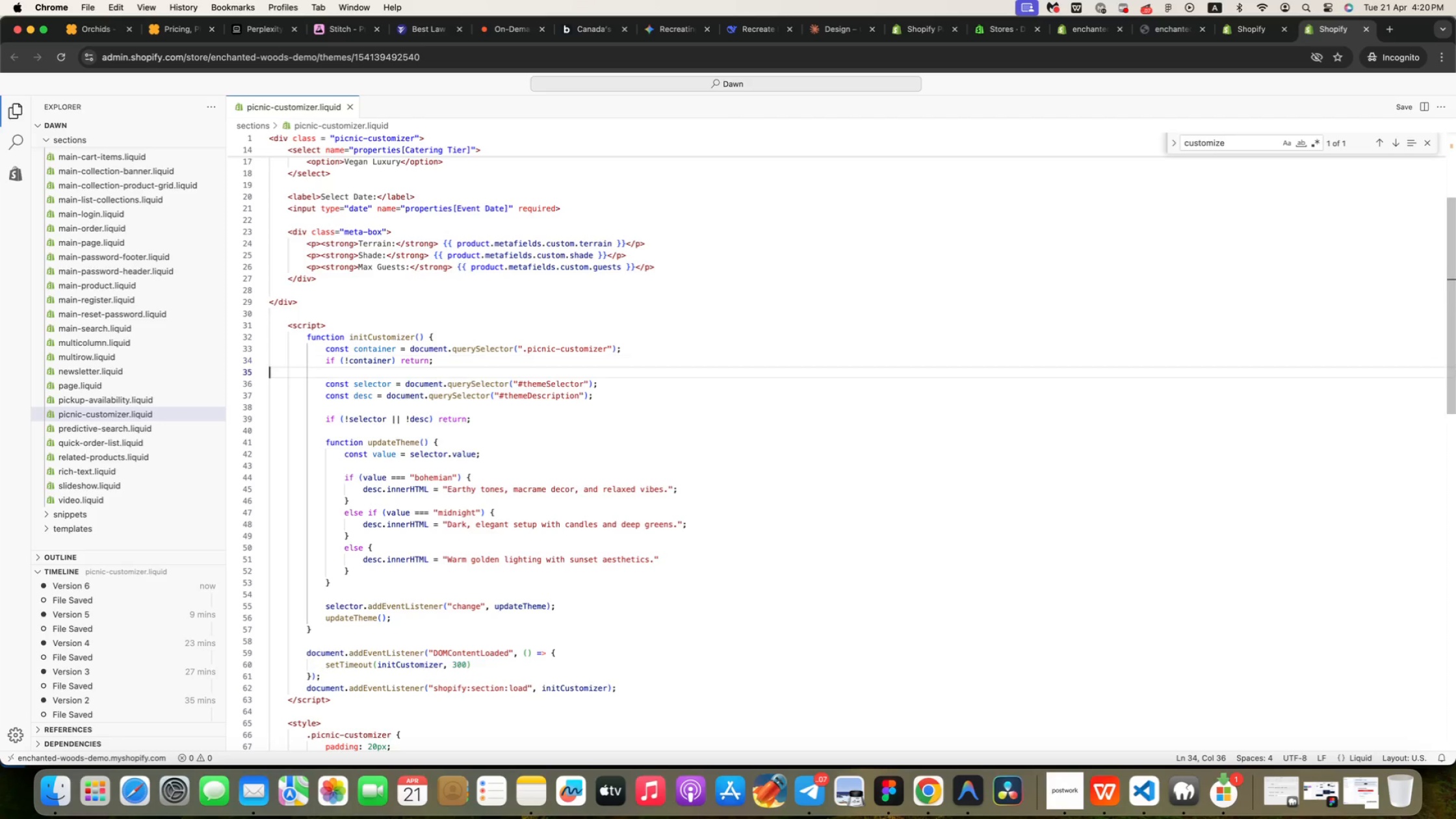 
key(ArrowDown)
 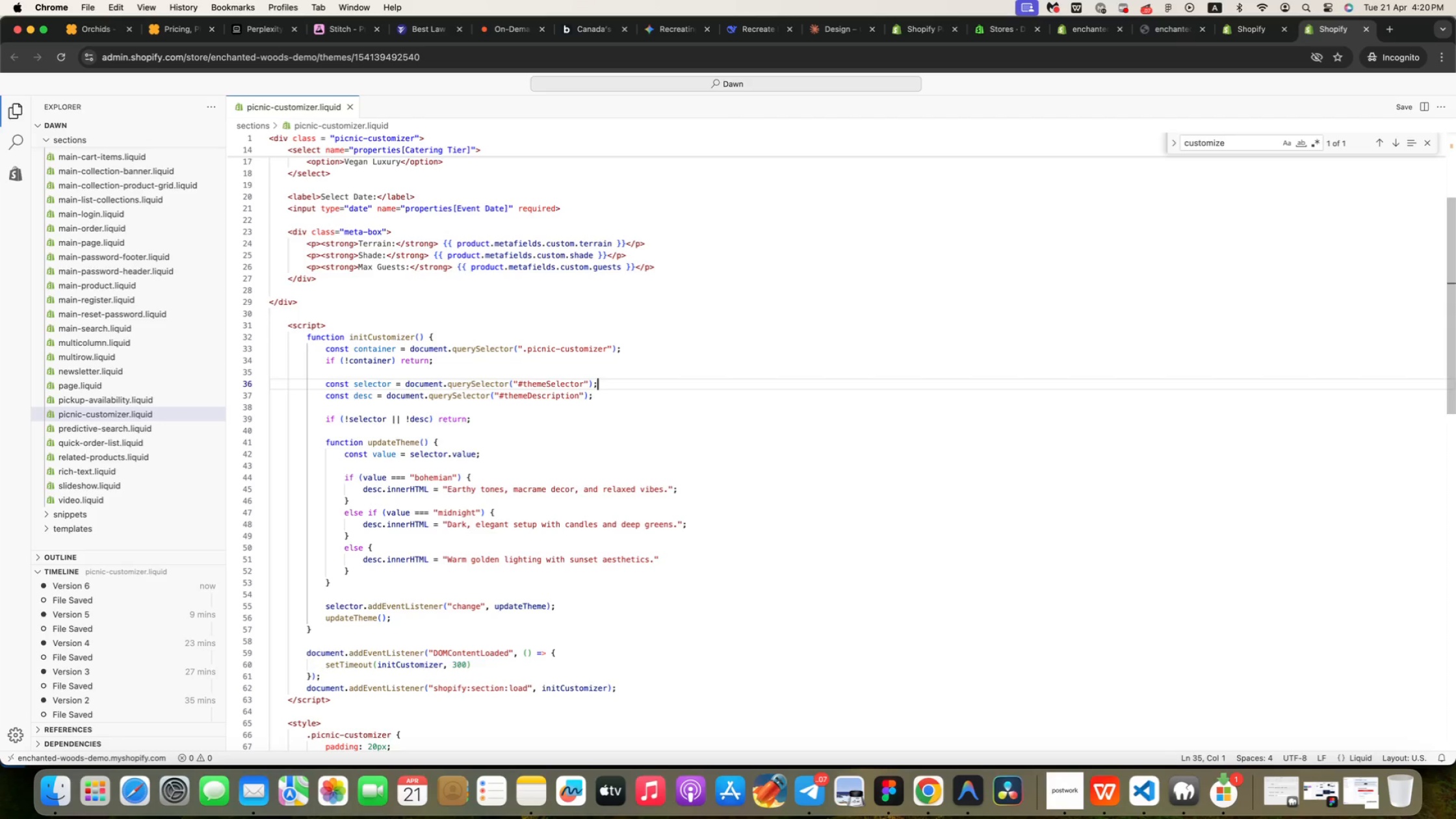 
key(ArrowDown)
 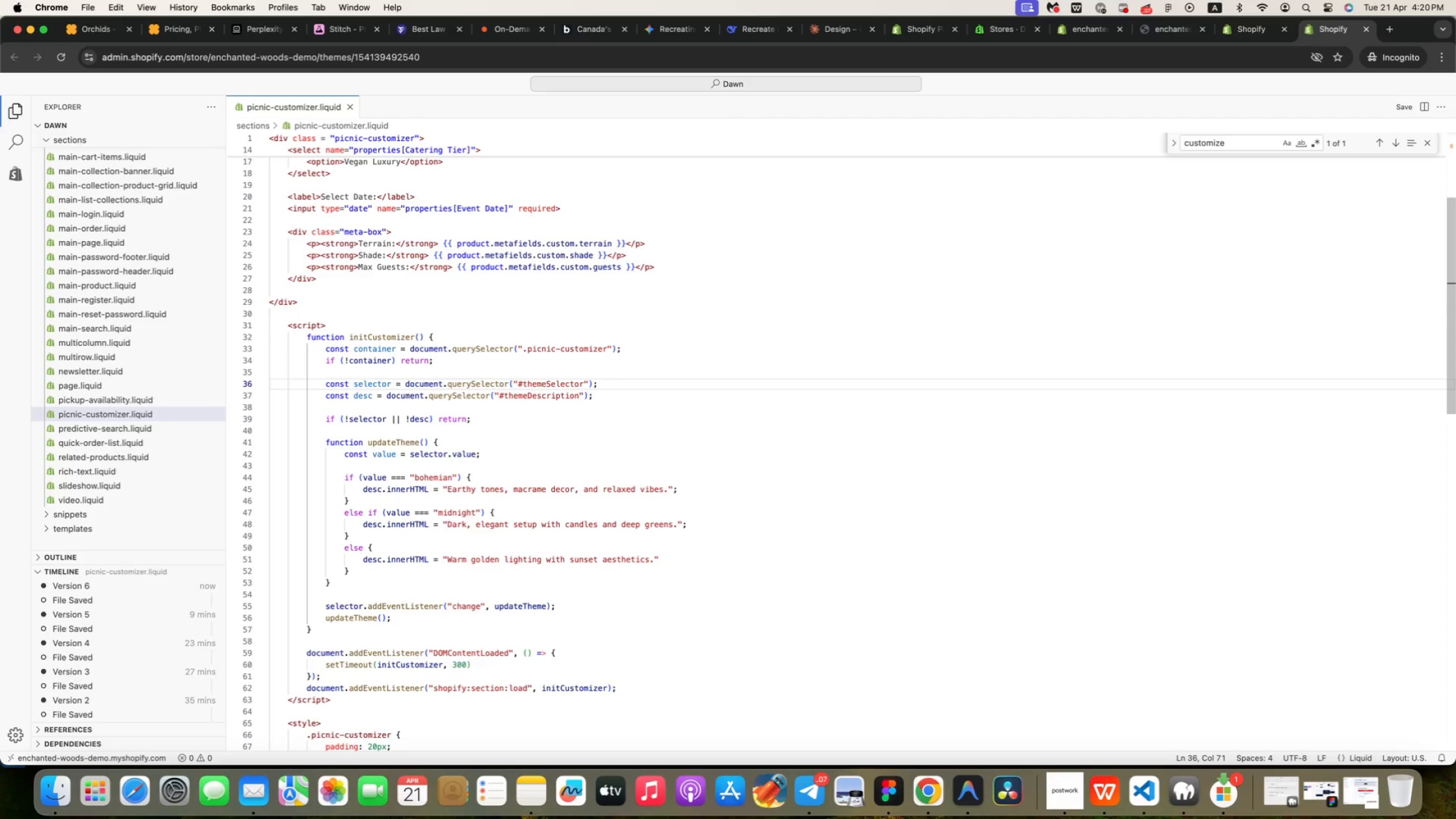 
key(ArrowUp)
 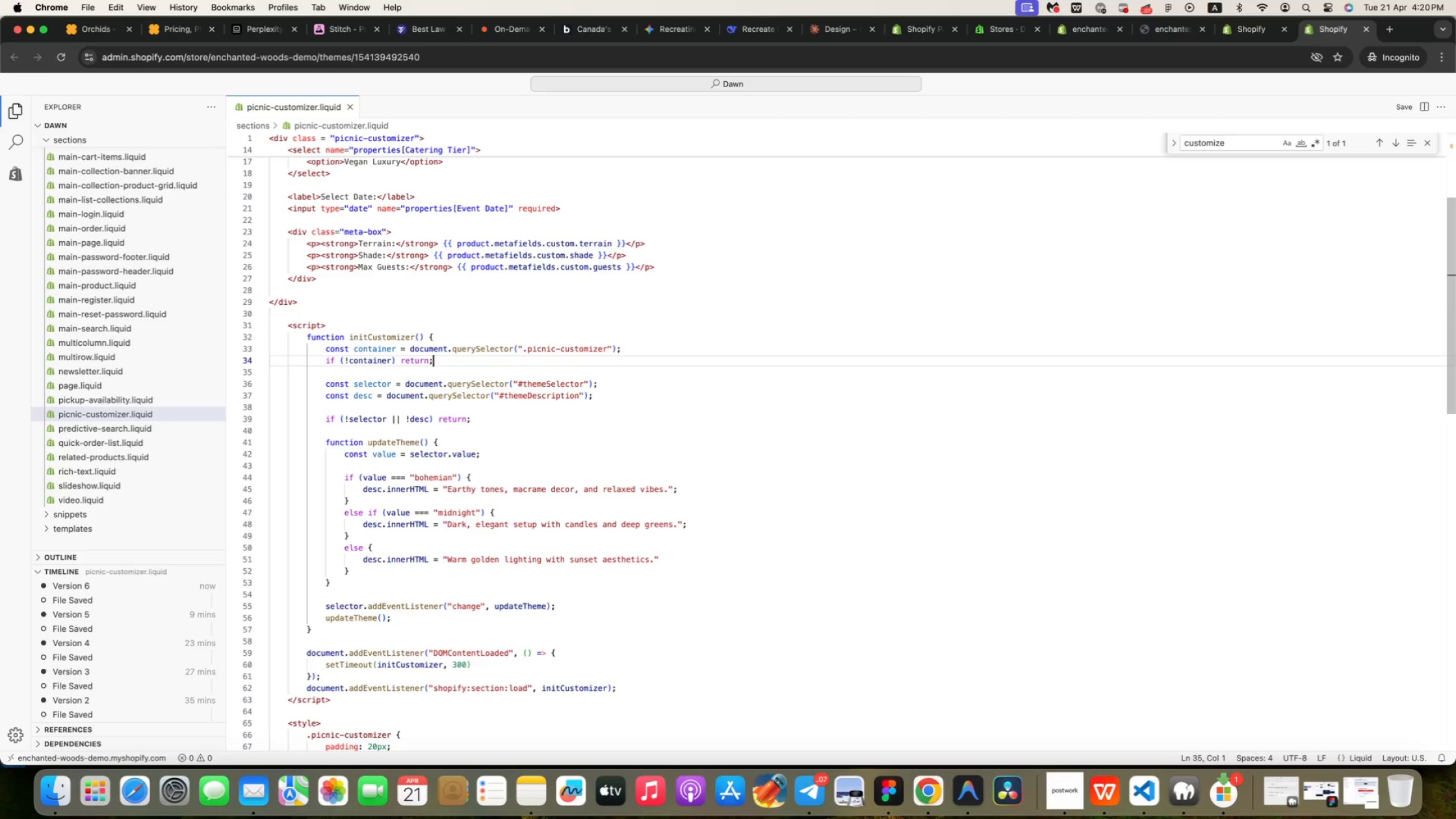 
key(ArrowUp)
 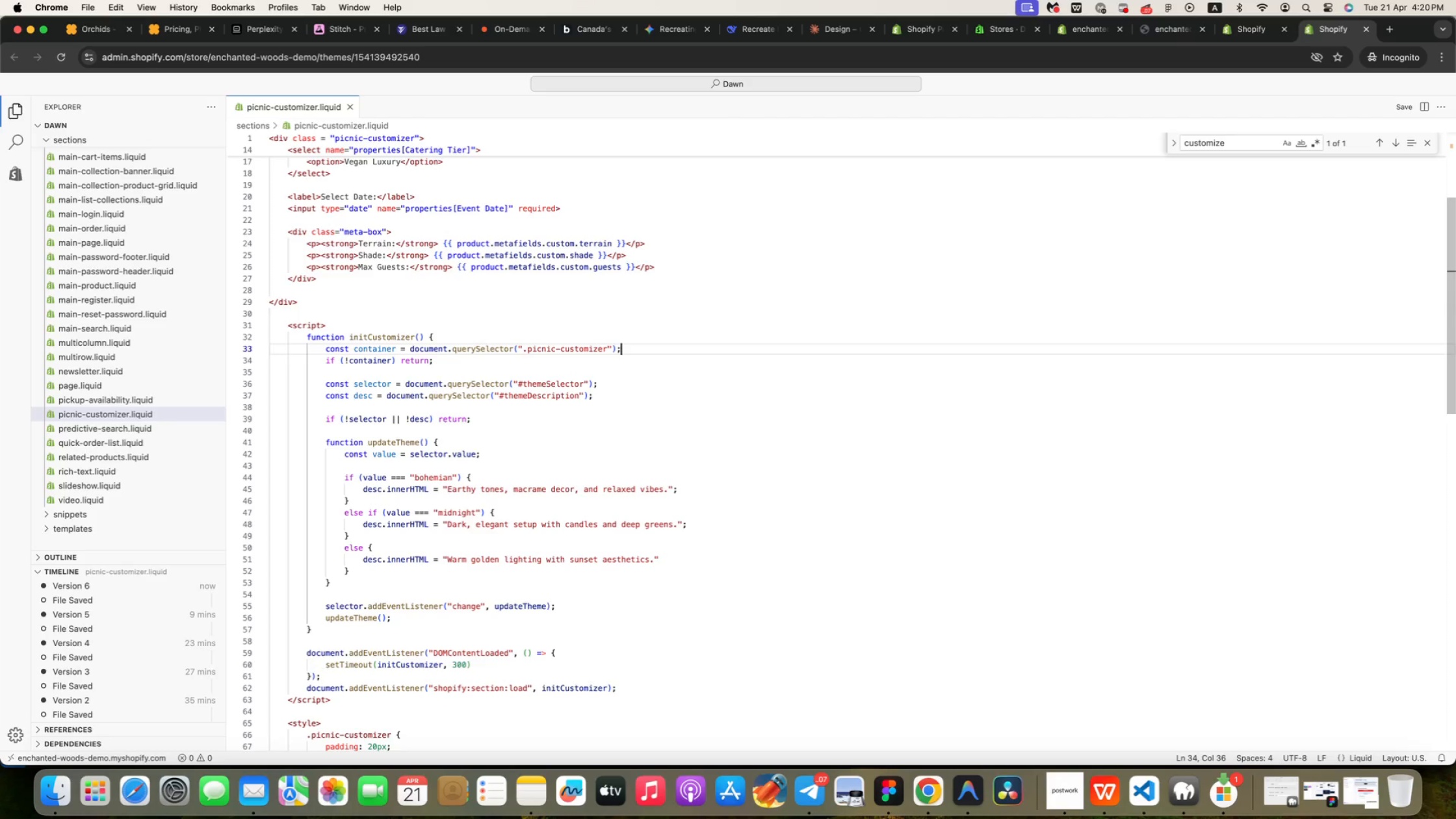 
key(ArrowUp)
 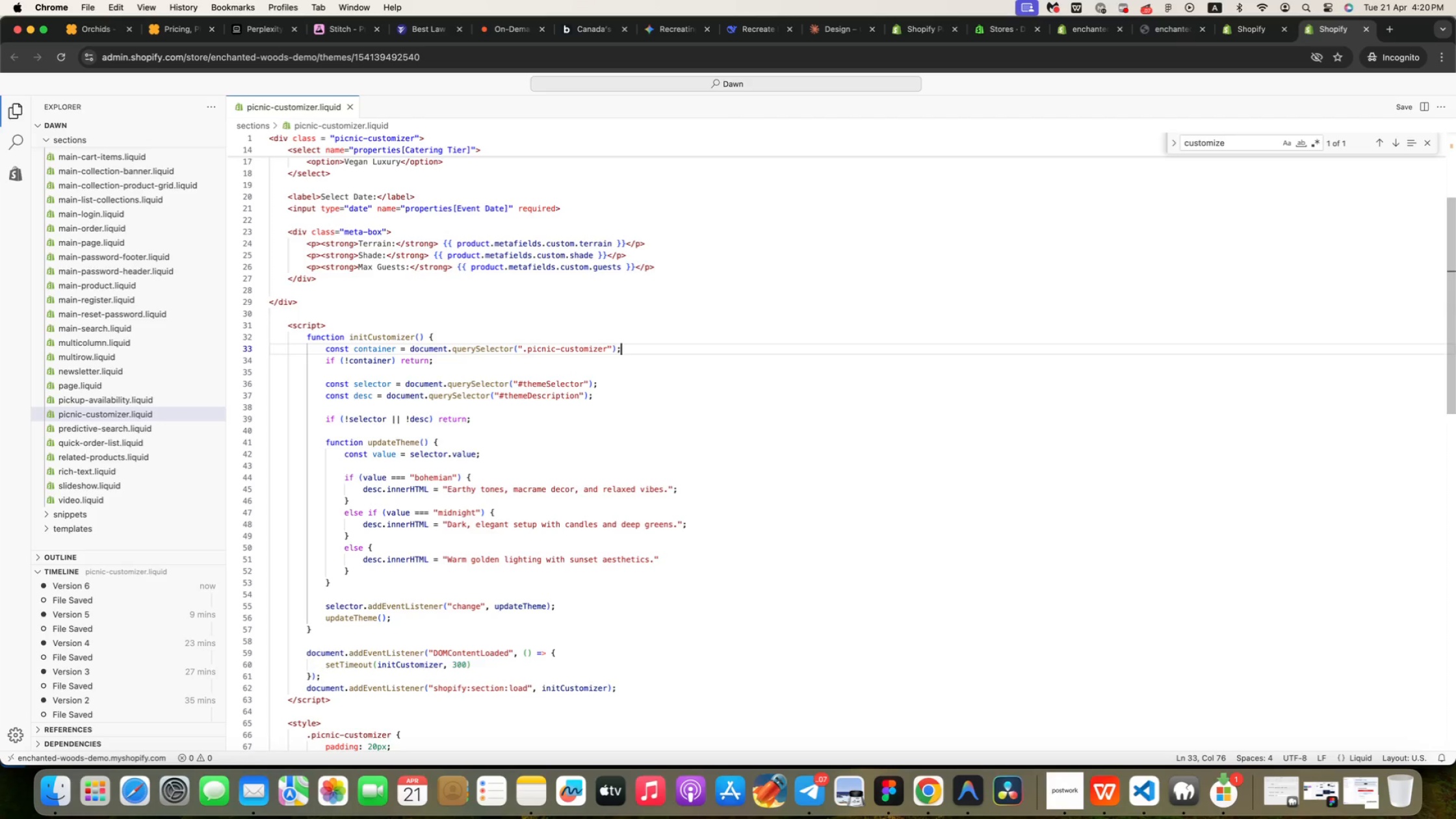 
key(ArrowUp)
 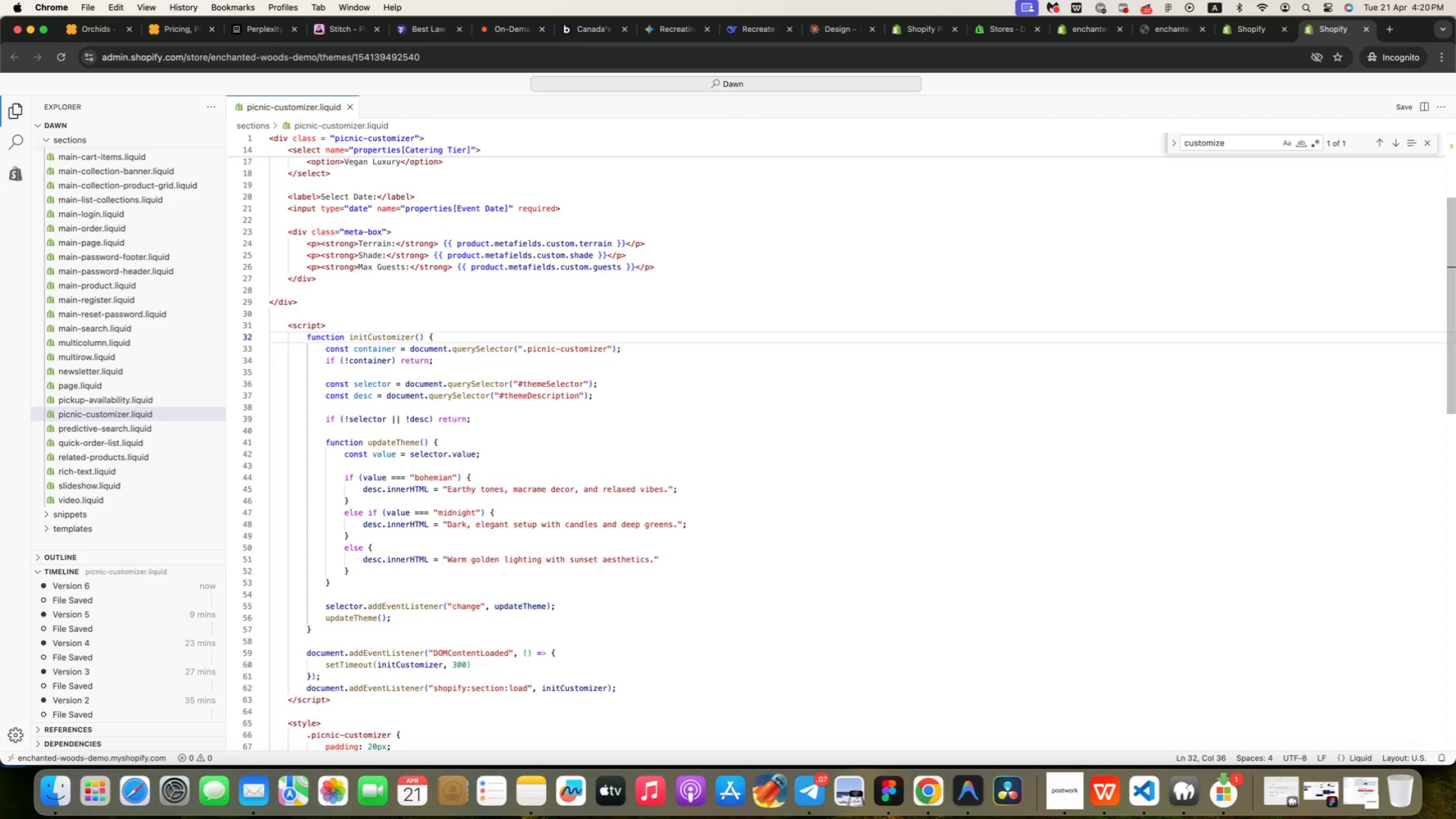 
key(ArrowUp)
 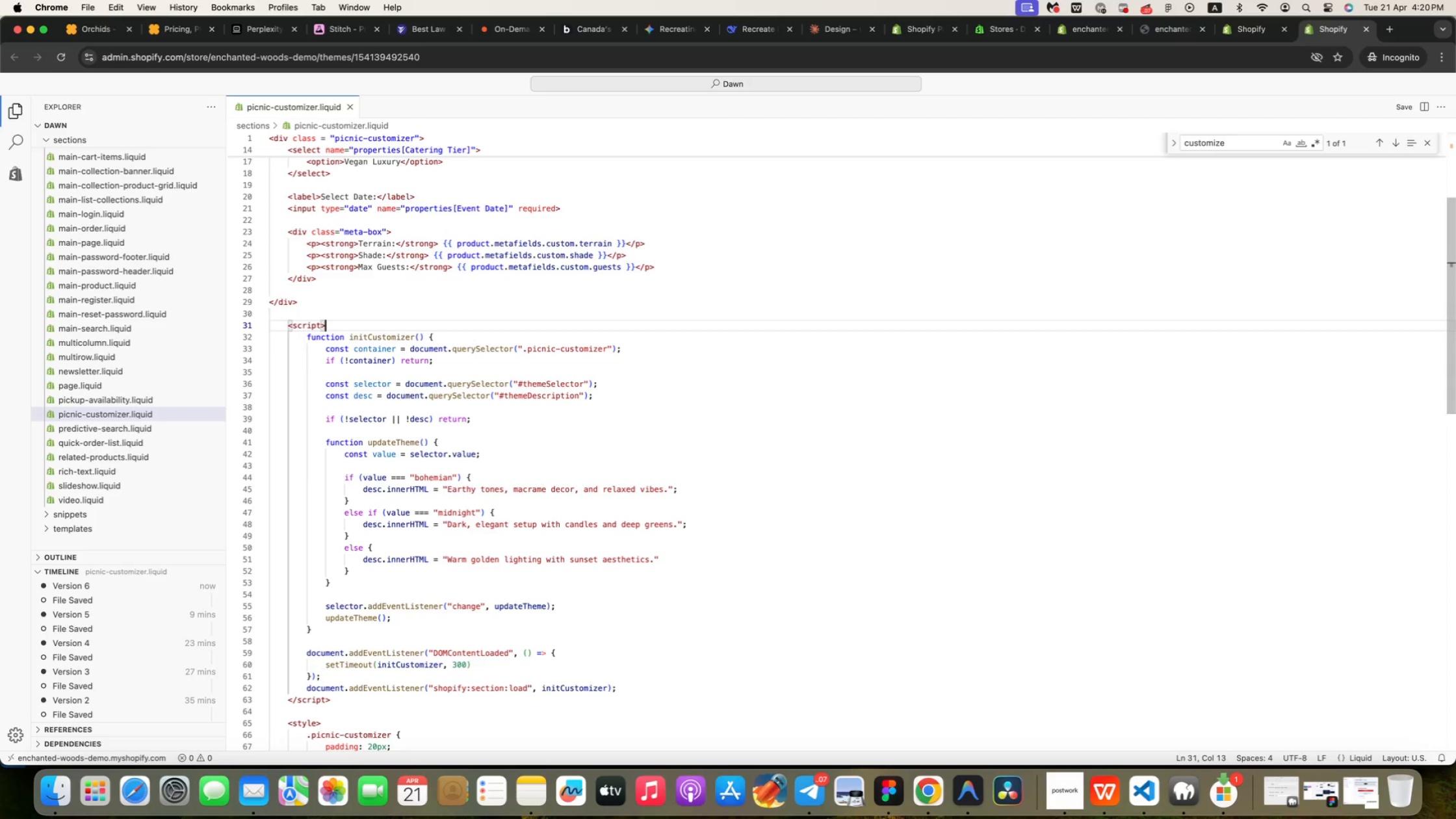 
key(ArrowDown)
 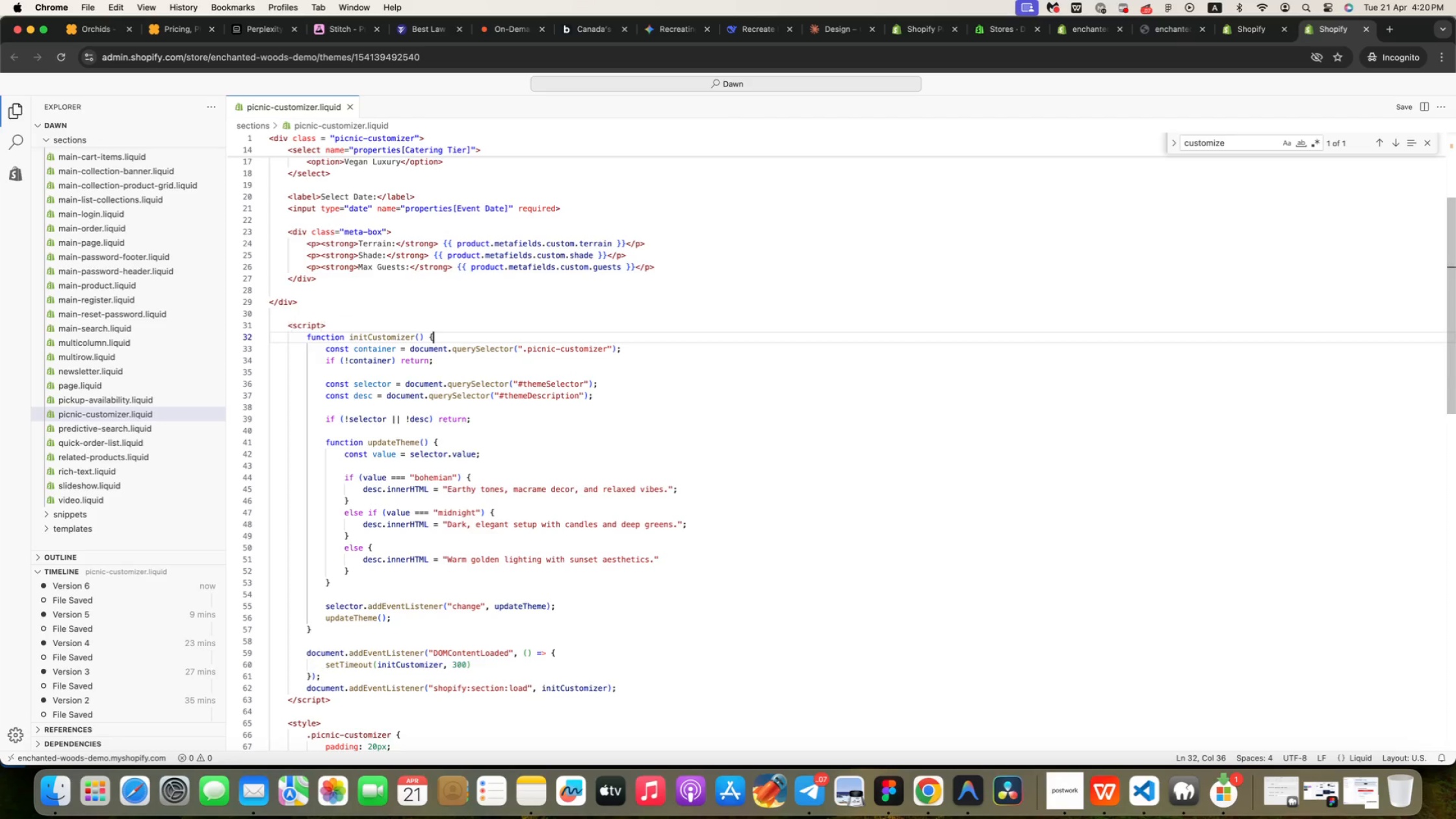 
key(ArrowDown)
 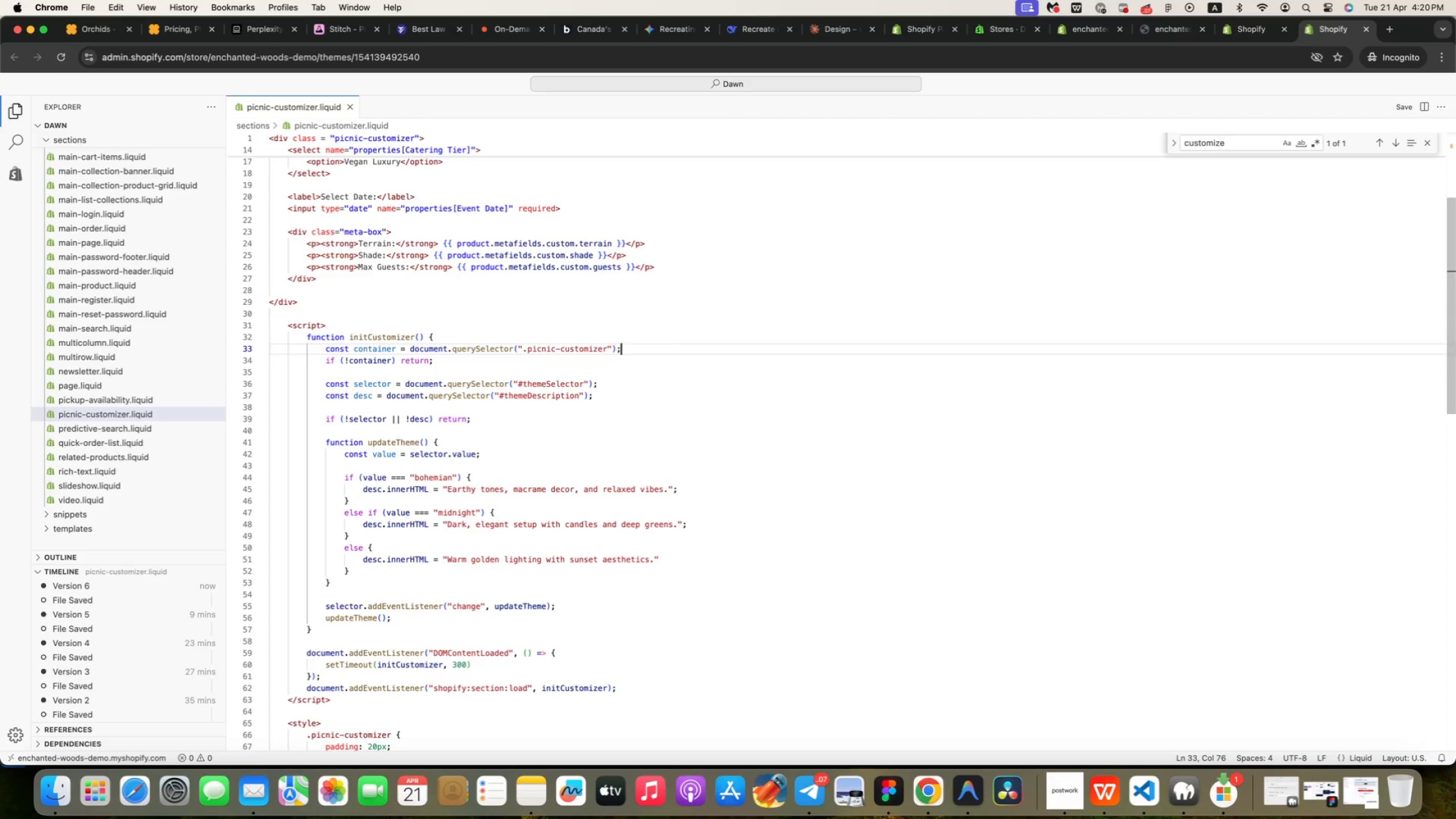 
key(ArrowDown)
 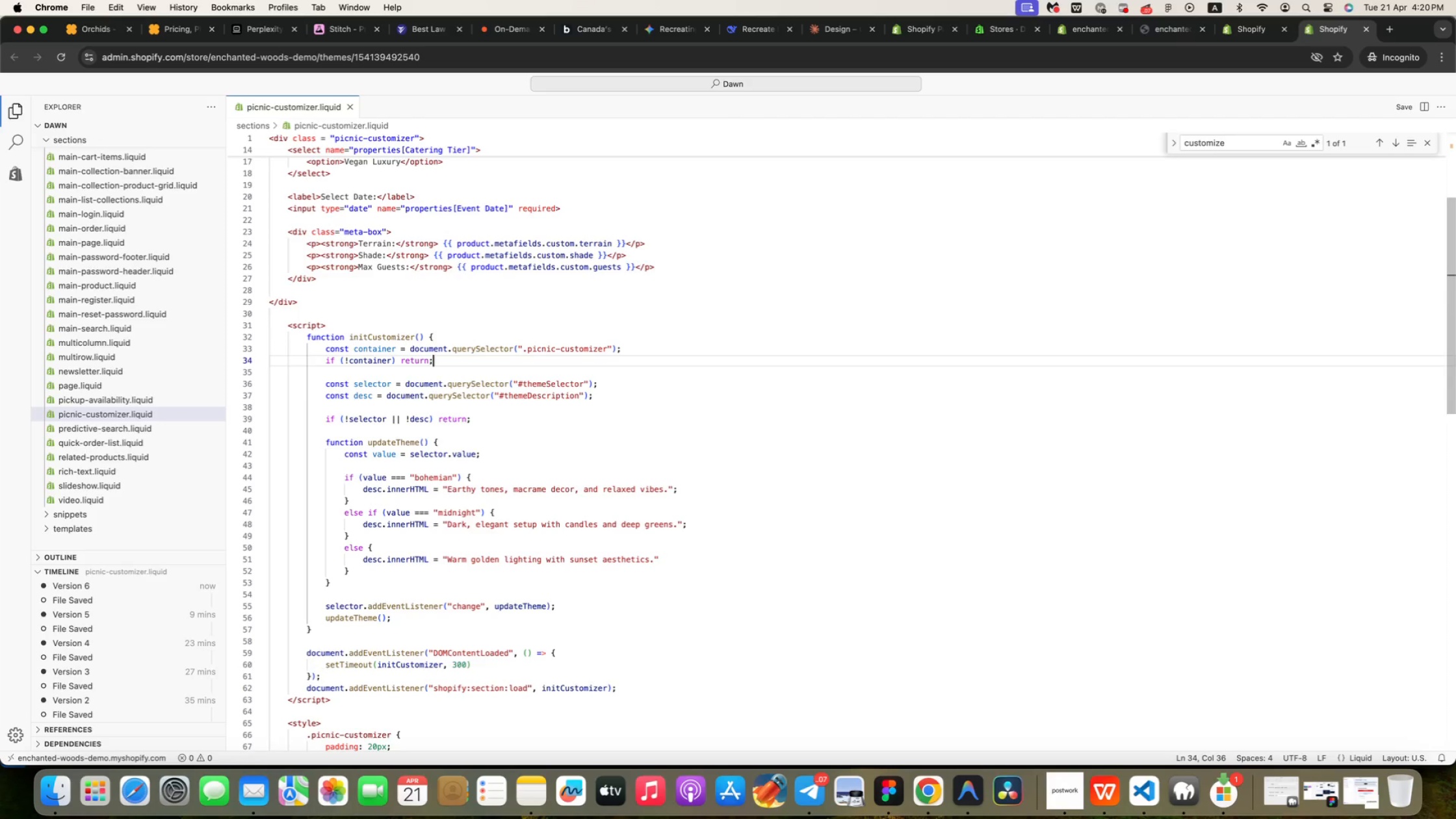 
key(ArrowUp)
 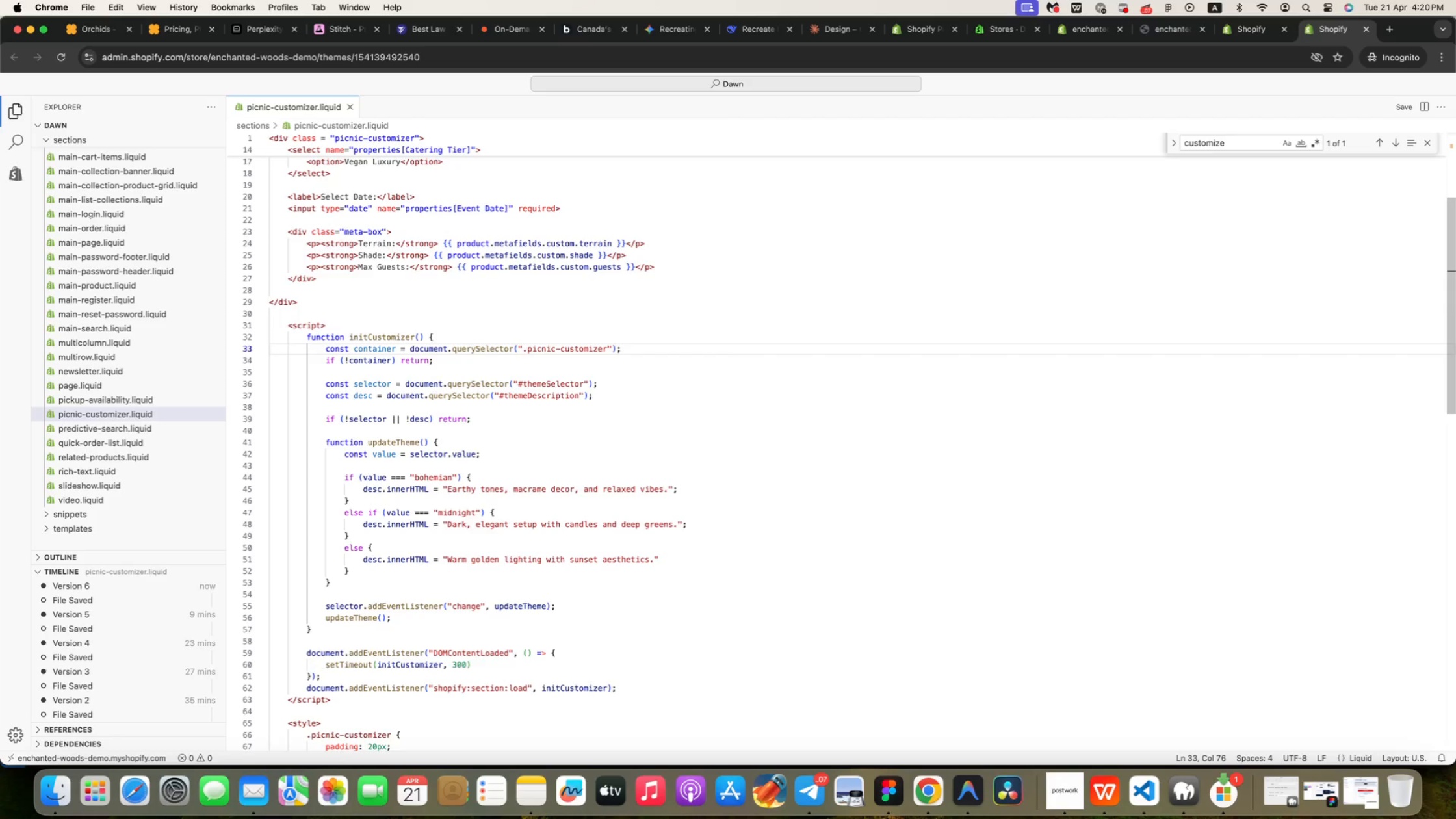 
wait(9.62)
 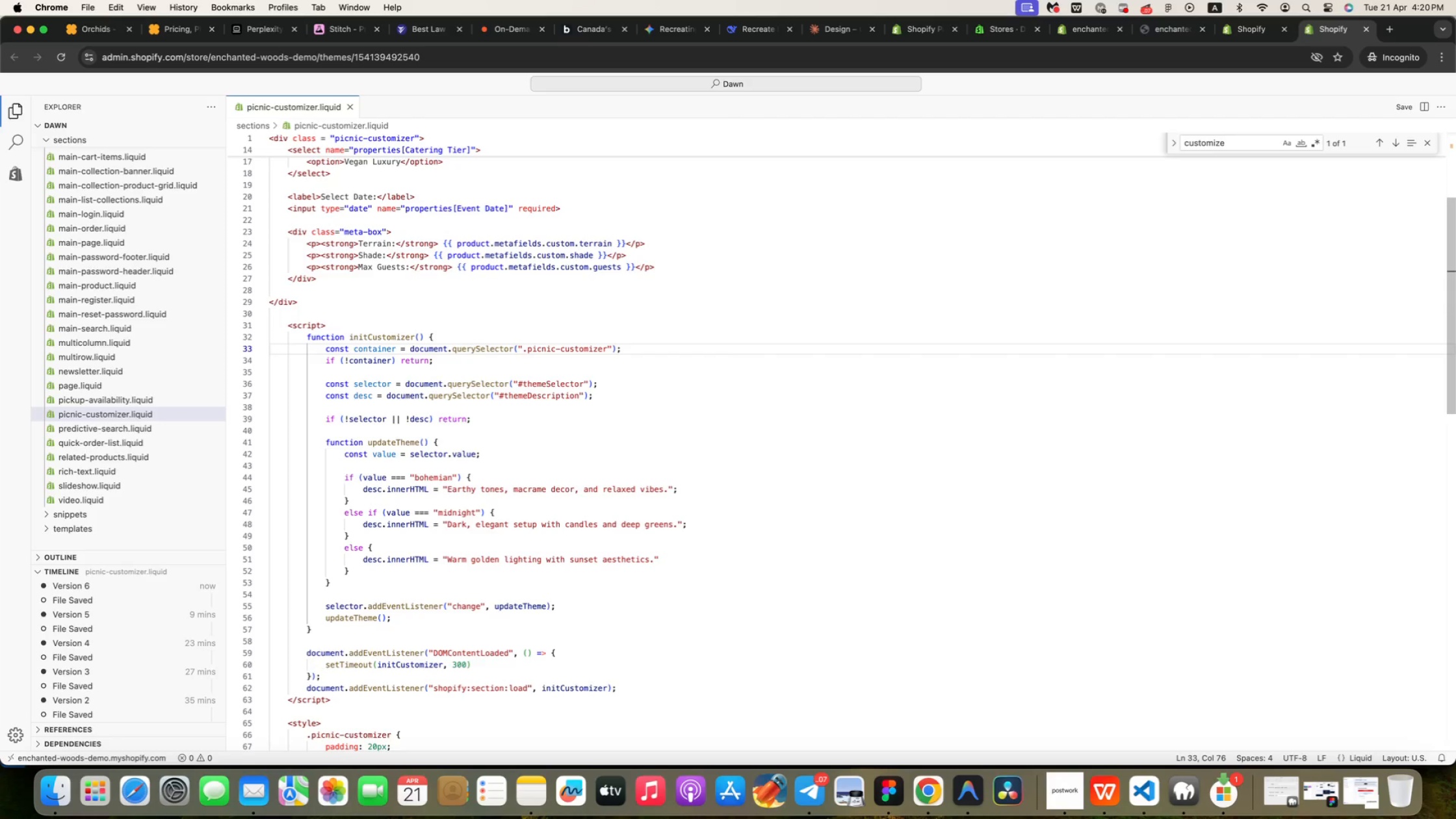 
left_click([1165, 35])
 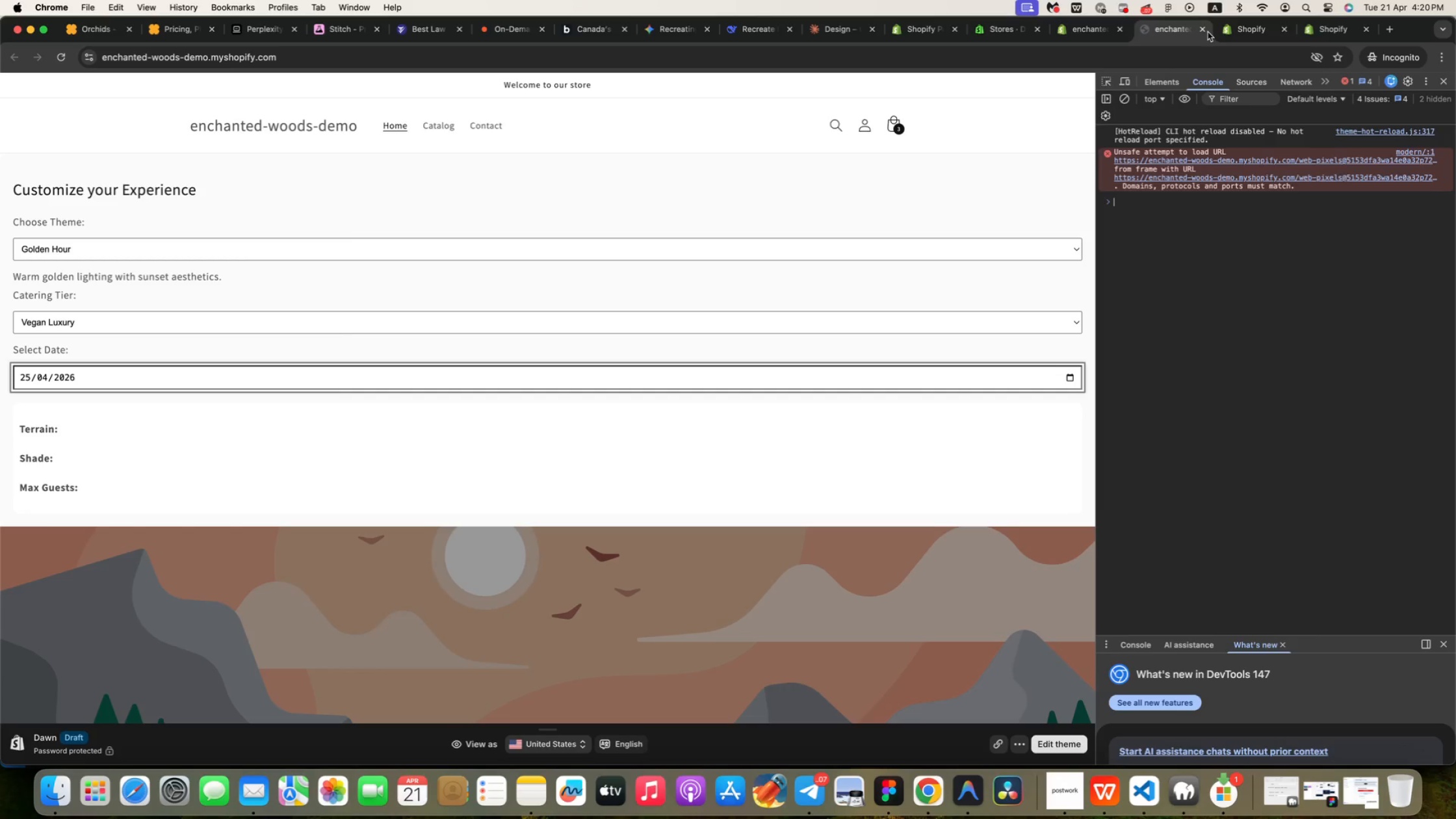 
left_click([1205, 31])
 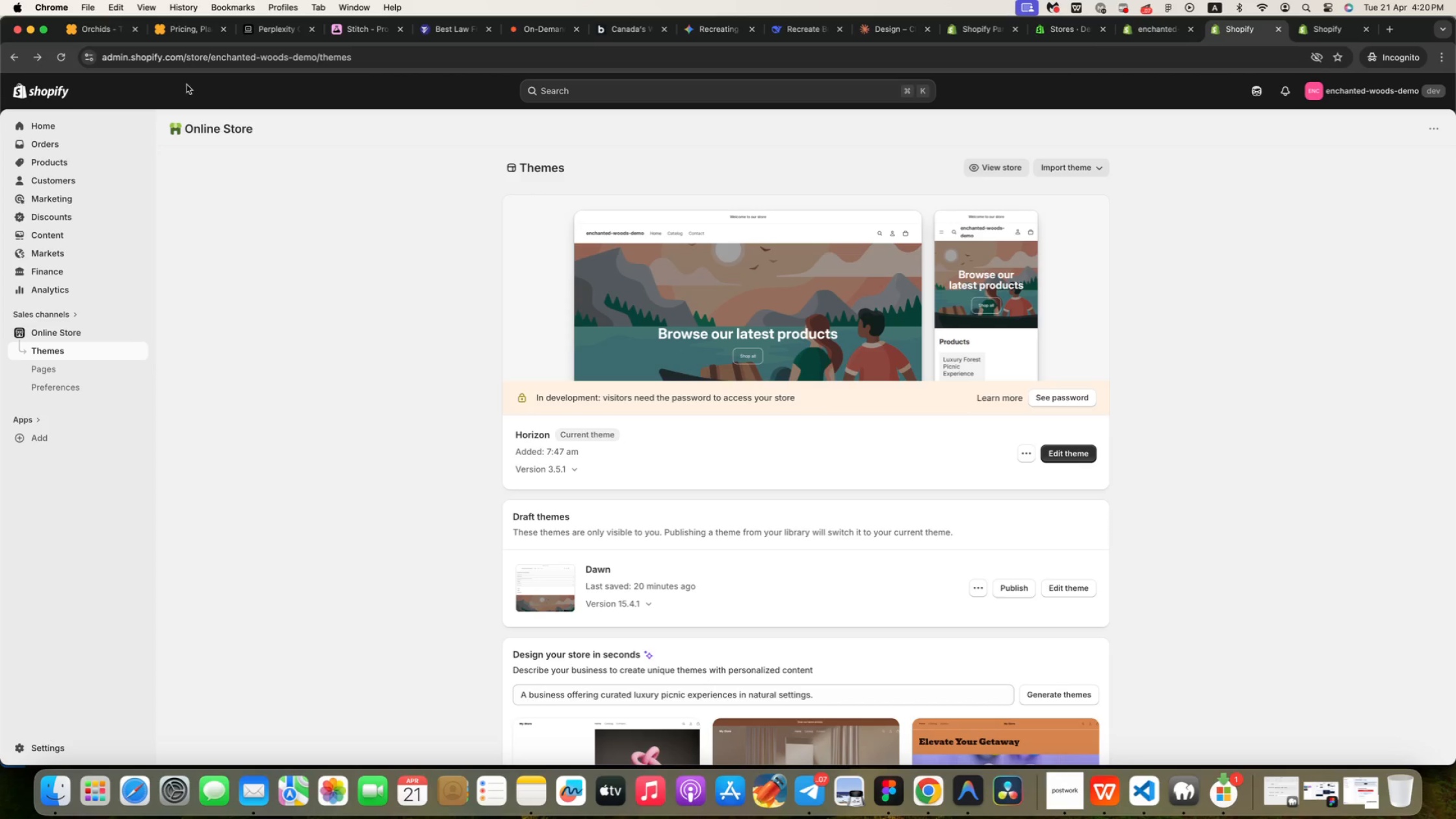 
left_click([59, 61])
 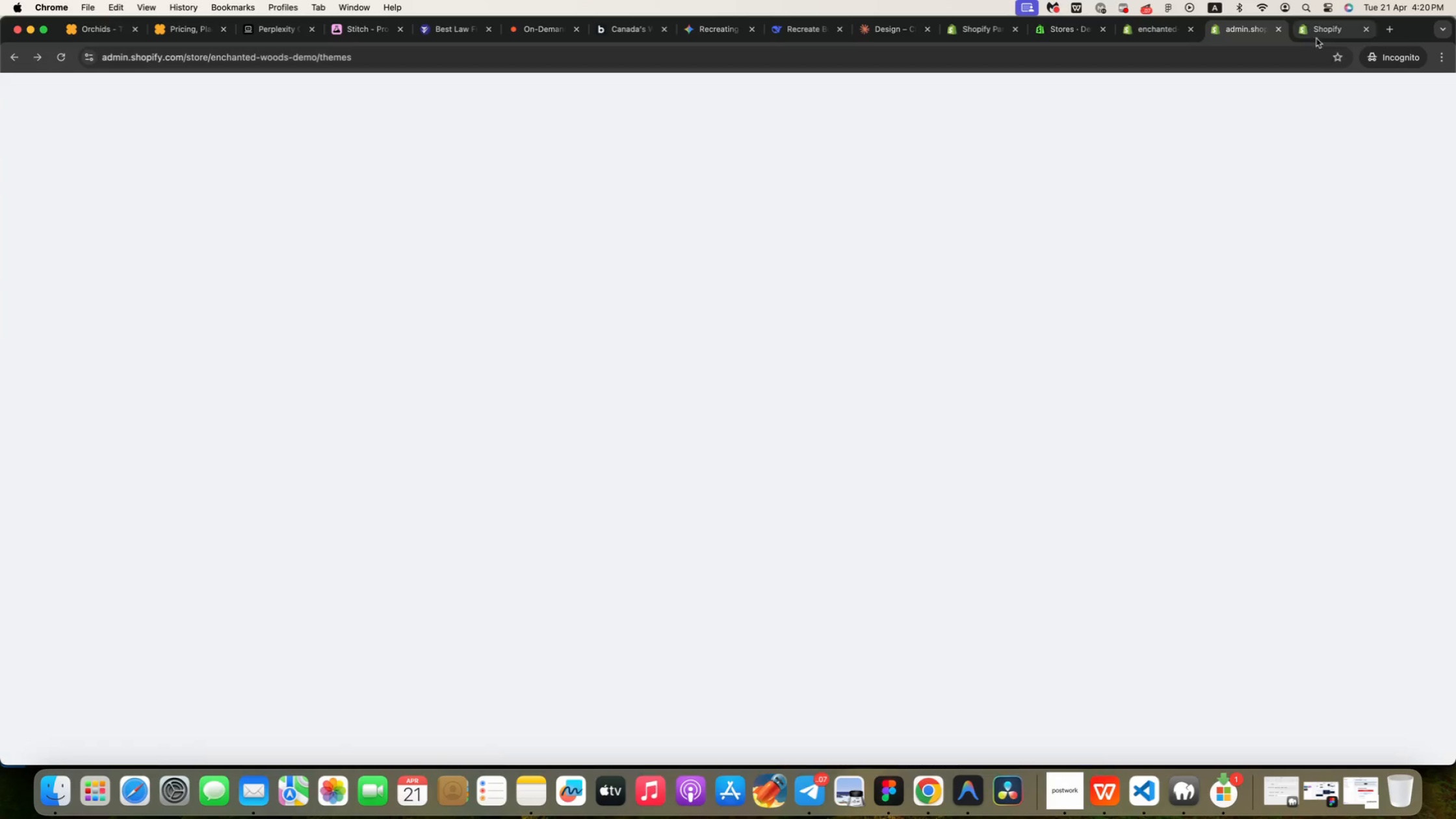 
left_click([1317, 36])
 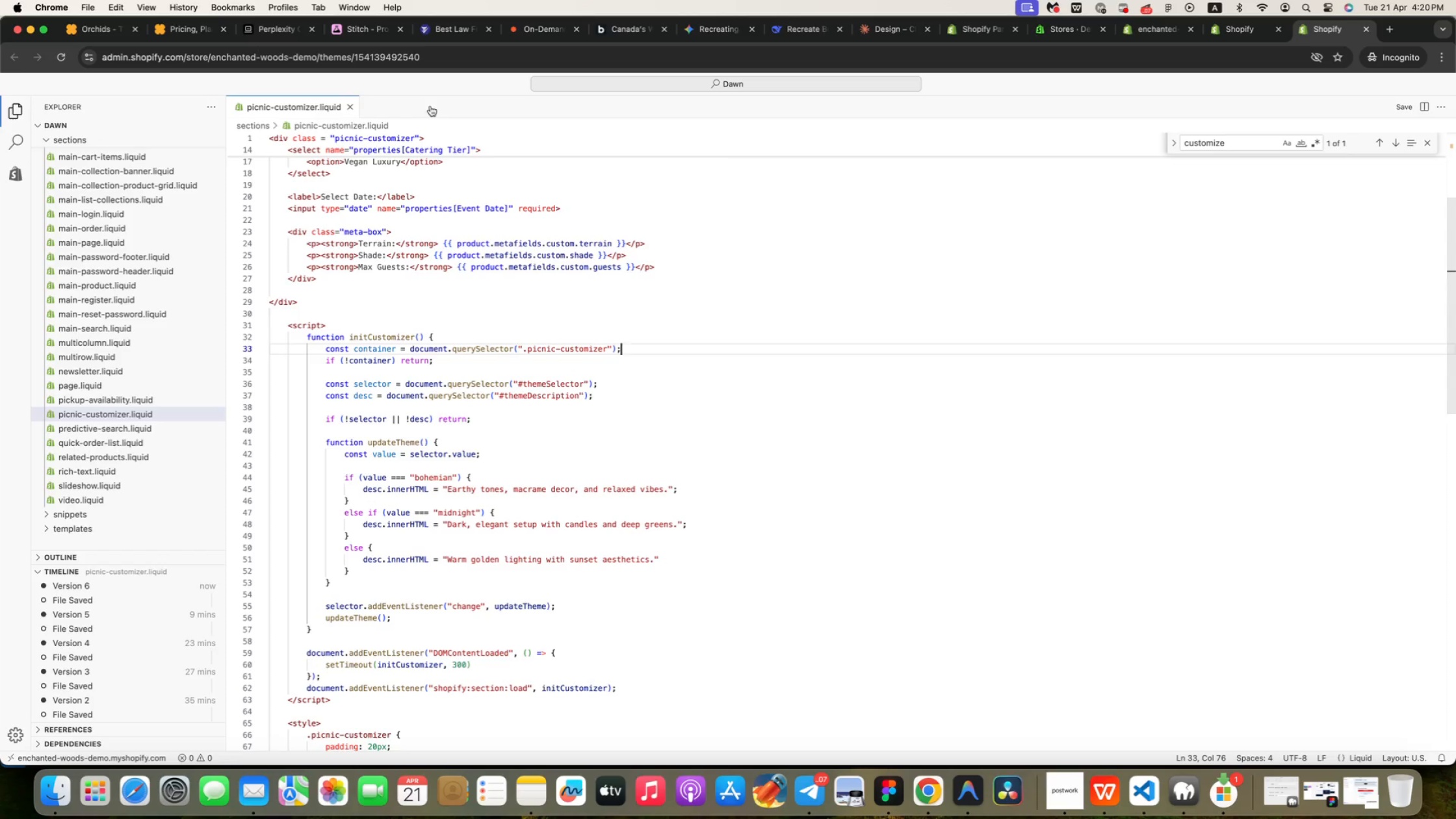 
left_click([1398, 107])
 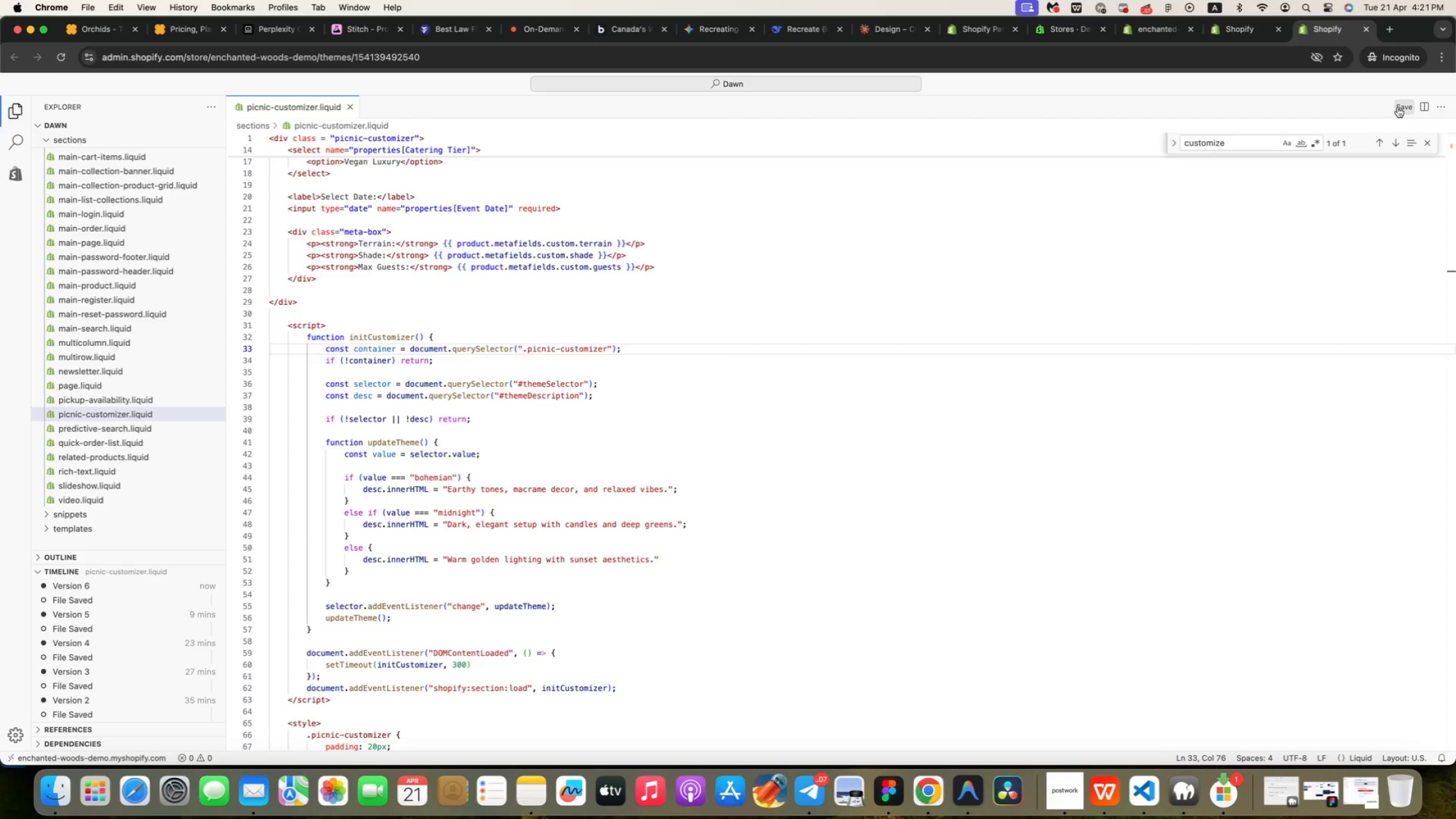 
left_click([1398, 107])
 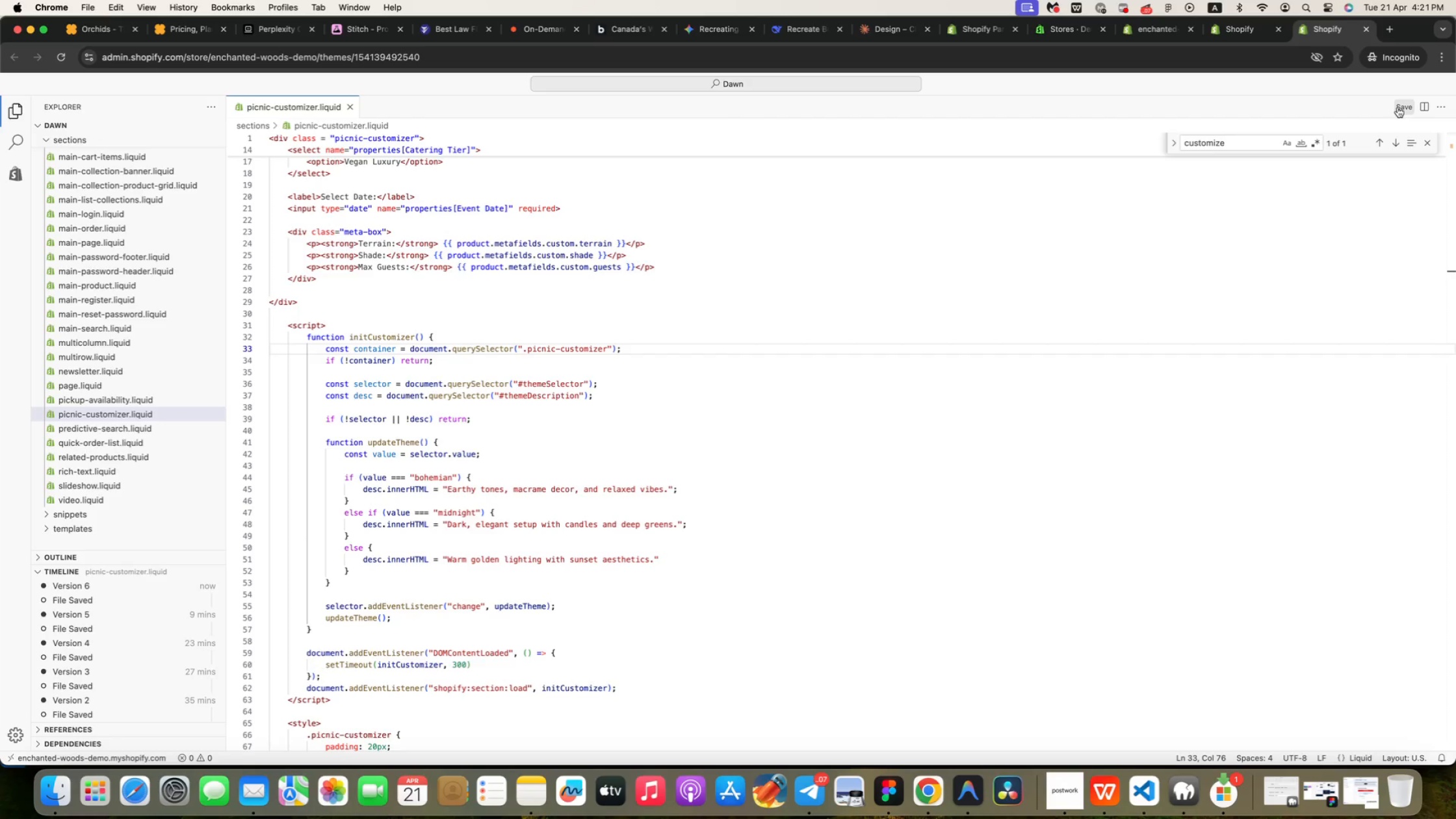 
left_click([1398, 107])
 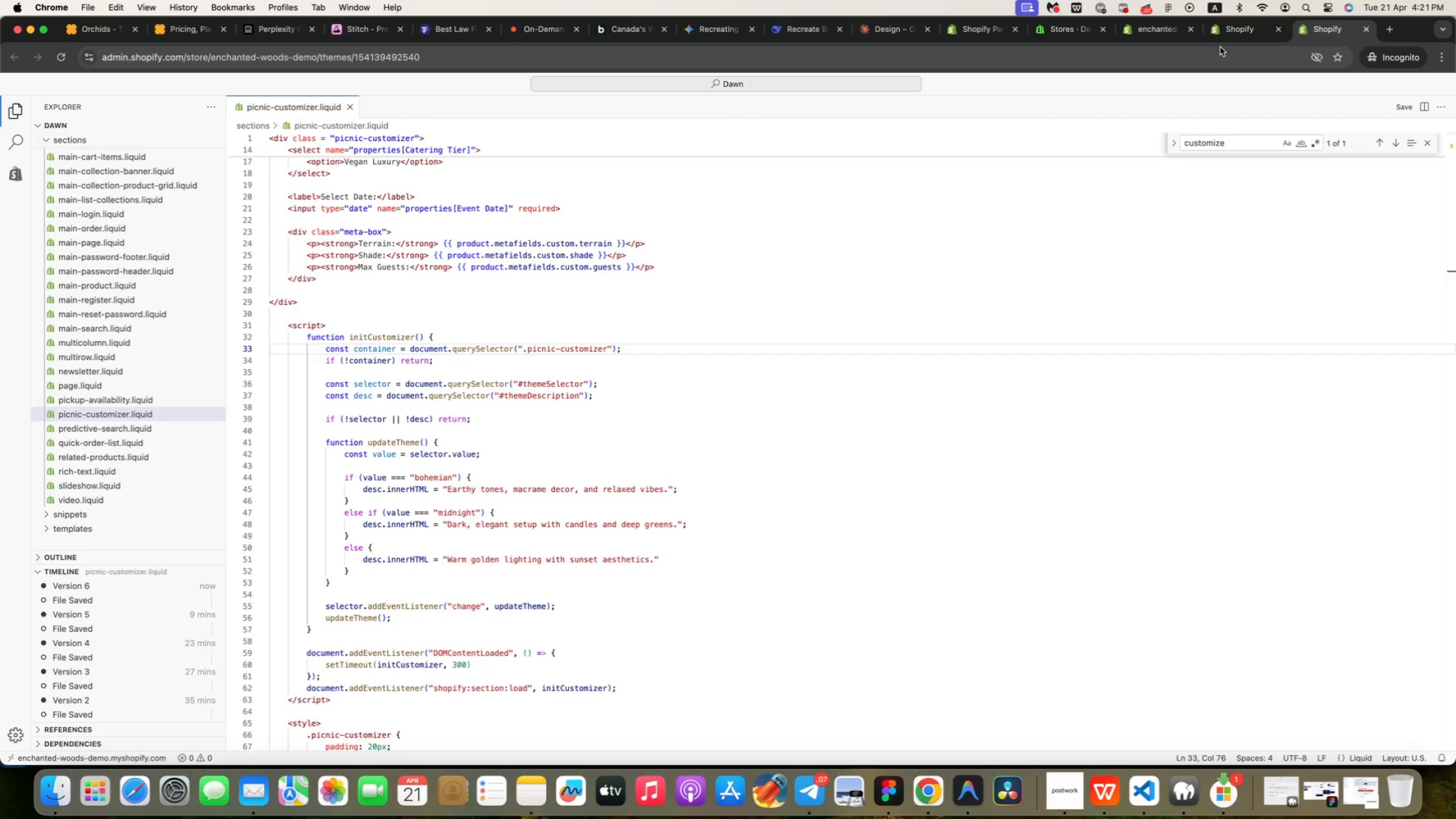 
left_click([1232, 35])
 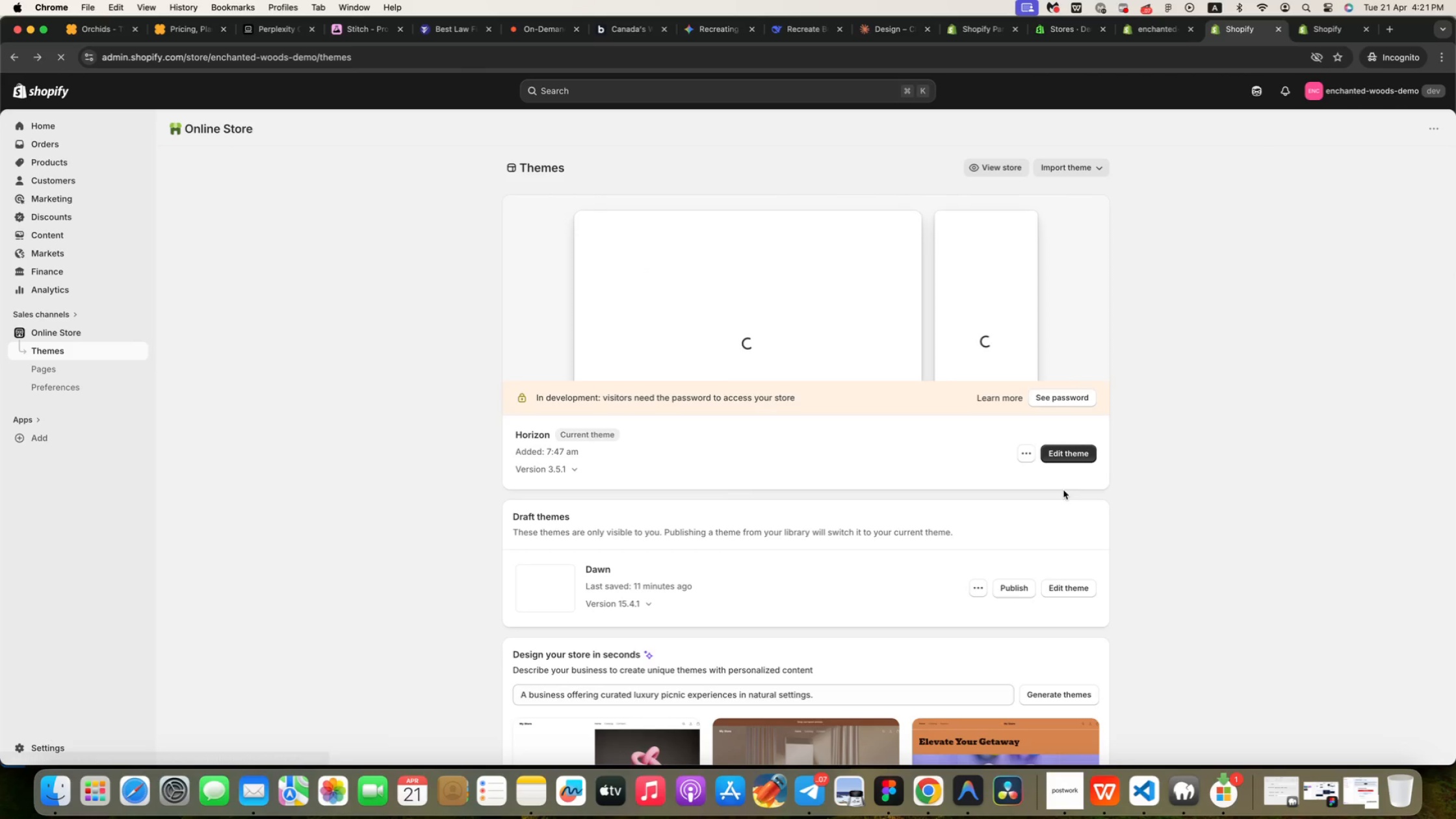 
left_click([974, 591])
 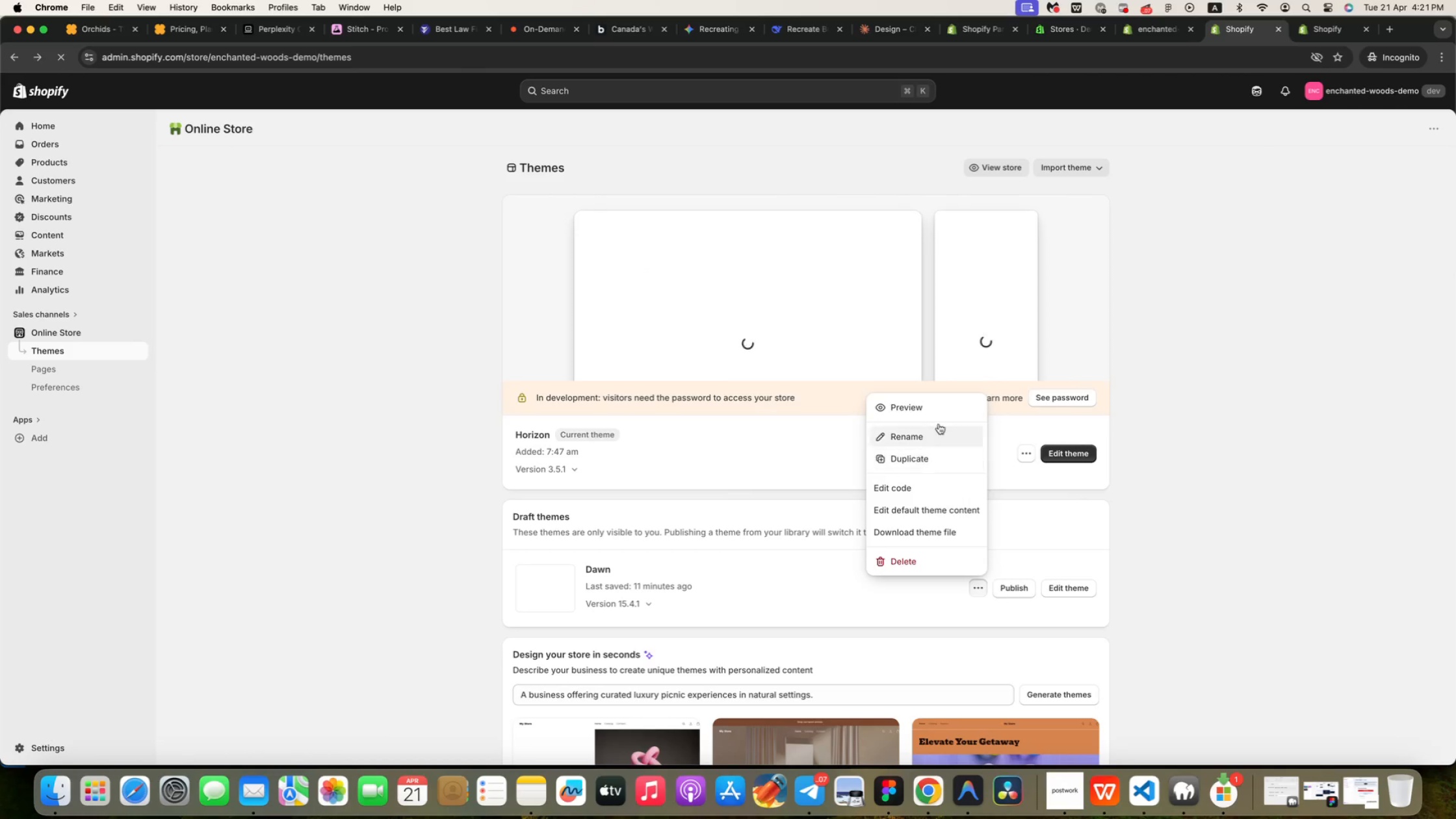 
left_click([924, 415])
 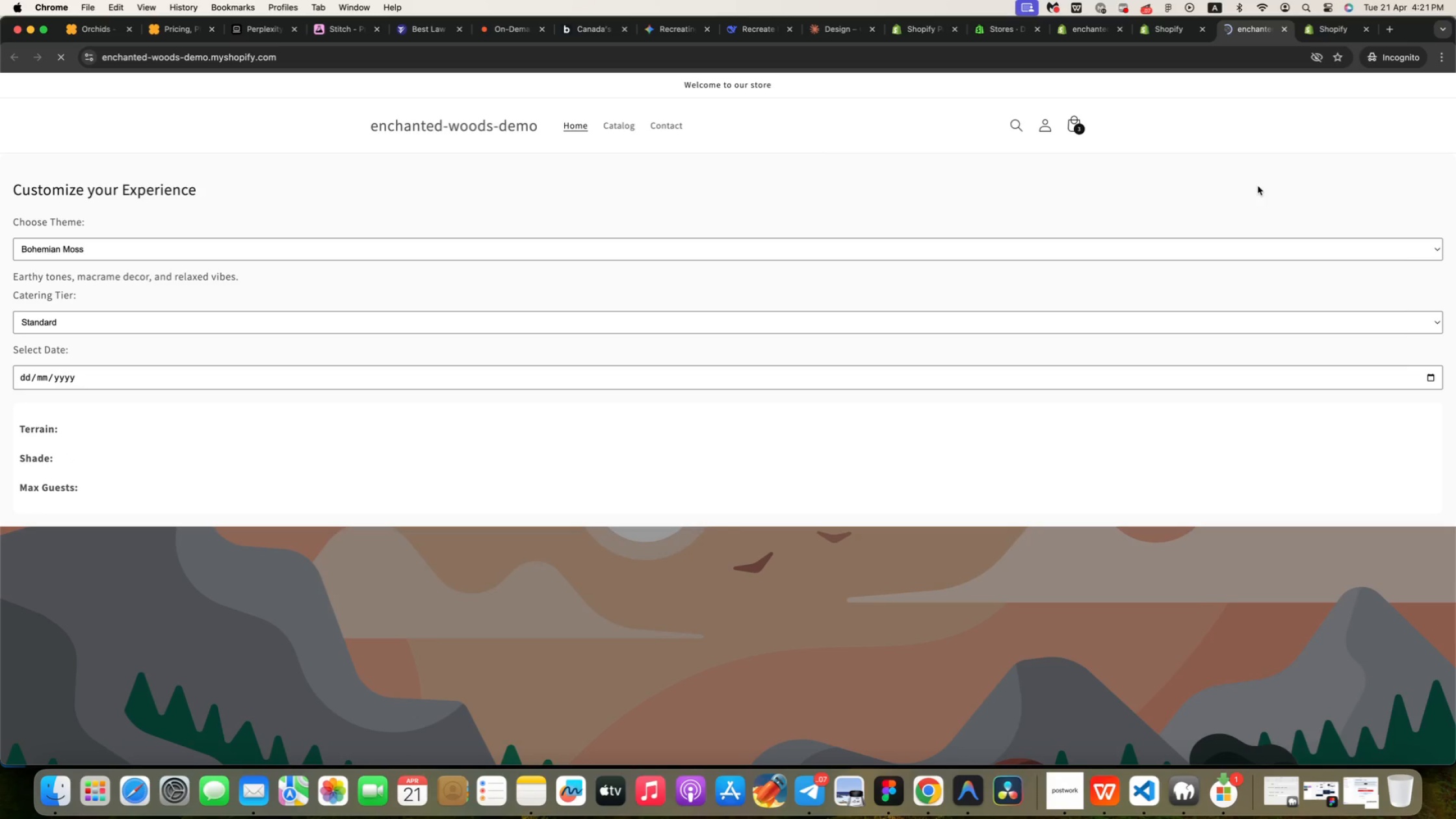 
wait(5.56)
 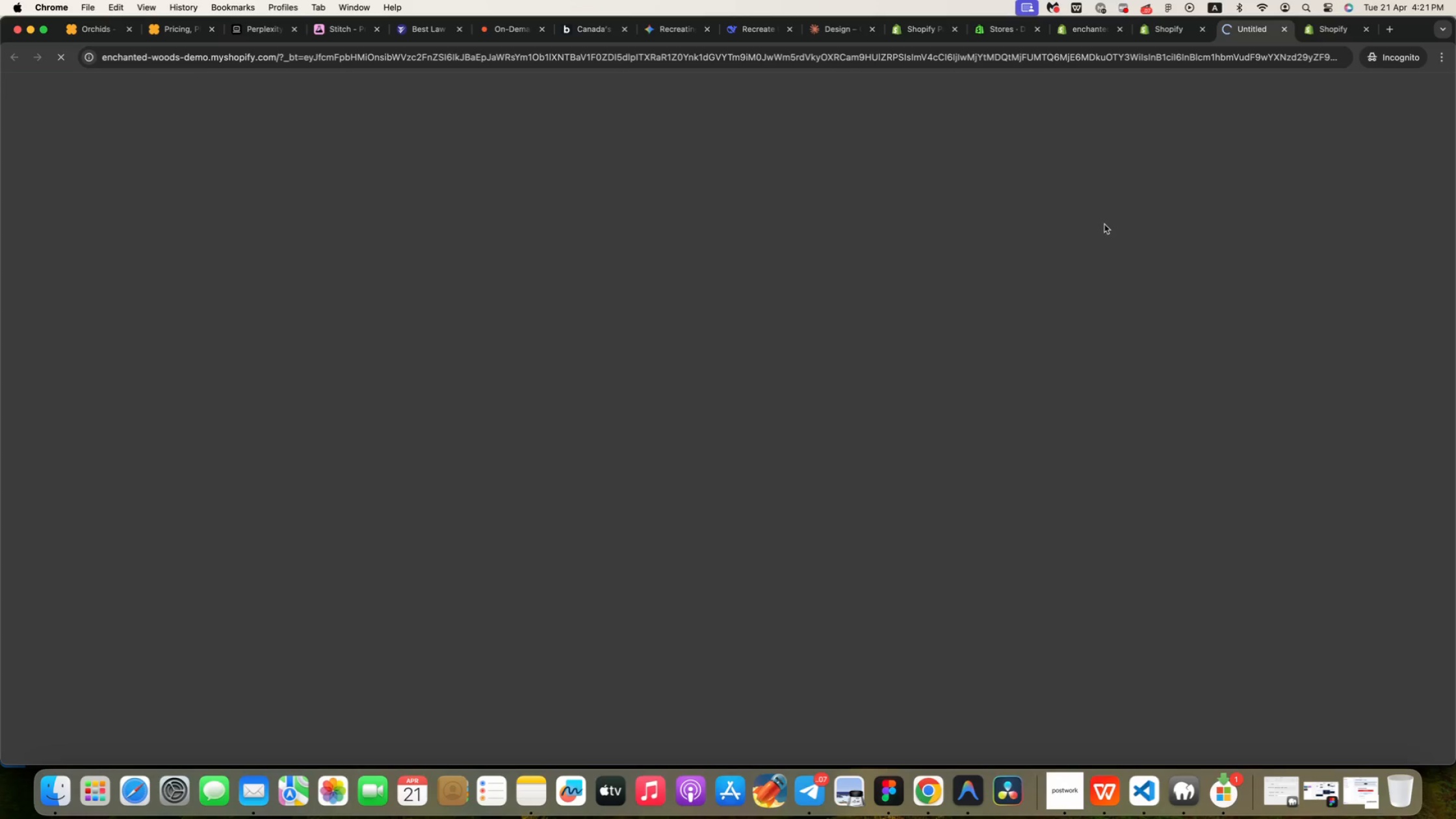 
left_click([1292, 376])
 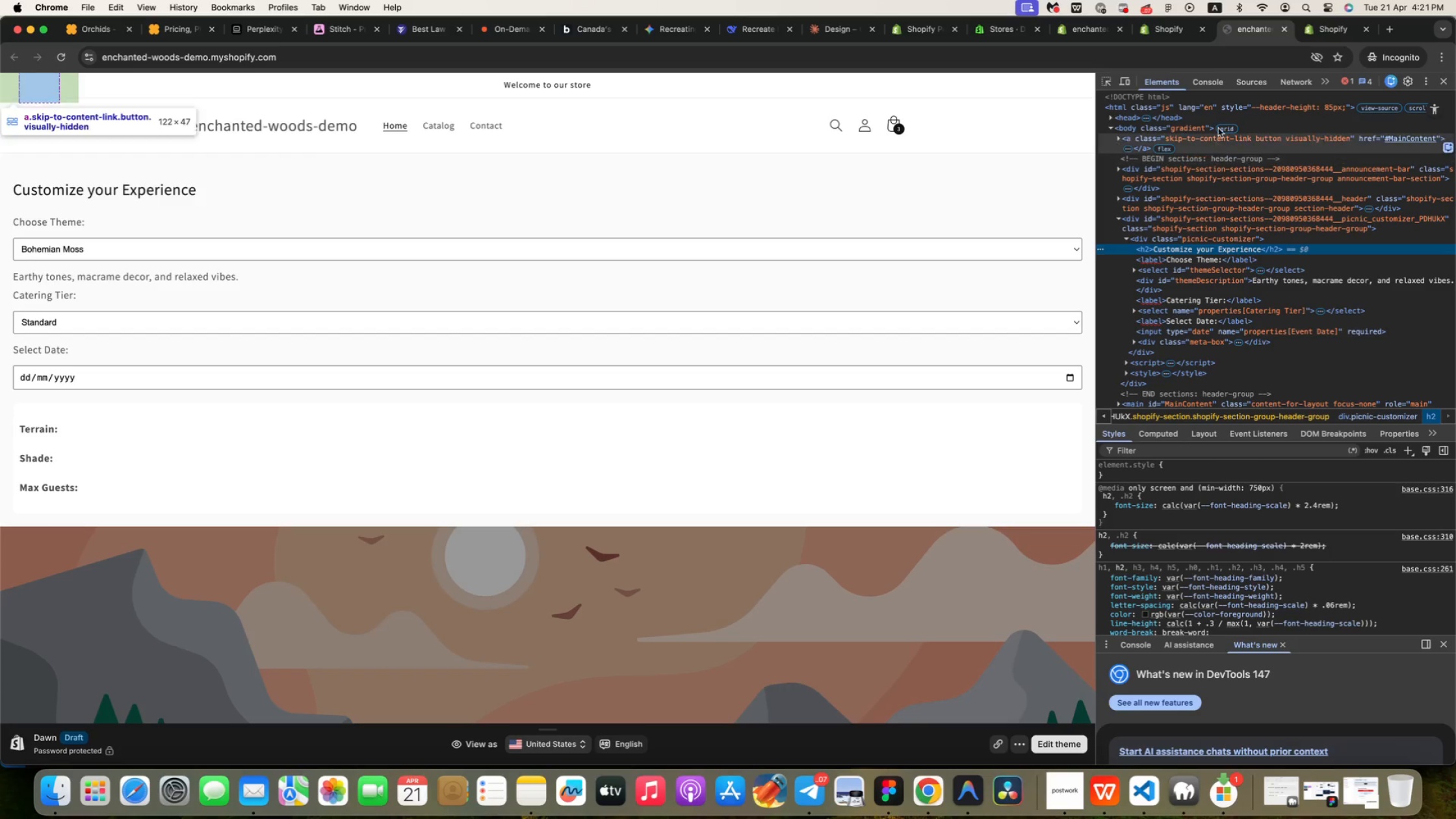 
left_click([1212, 84])
 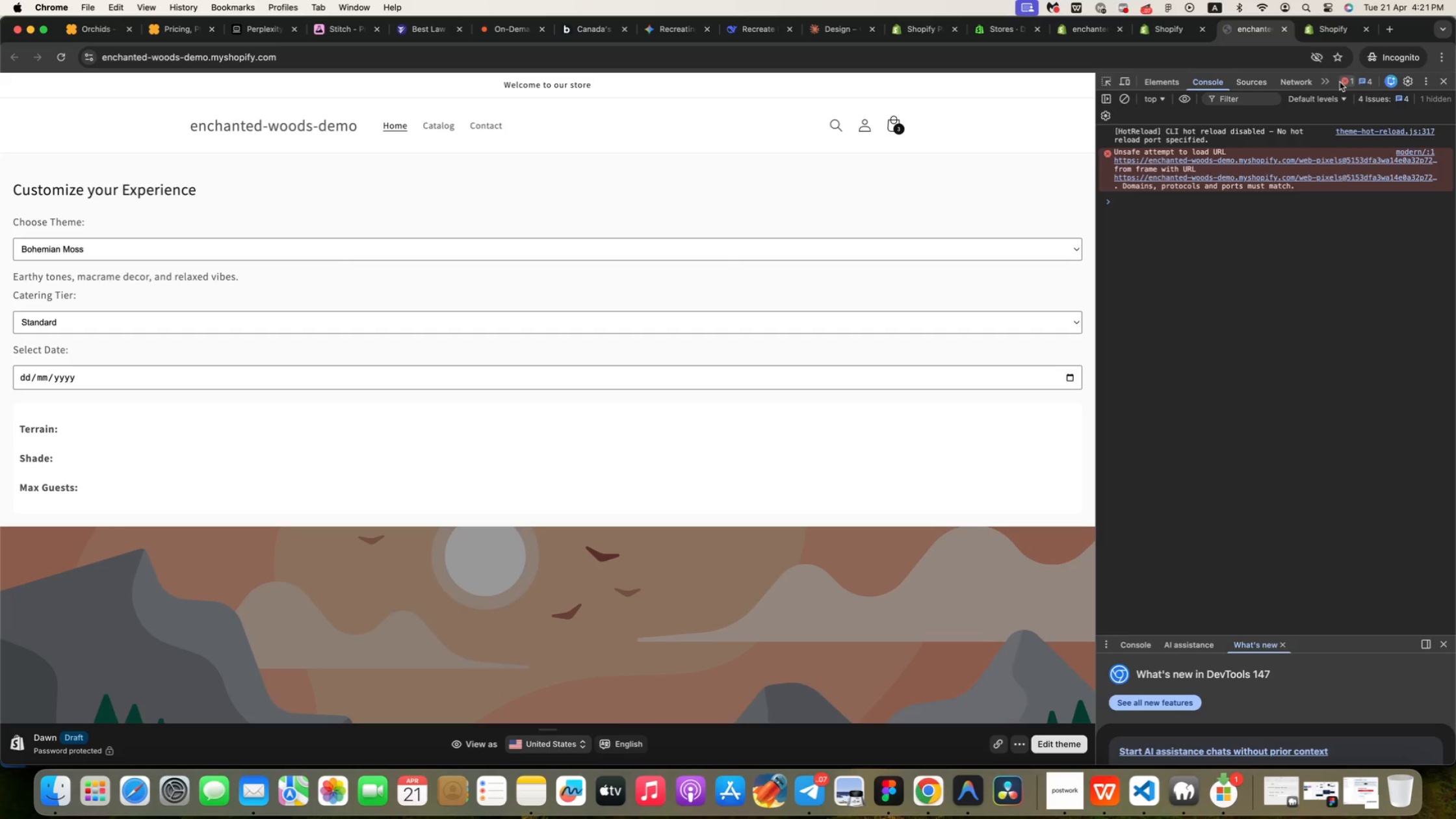 
left_click([1154, 83])
 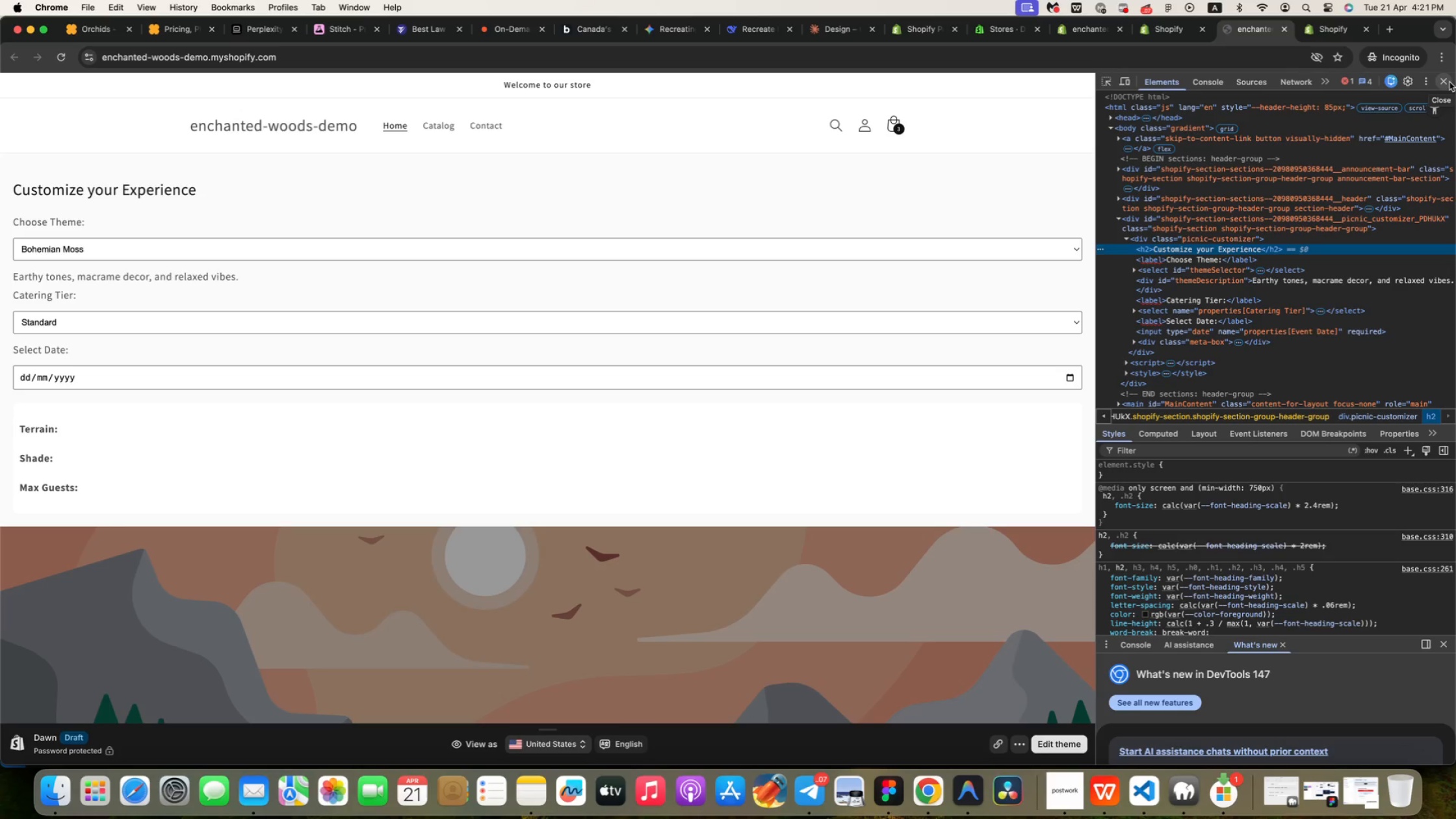 
wait(8.52)
 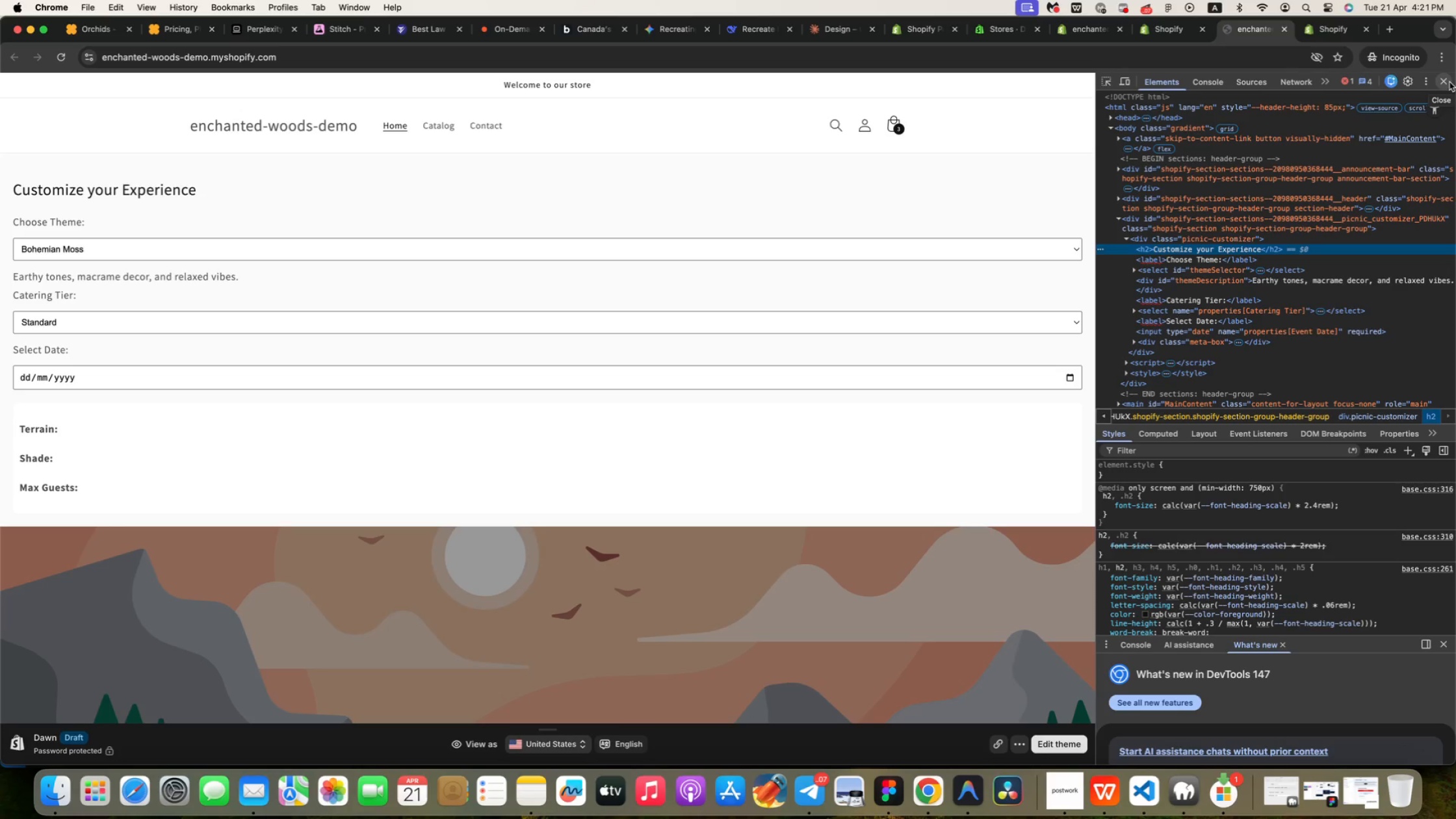 
left_click([1450, 82])
 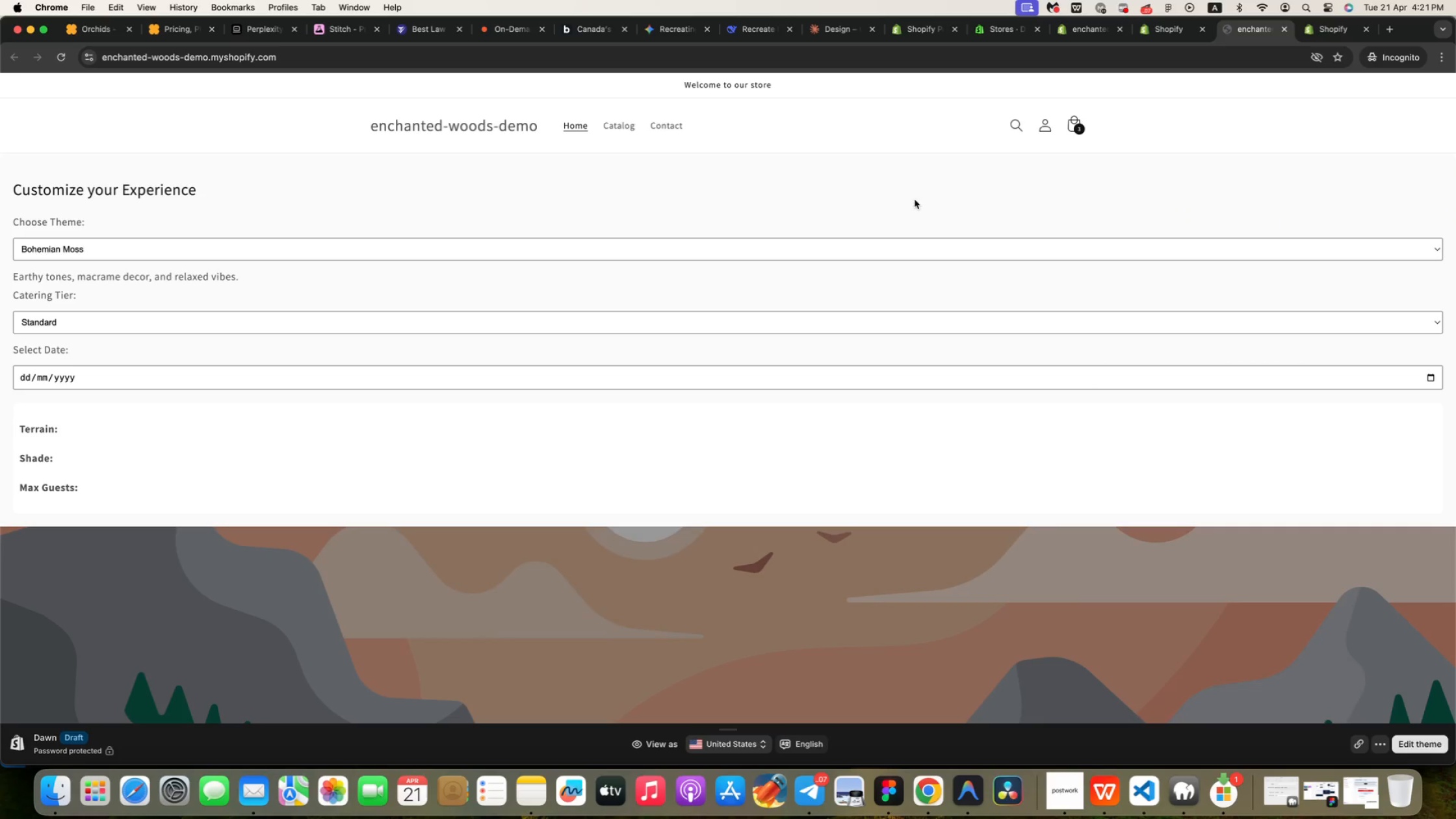 
left_click([857, 207])
 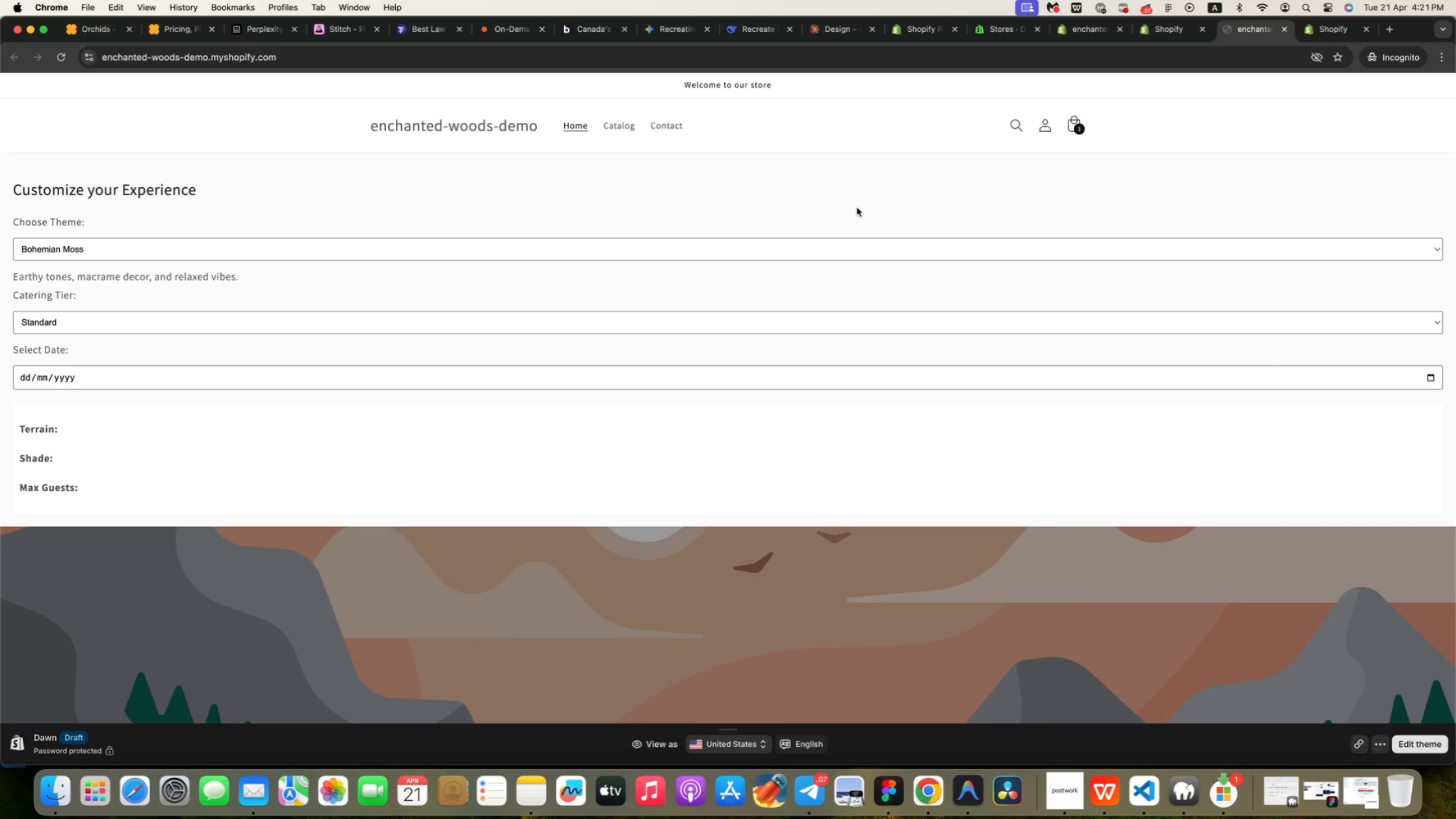 
right_click([857, 207])
 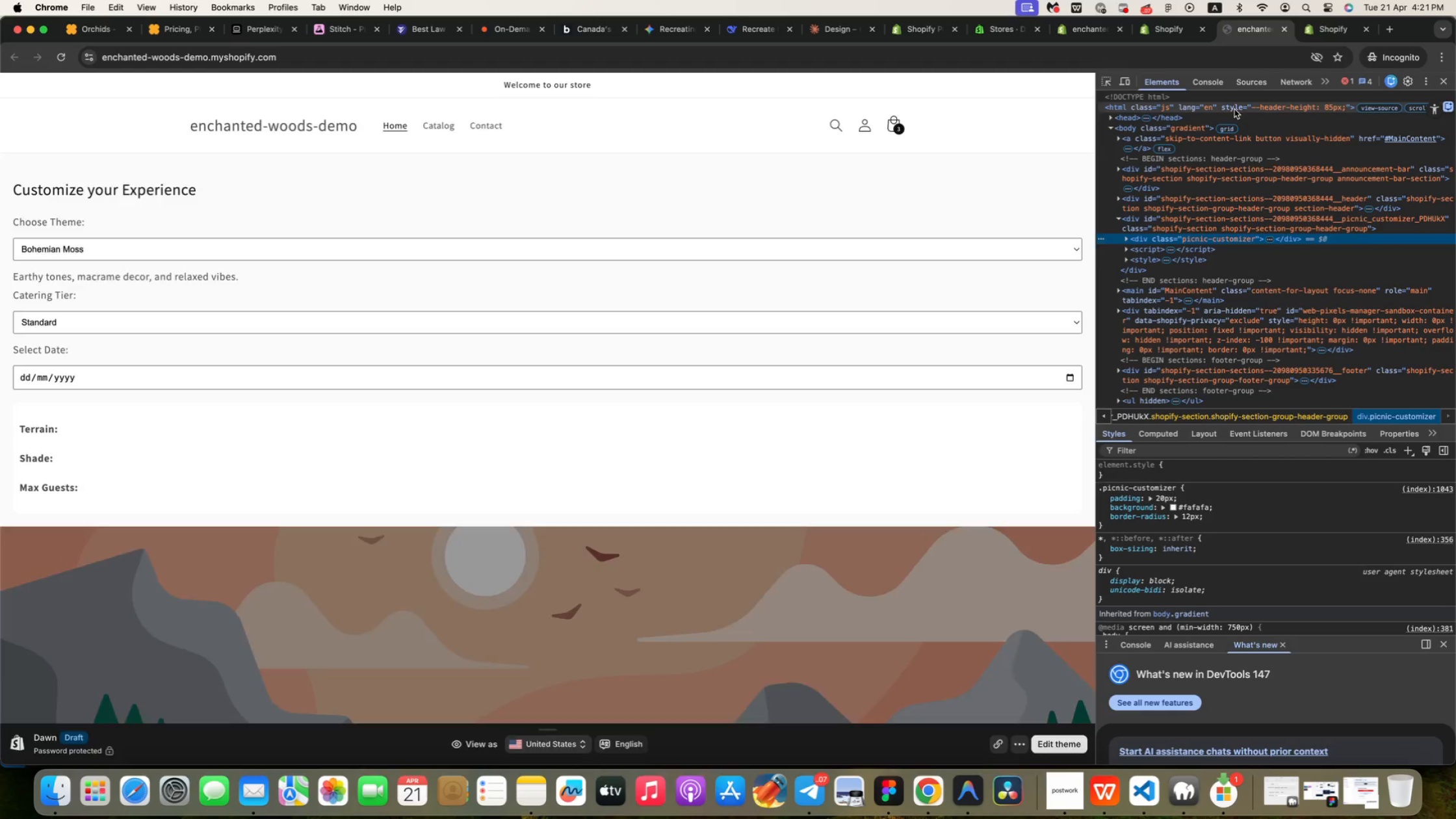 
left_click([1208, 83])
 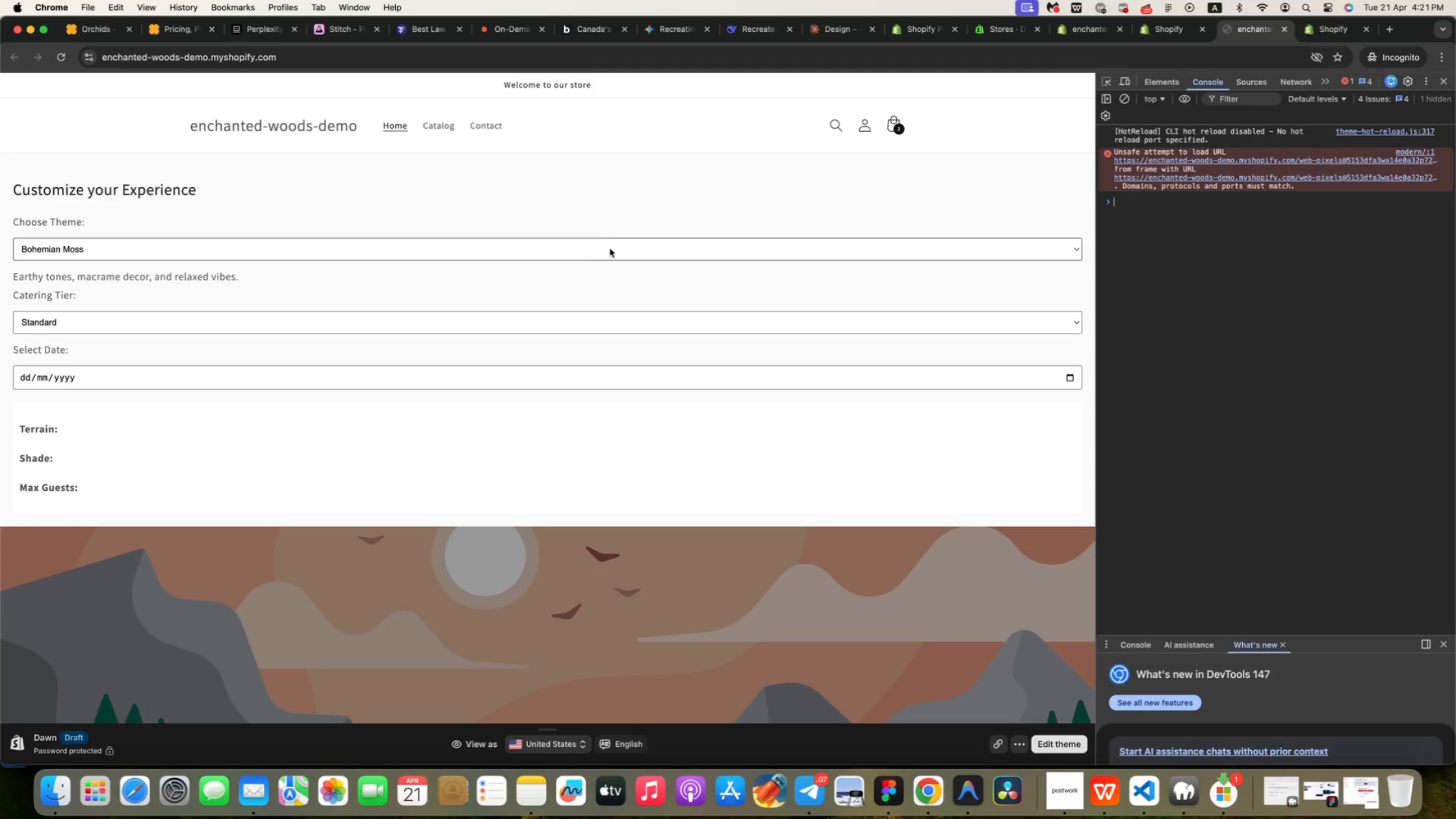 
left_click([591, 250])
 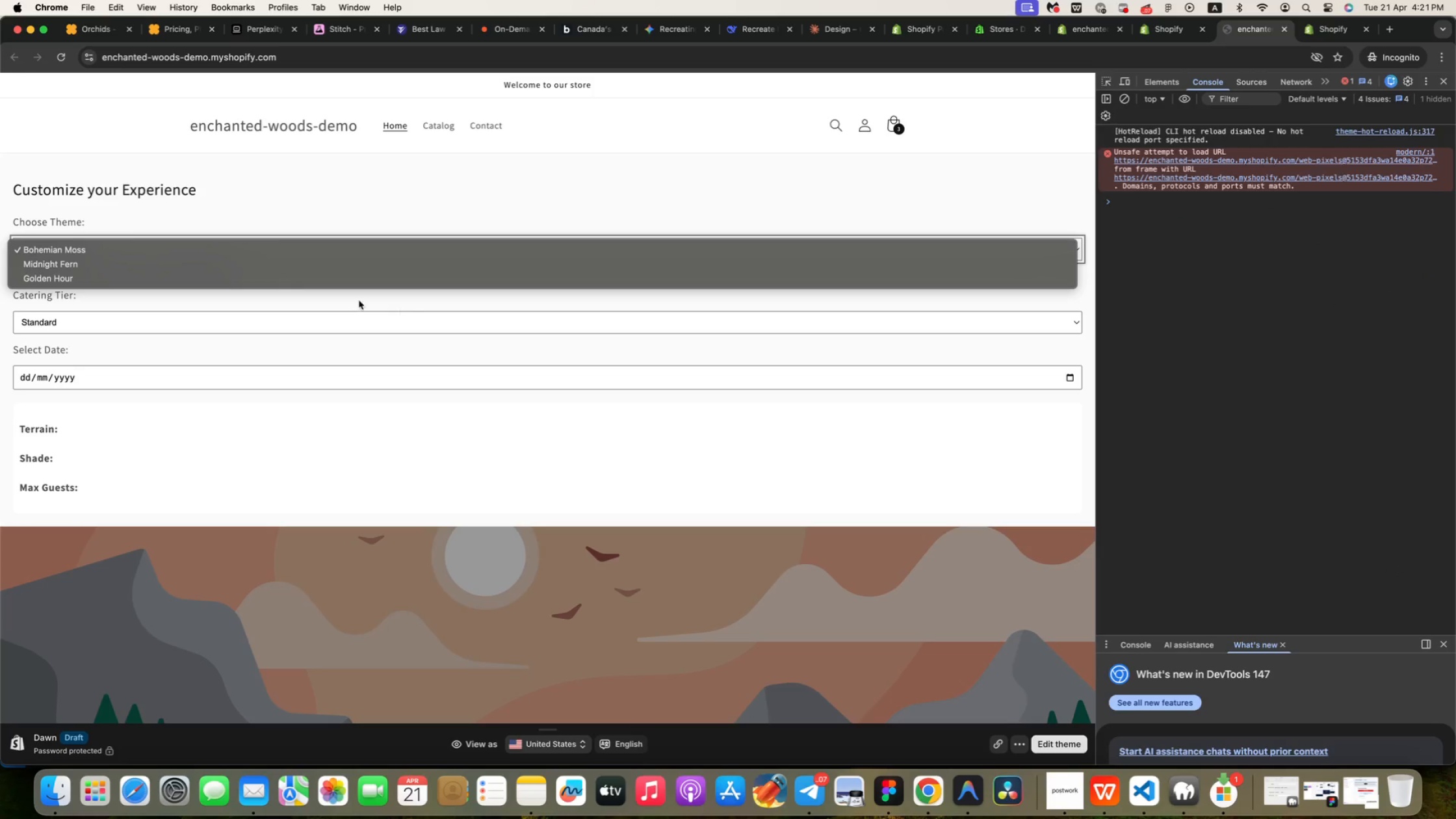 
left_click([299, 280])
 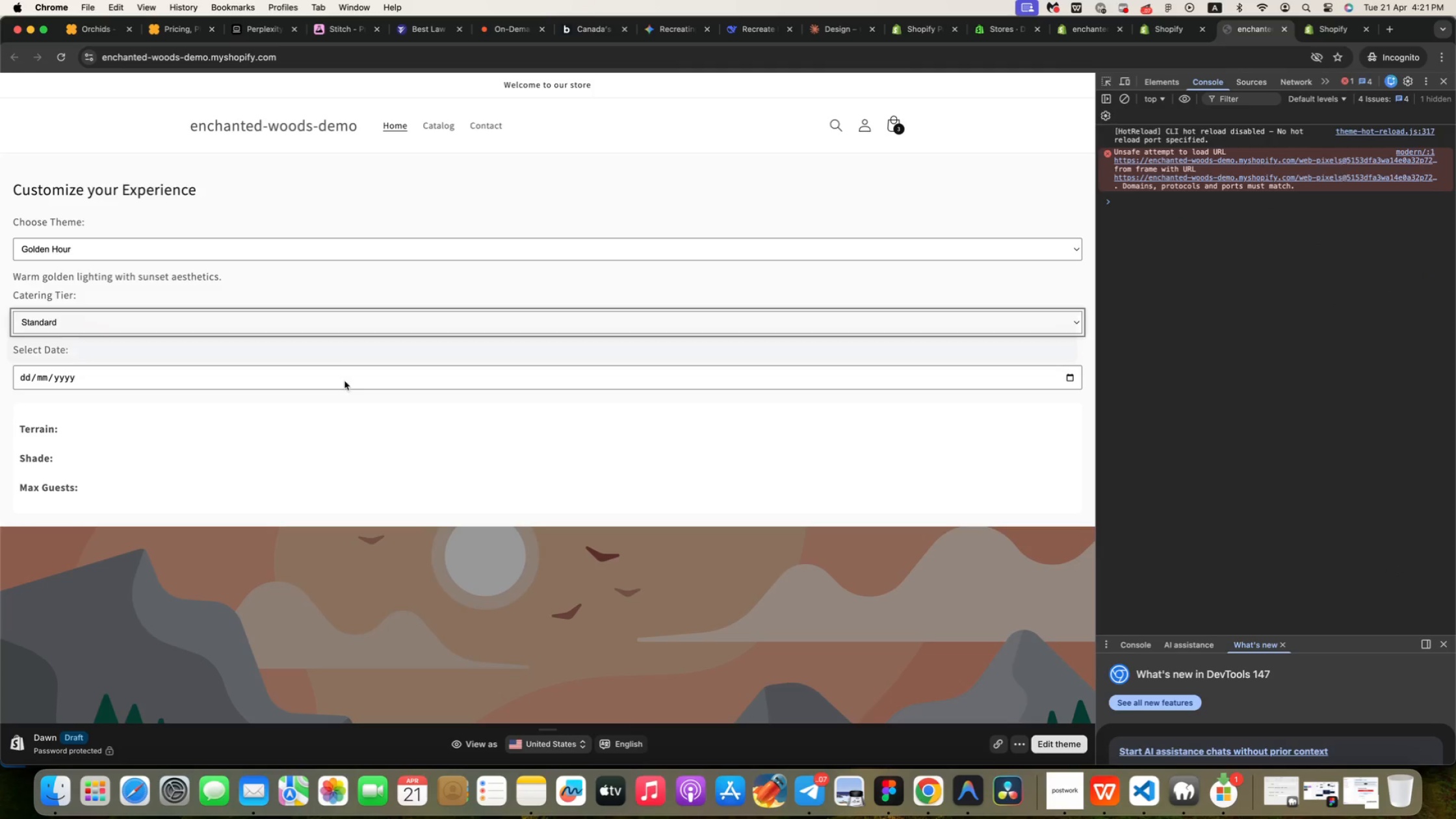 
left_click([312, 386])
 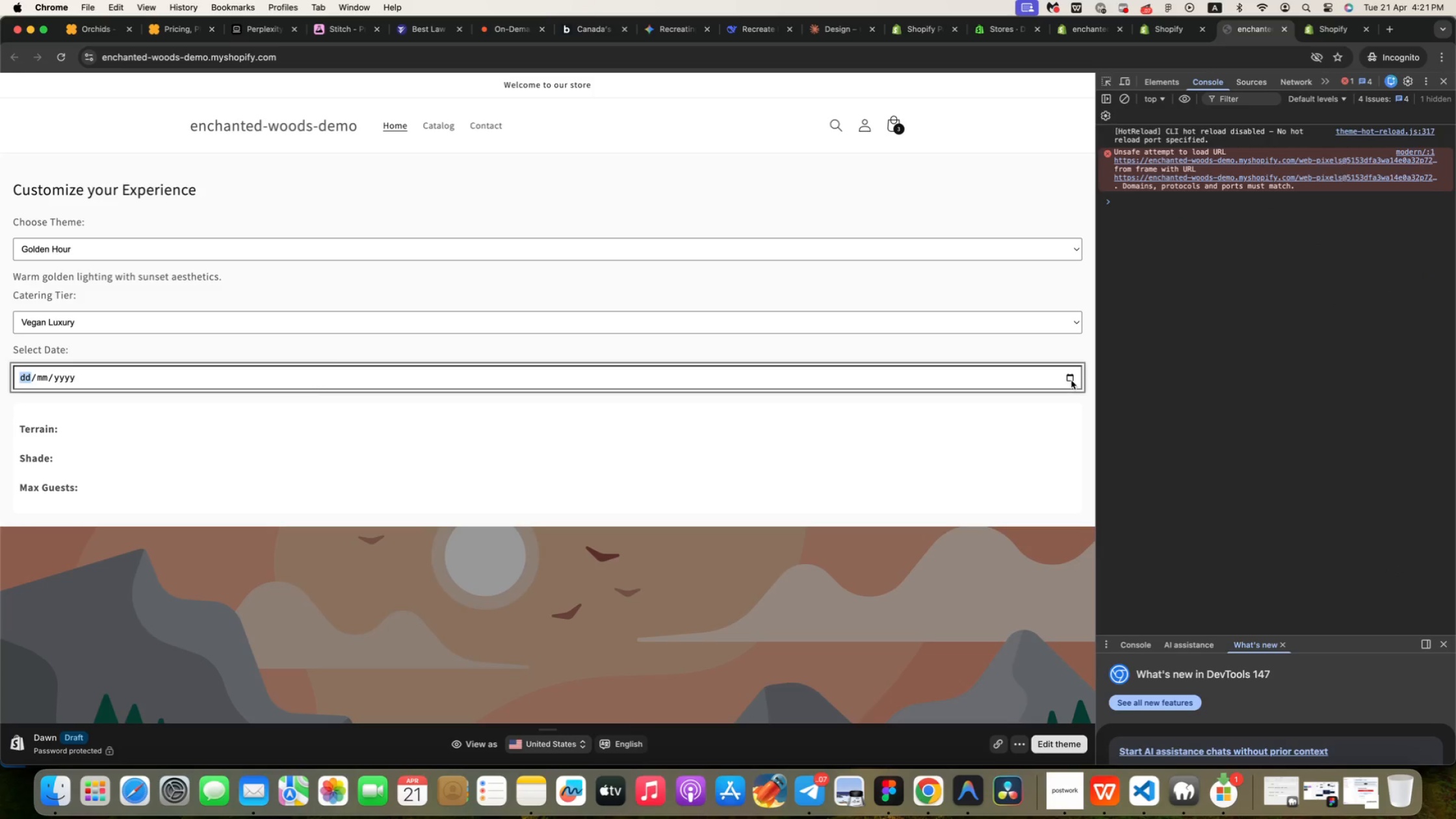 
left_click([1069, 378])
 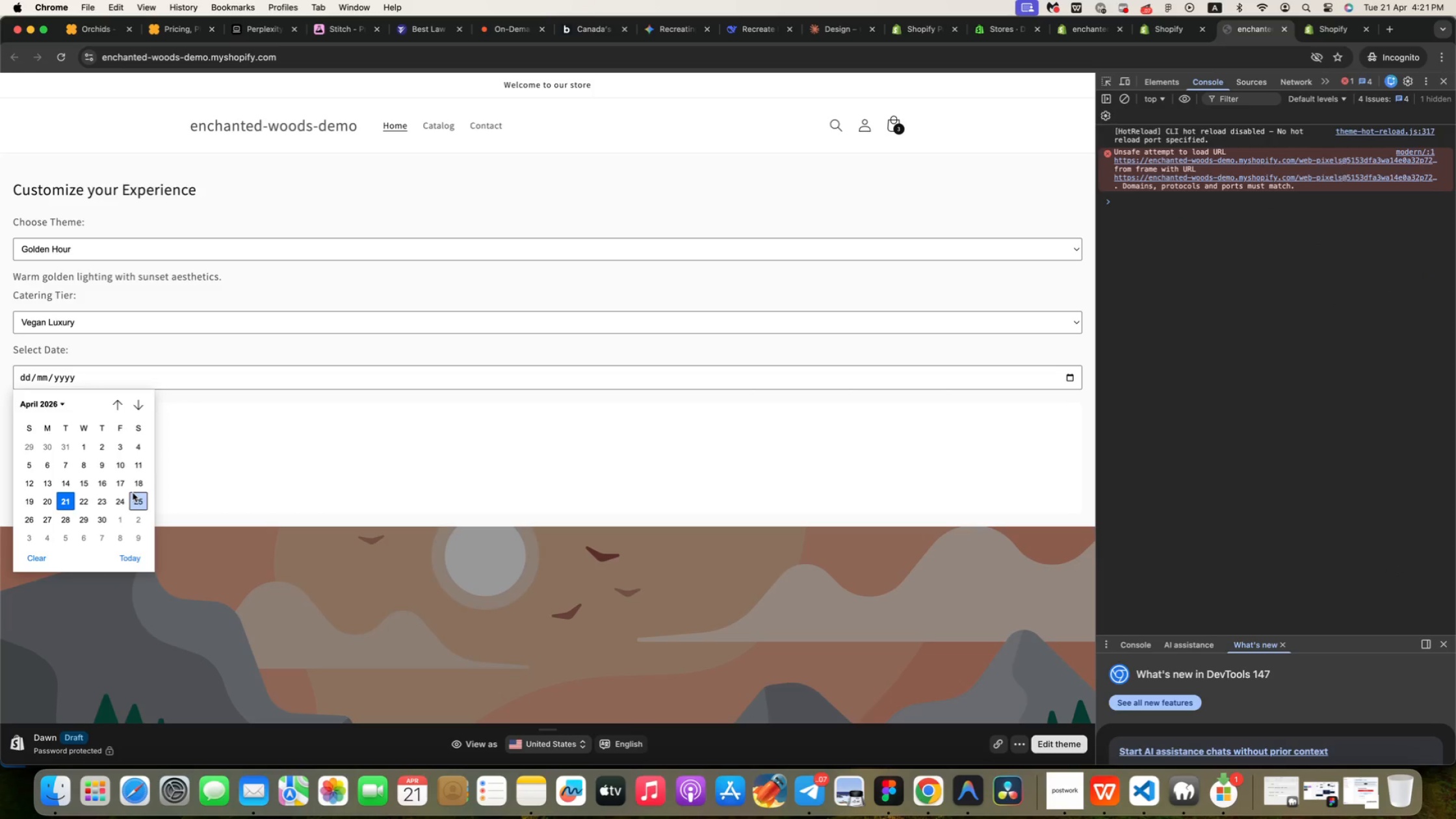 
left_click([133, 502])
 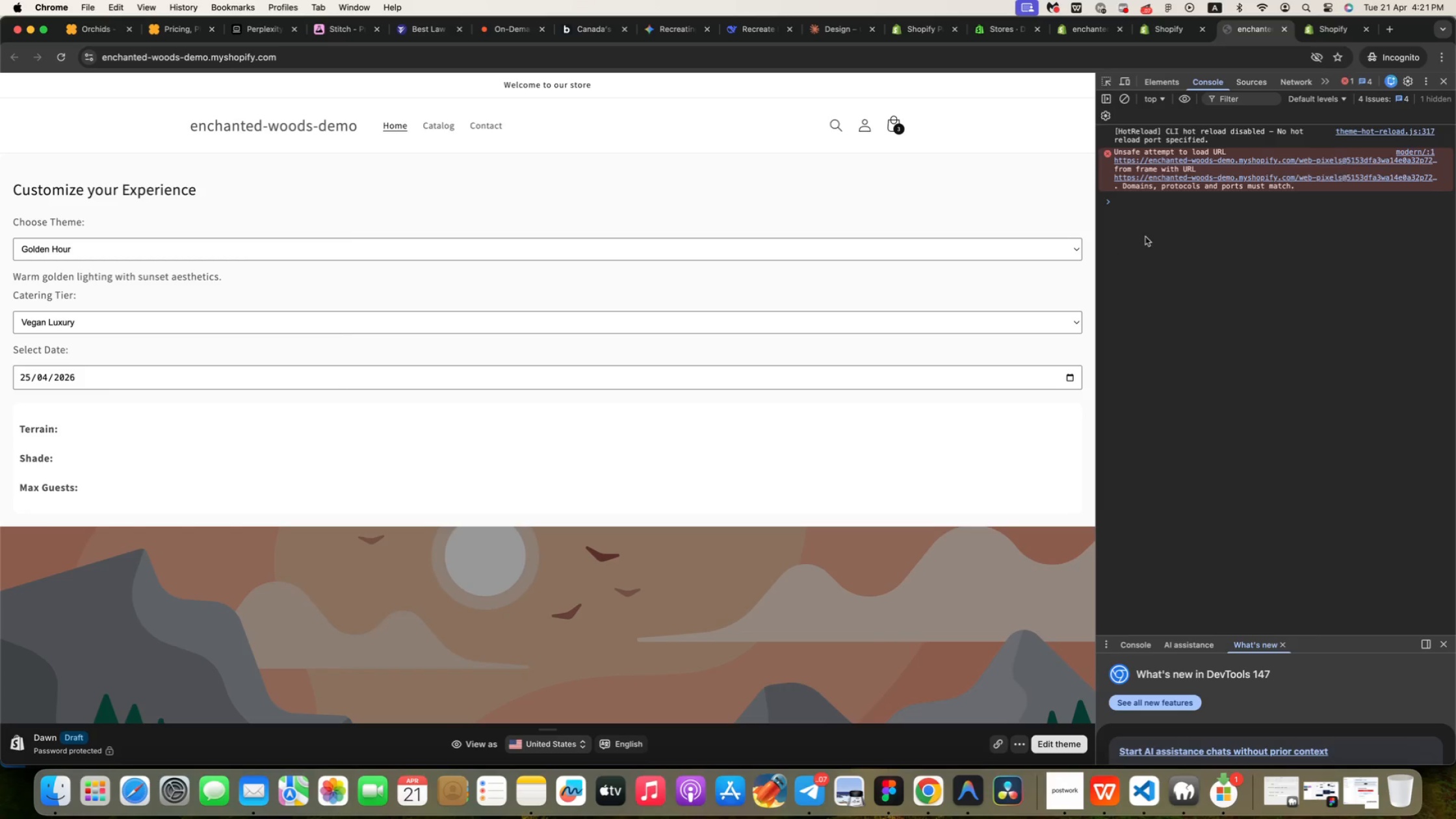 
left_click([1112, 203])
 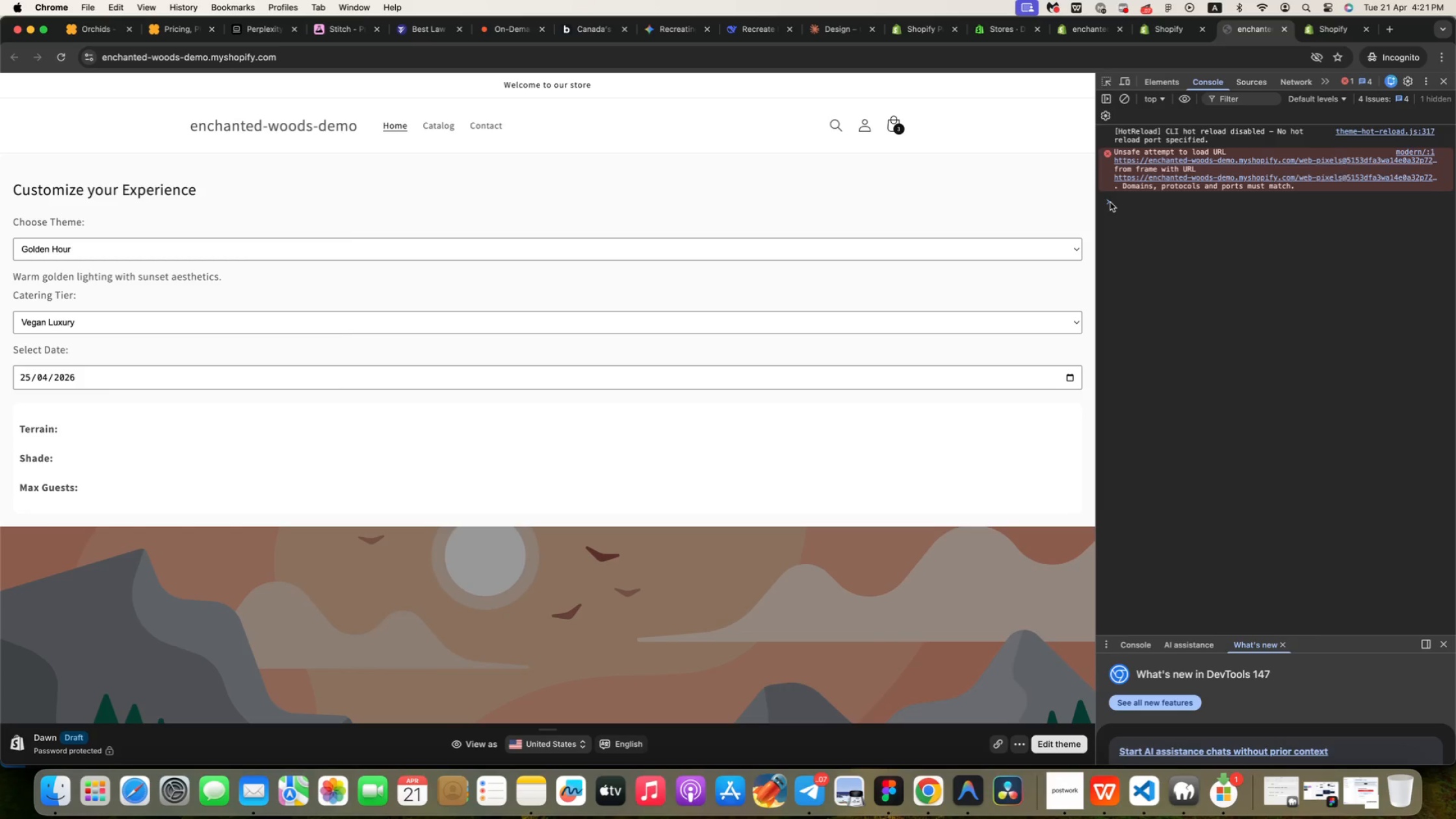 
wait(6.85)
 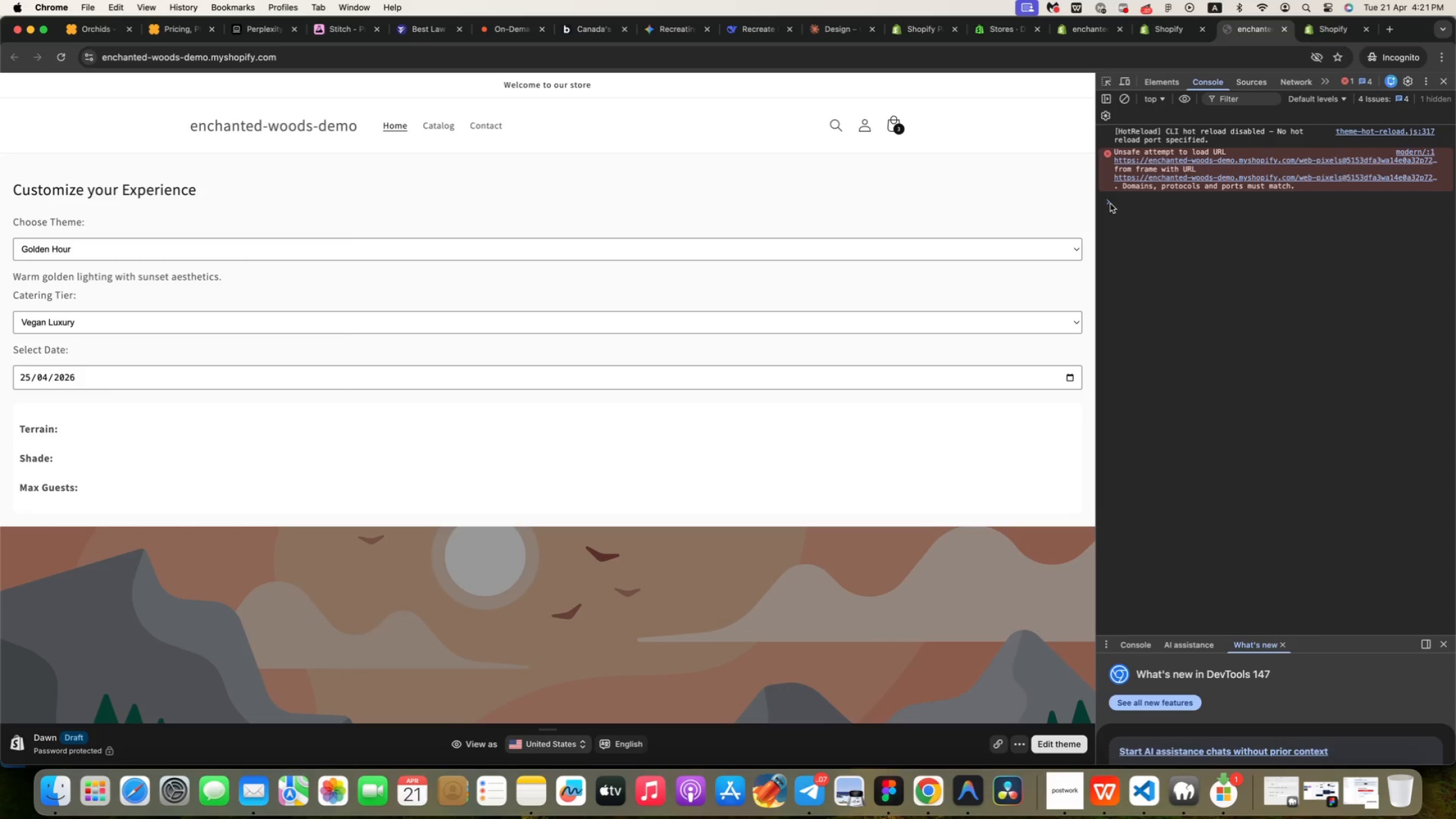 
left_click([1109, 203])
 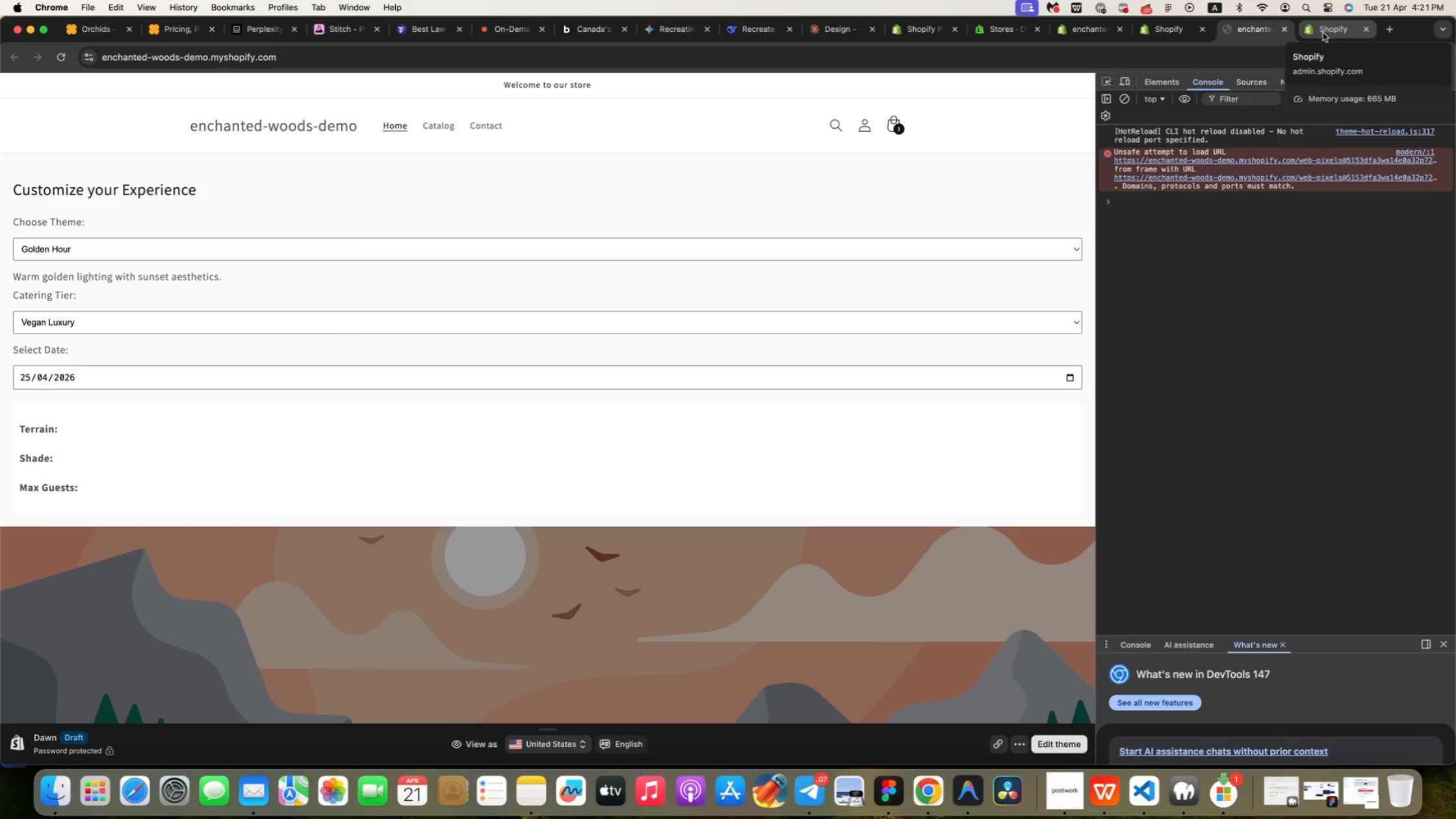 
wait(6.58)
 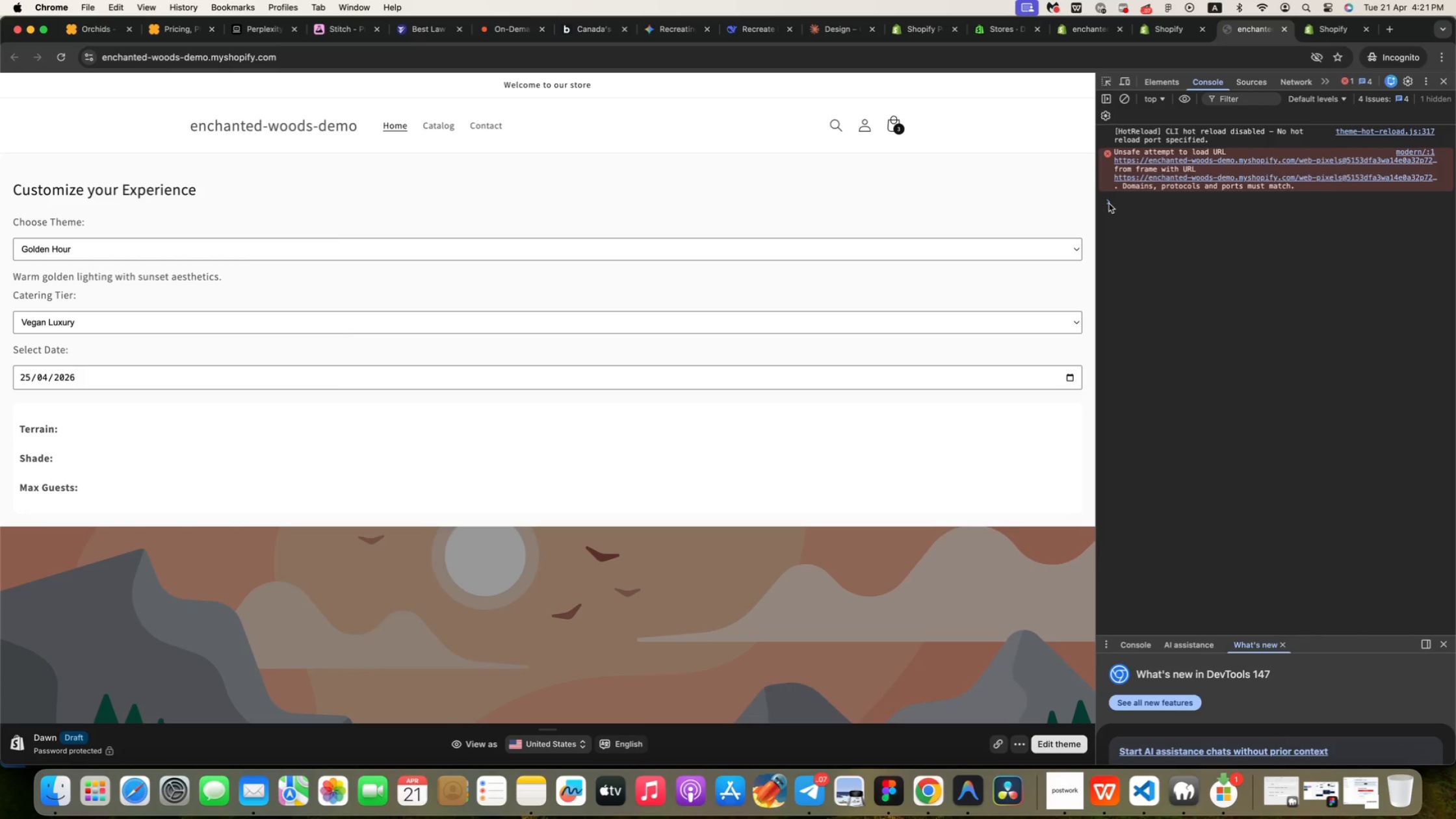 
left_click([1323, 32])
 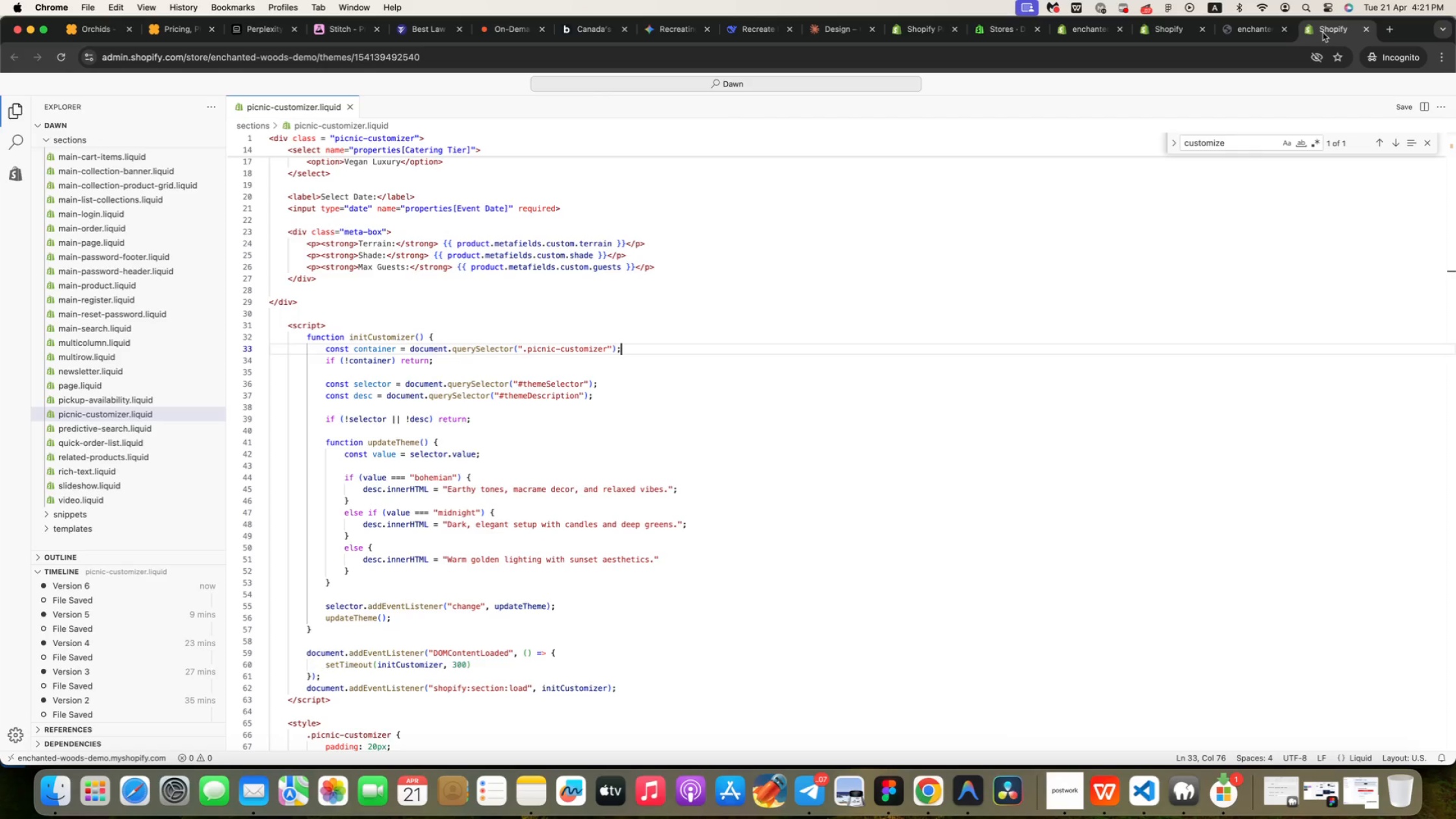 
wait(5.17)
 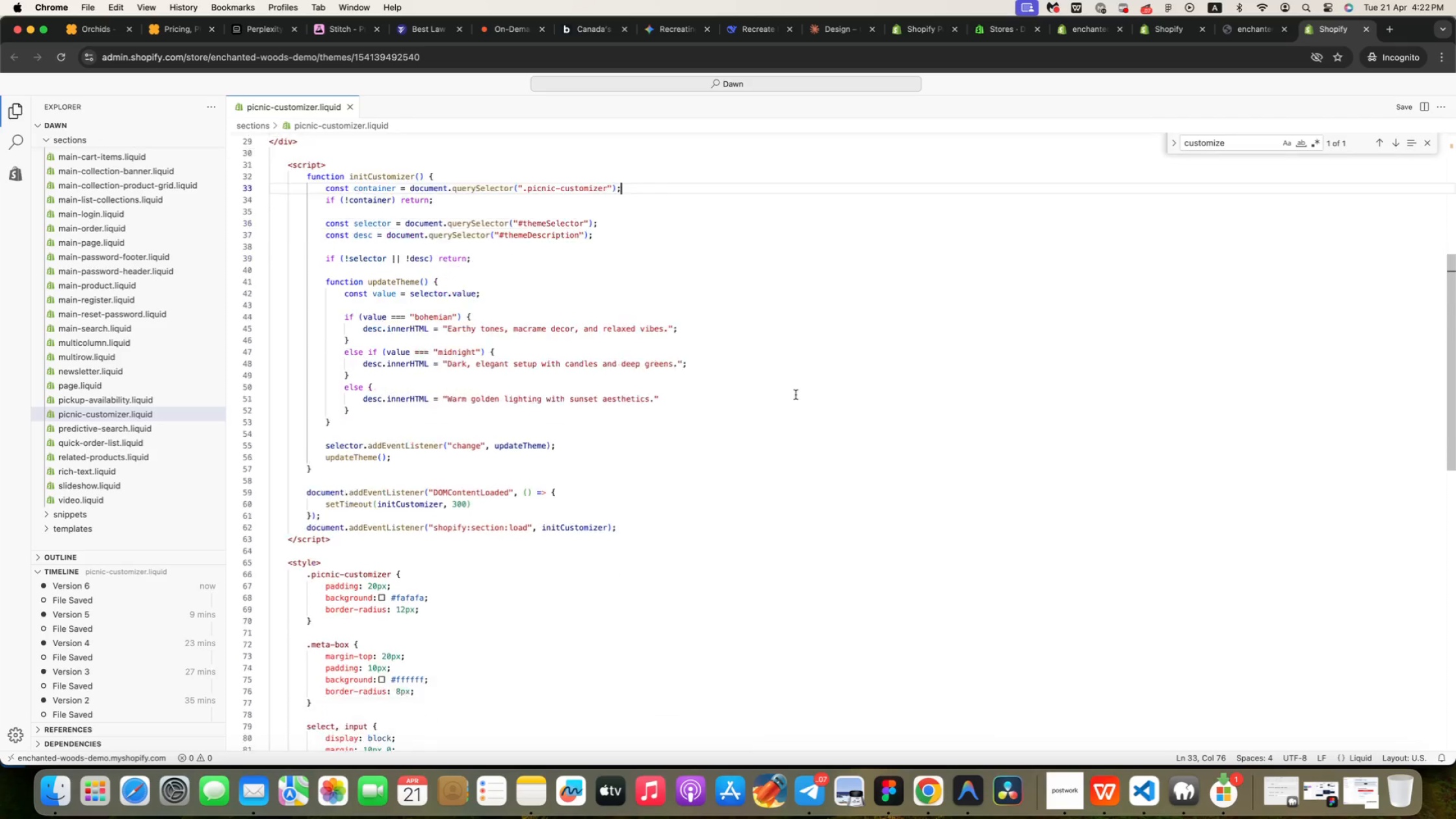 
left_click([796, 395])
 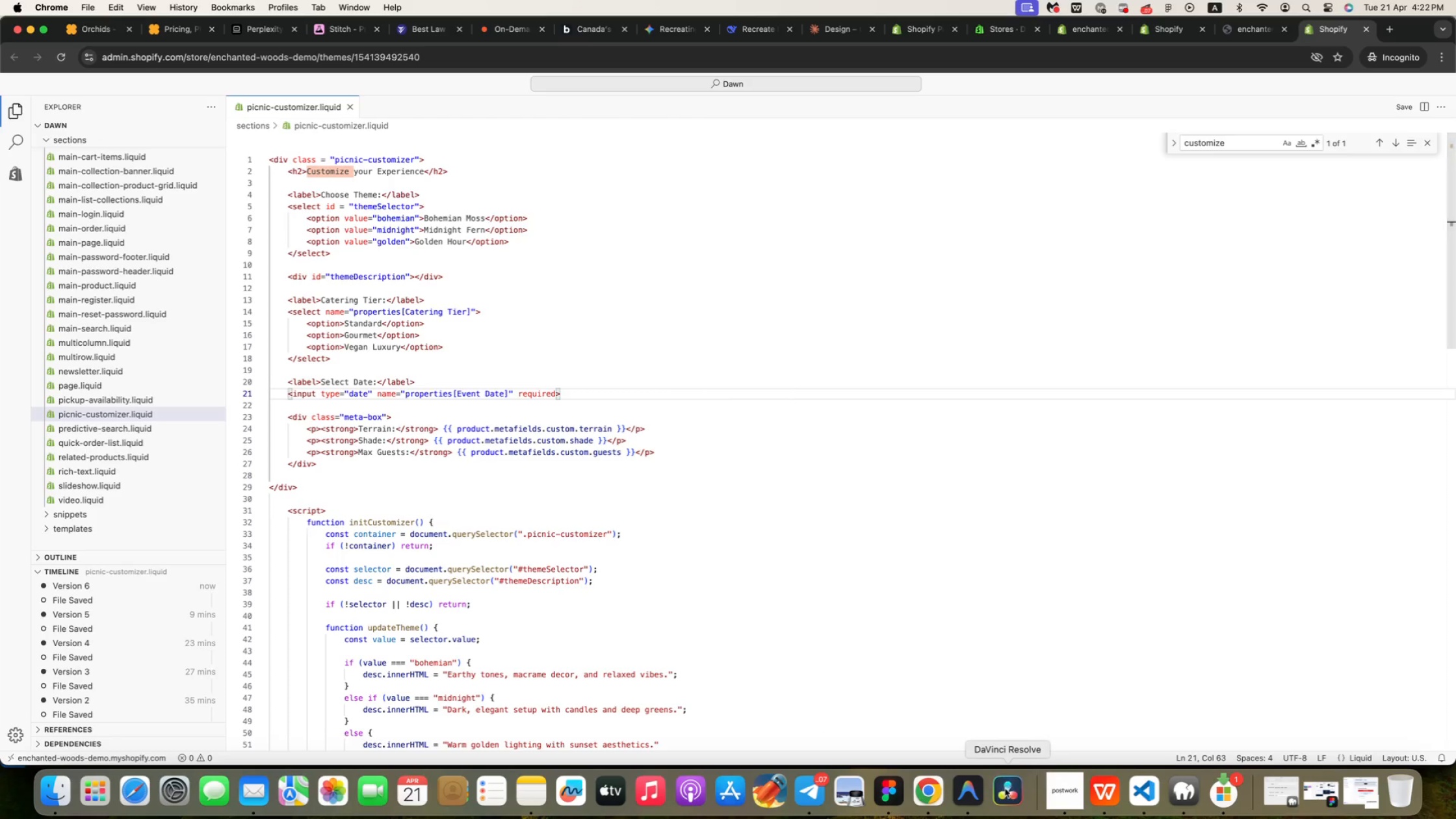 
scroll: coordinate [796, 395], scroll_direction: up, amount: 49.0
 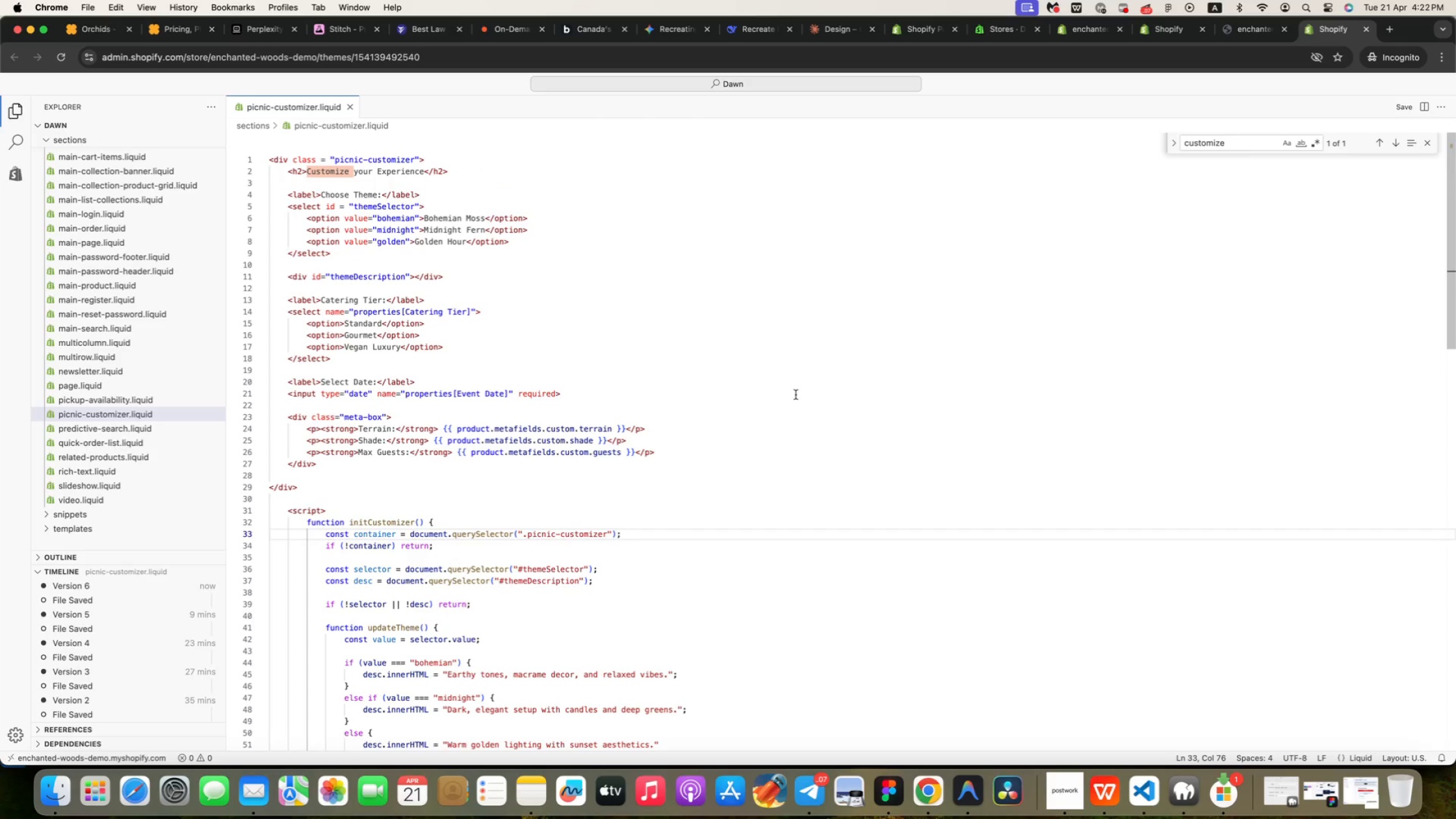 
left_click([934, 794])
 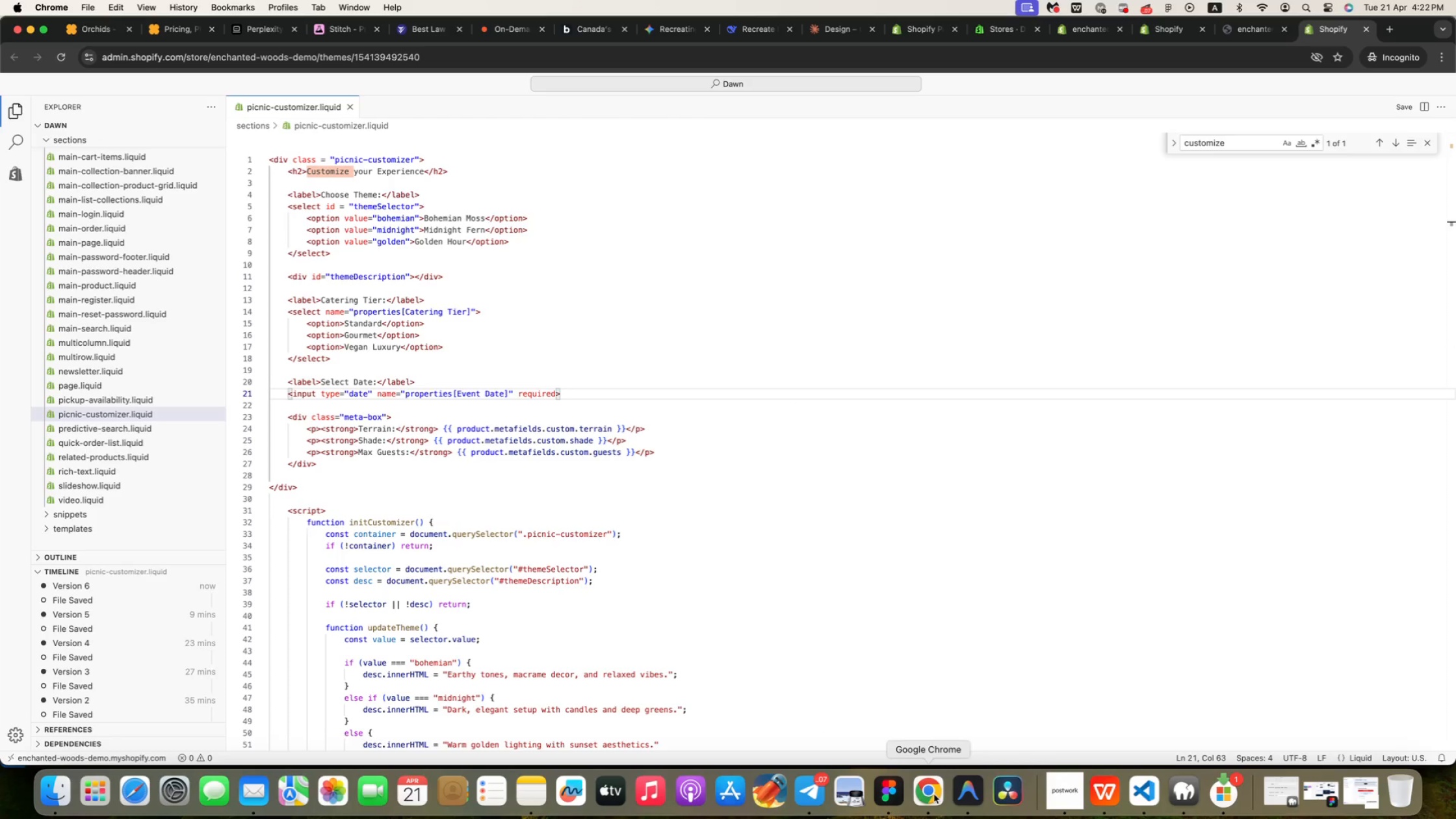 
right_click([934, 794])
 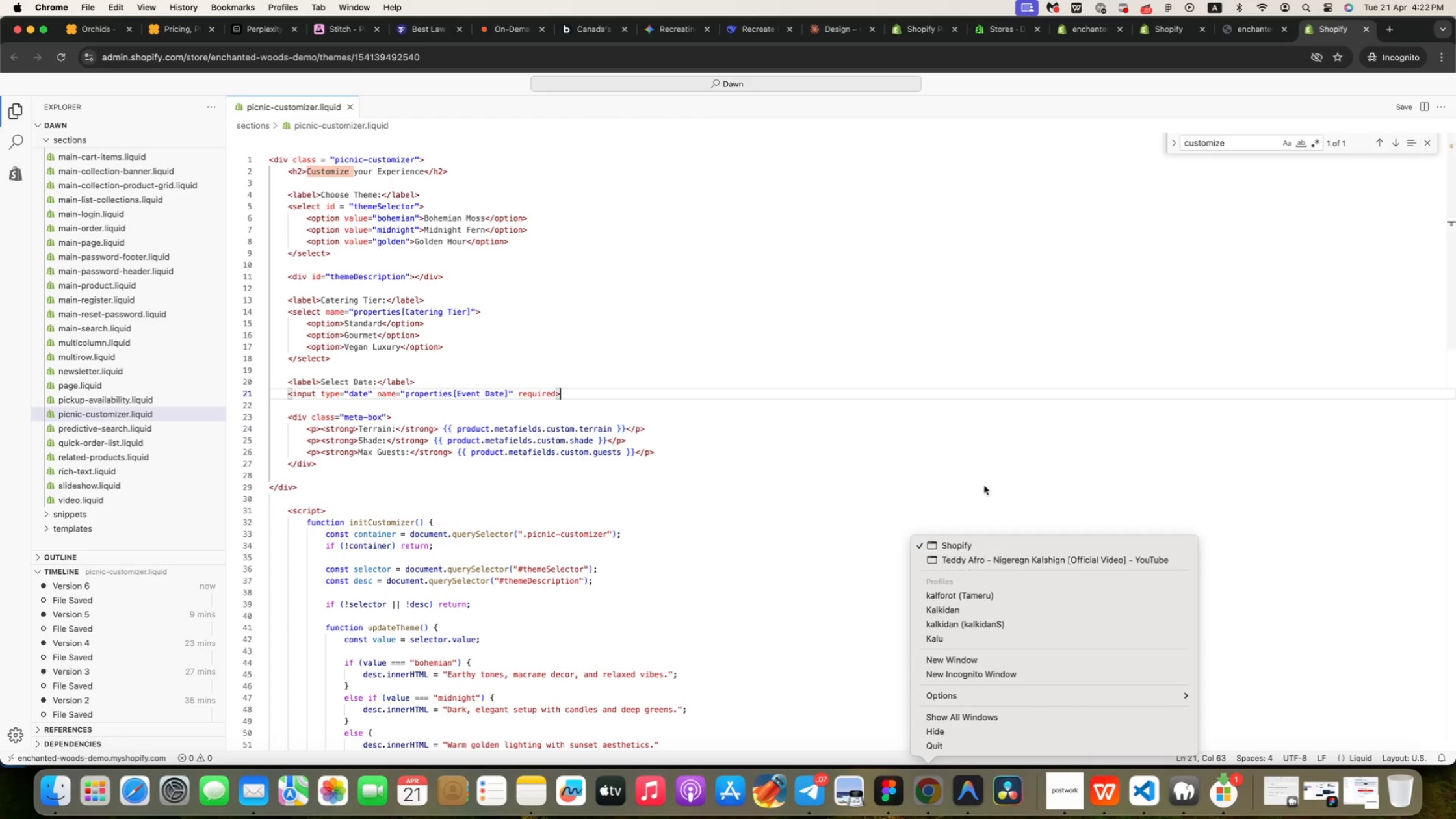 
left_click([980, 440])
 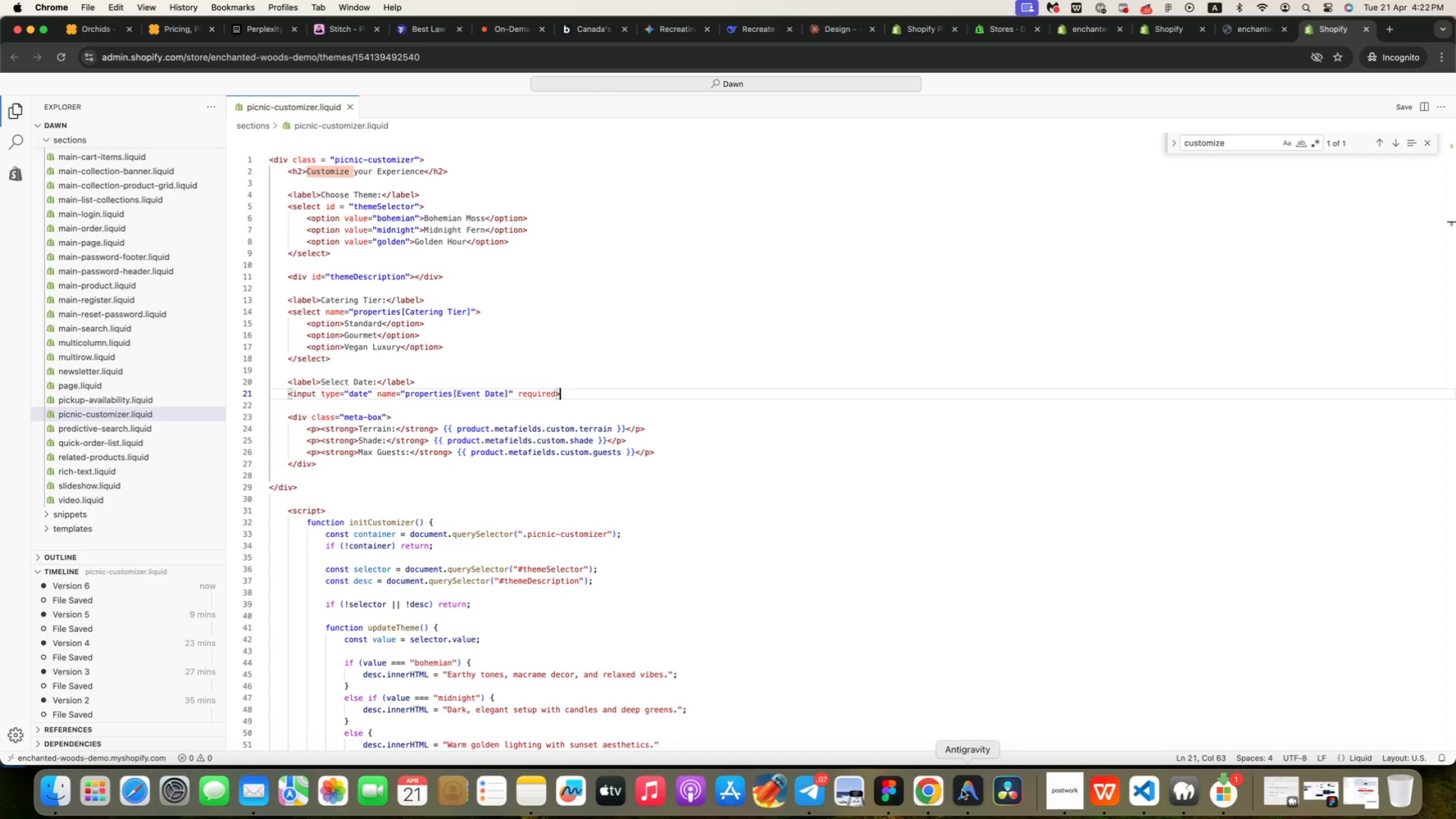 
wait(5.43)
 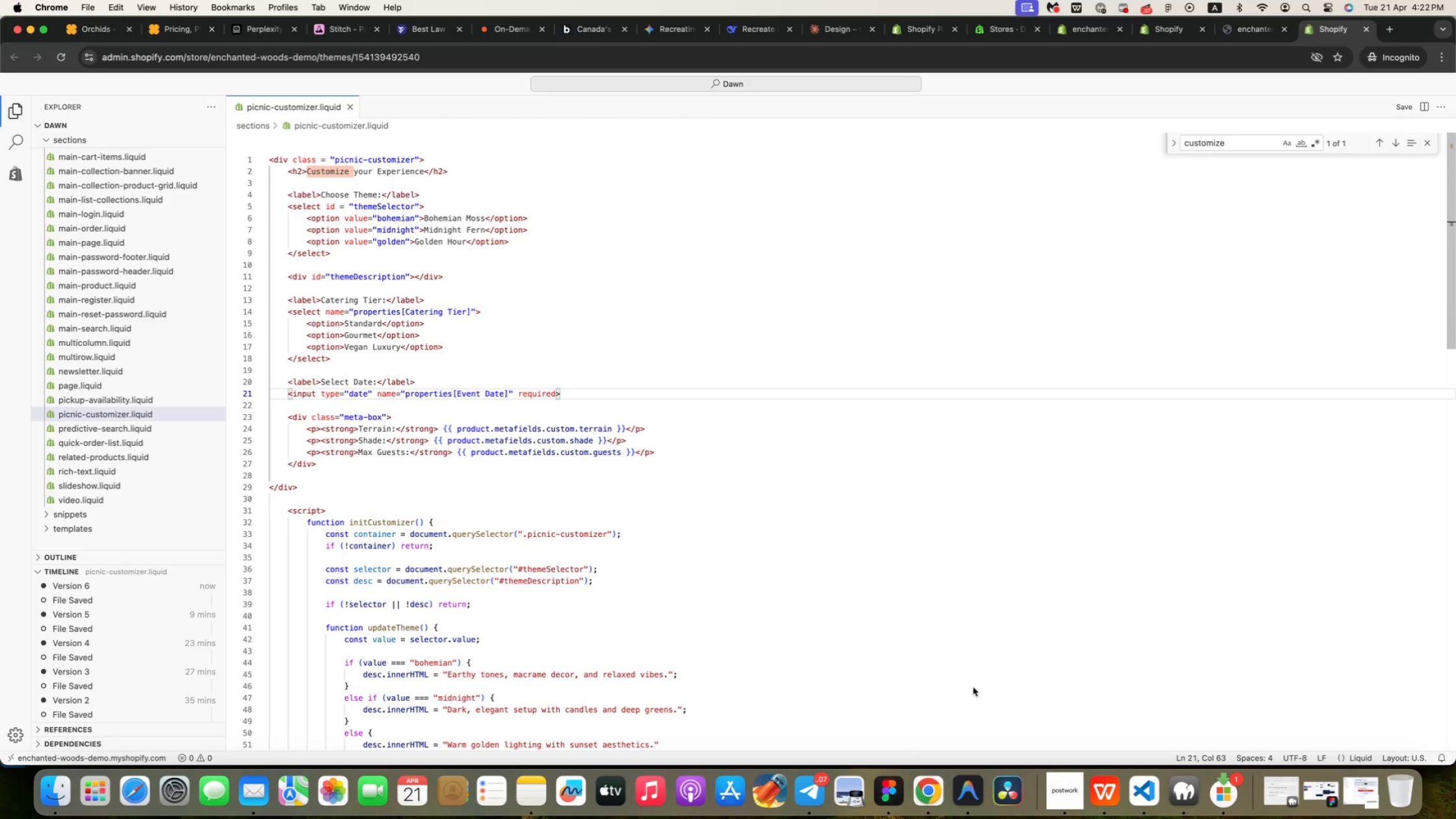 
left_click([696, 528])
 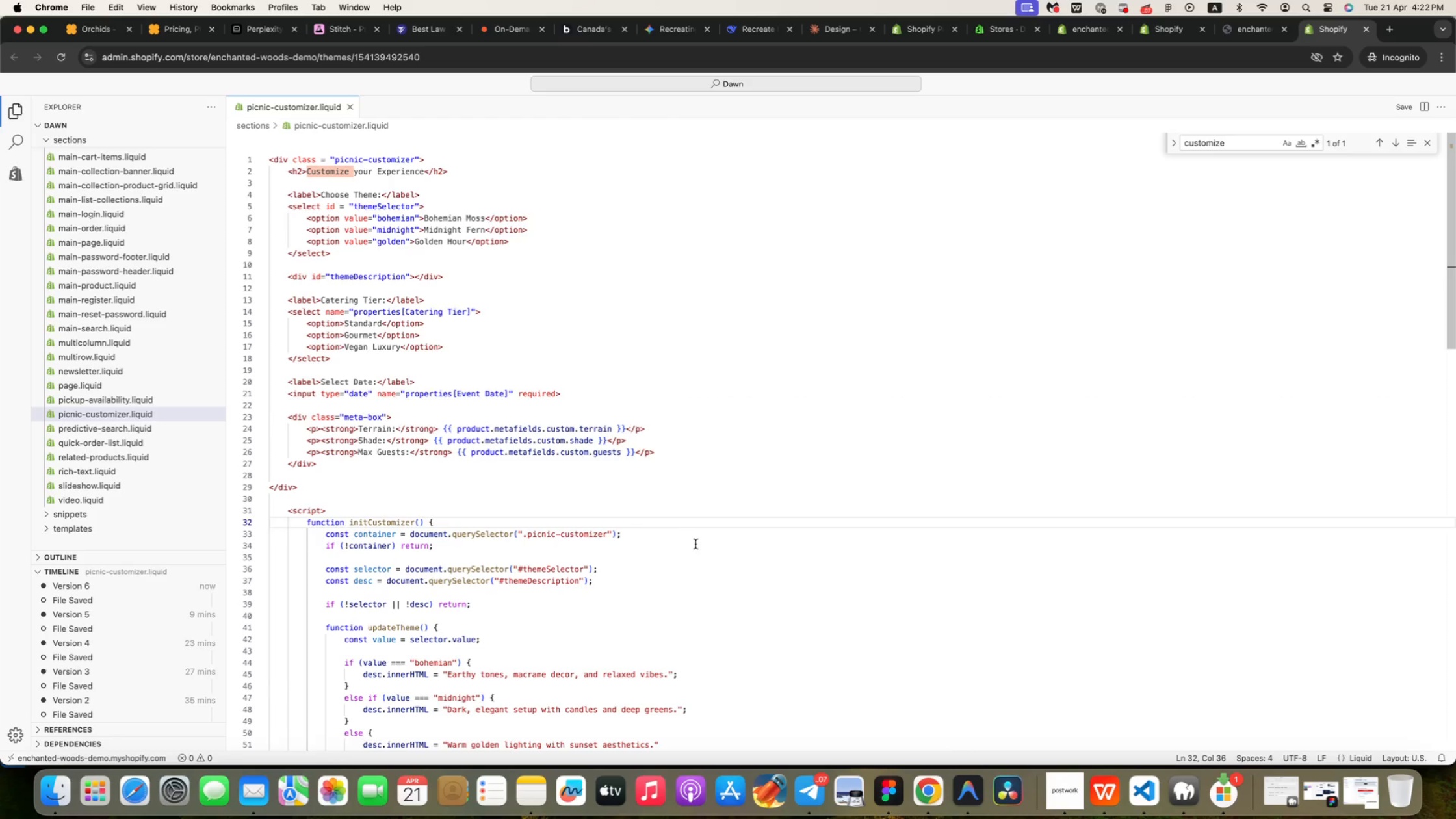 
left_click([696, 545])
 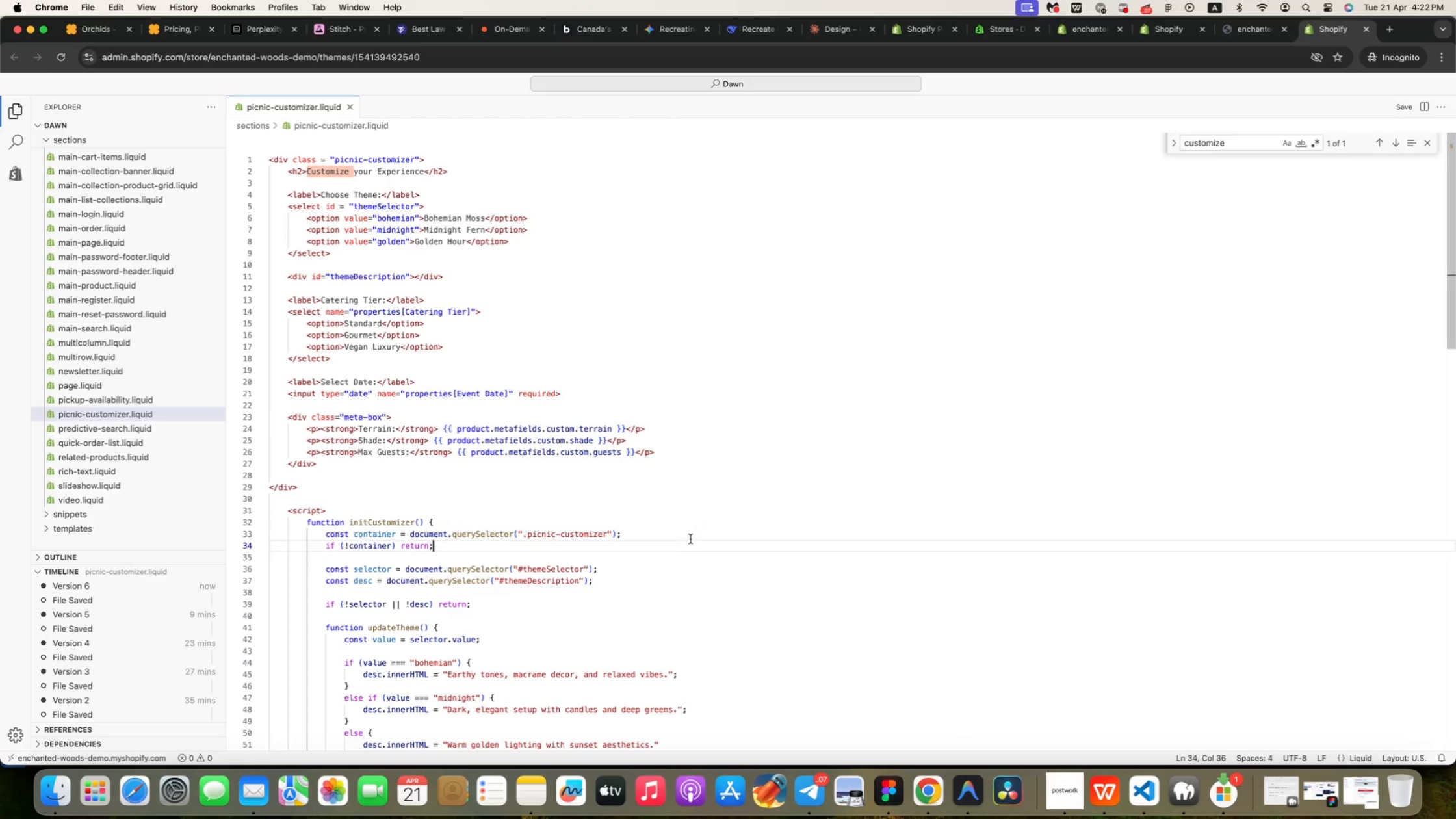 
left_click([689, 538])
 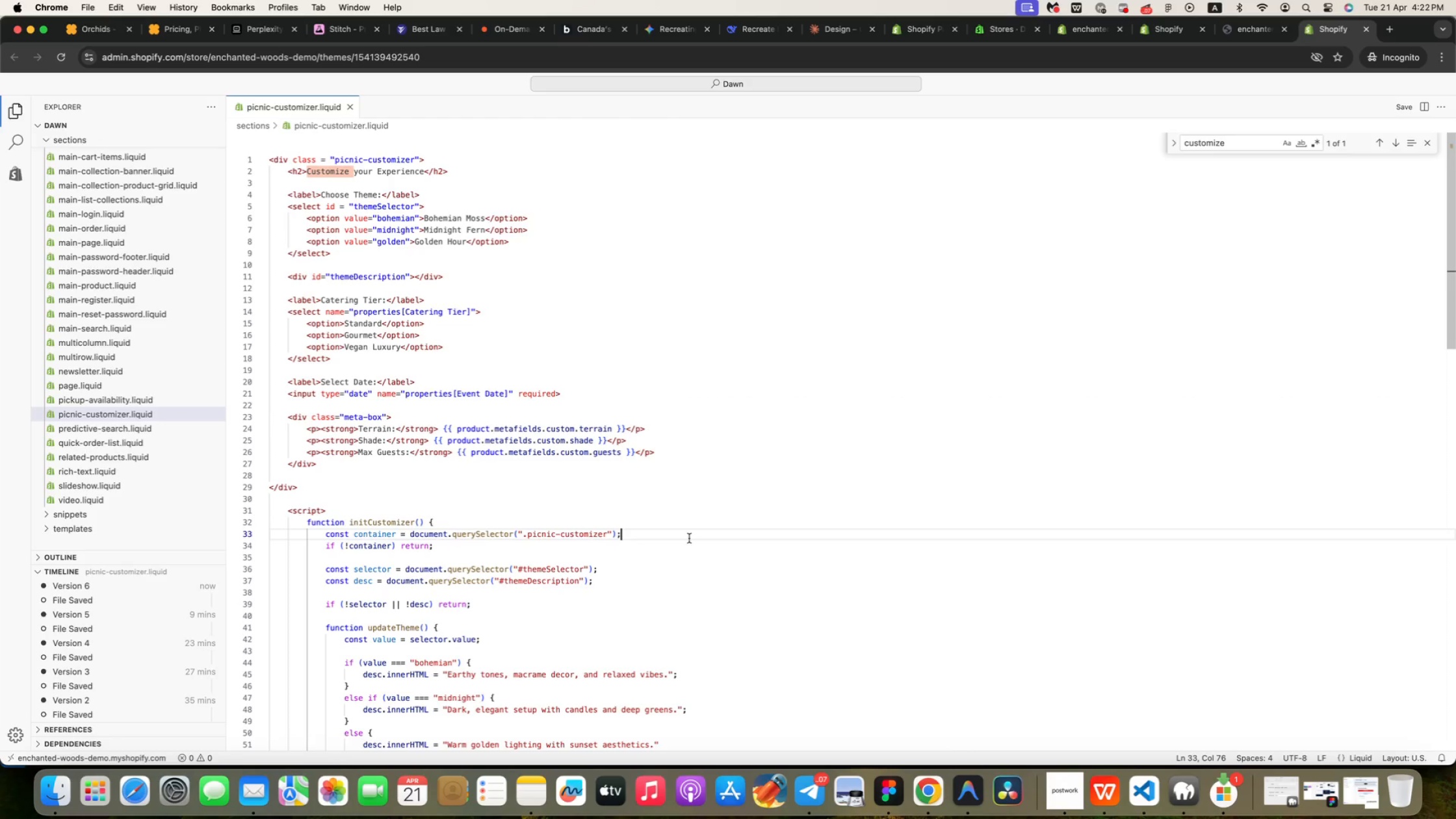 
wait(5.25)
 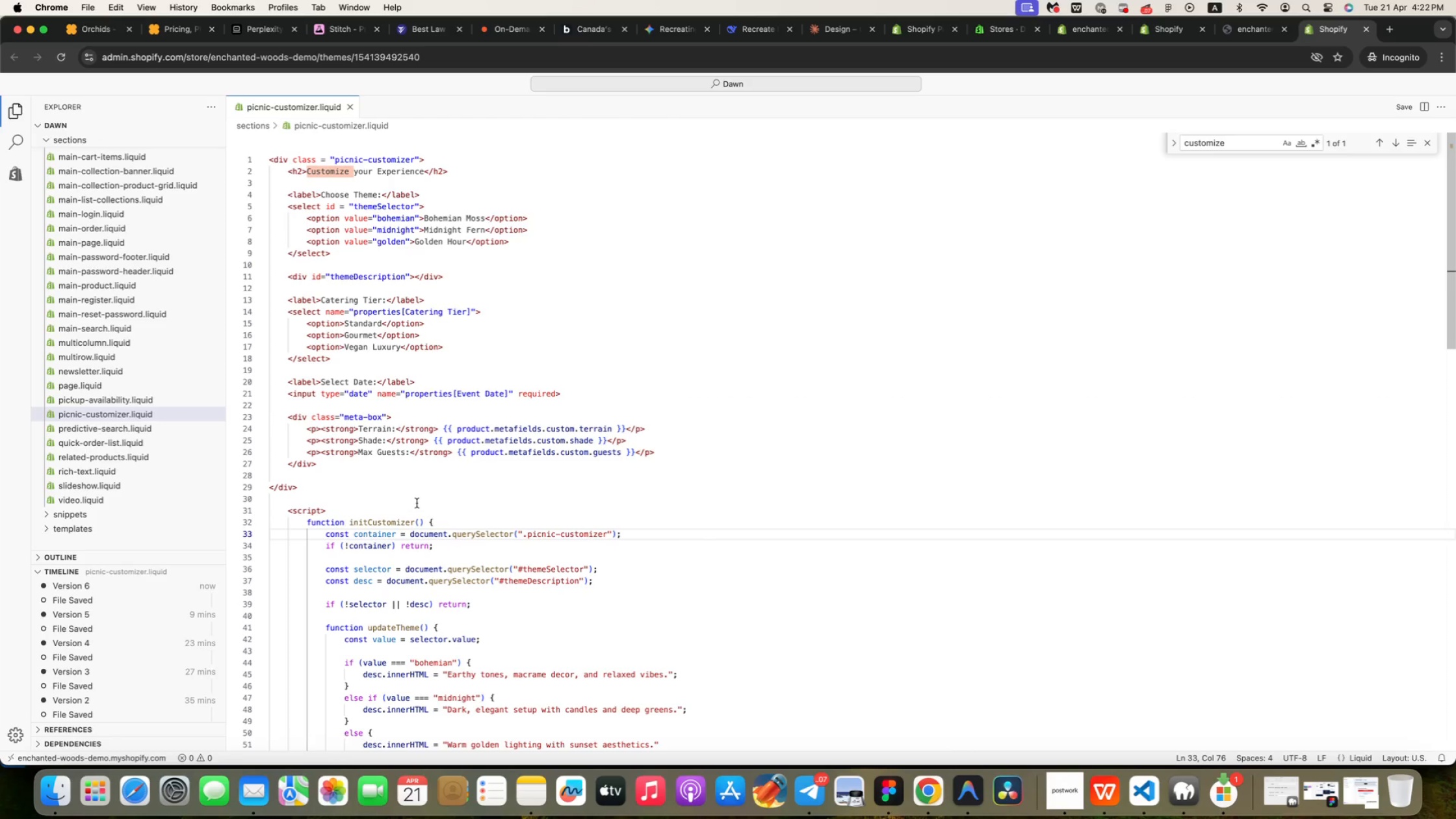 
left_click([426, 502])
 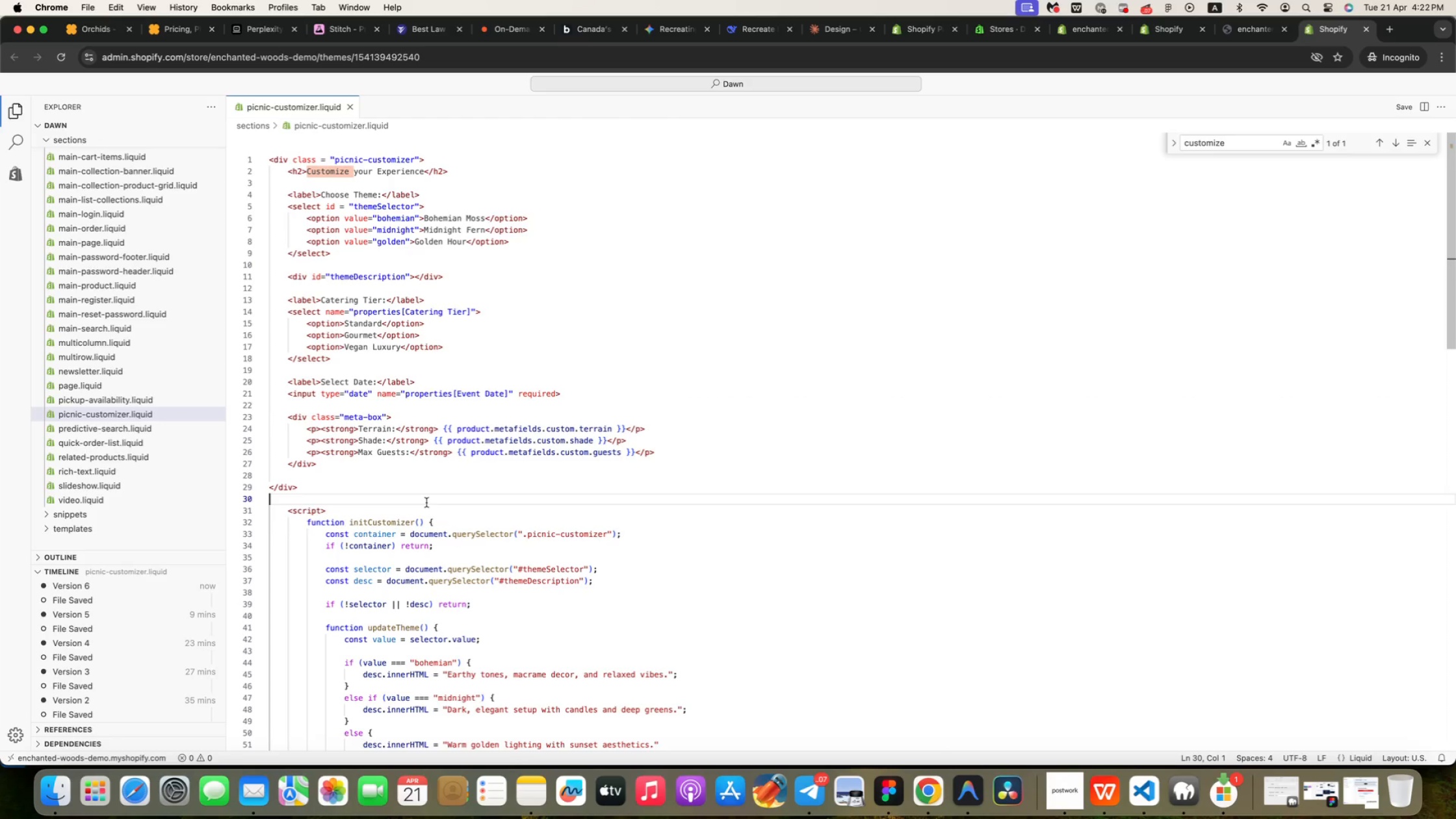 
scroll: coordinate [426, 502], scroll_direction: up, amount: 36.0
 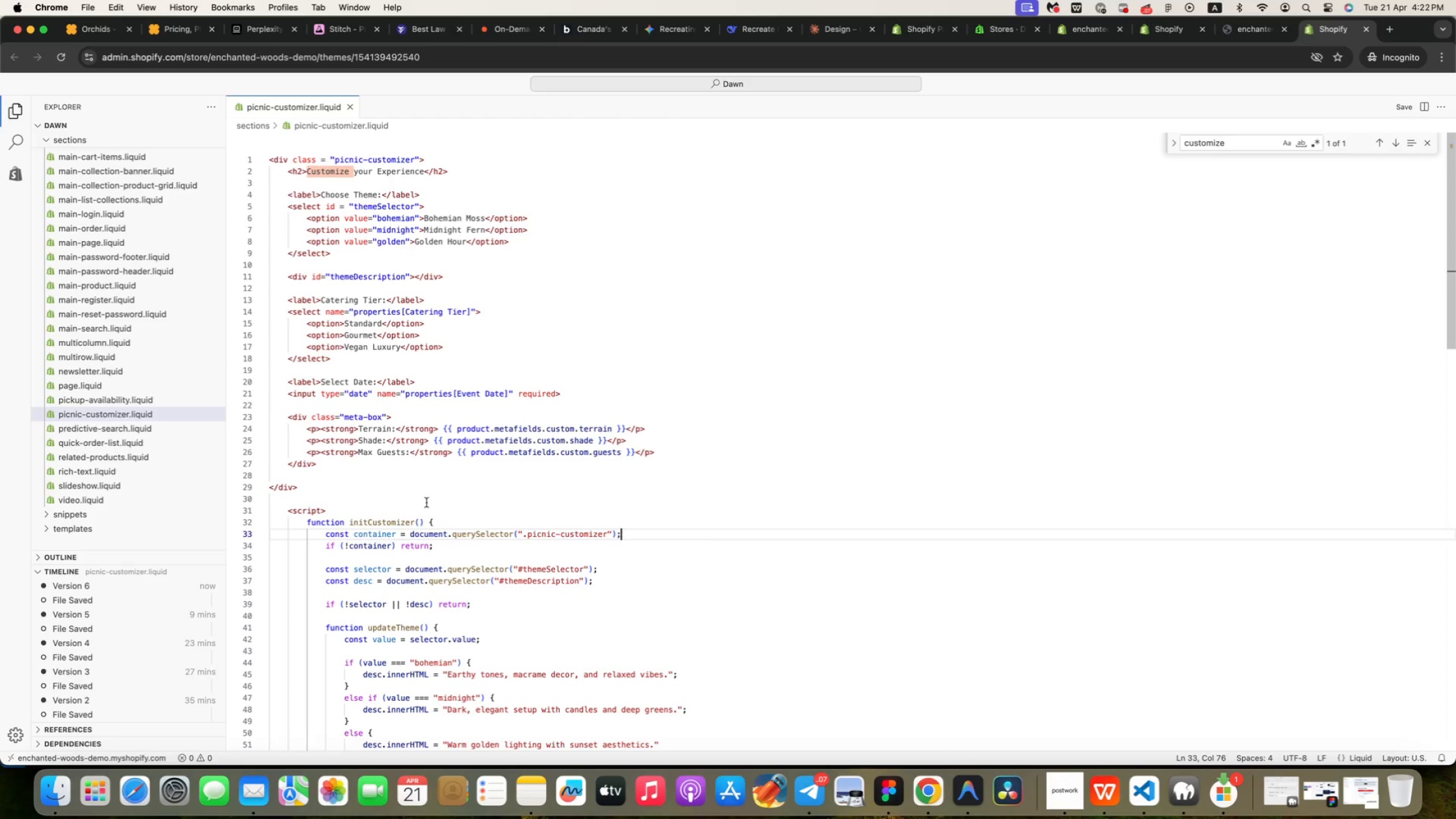 
left_click([419, 478])
 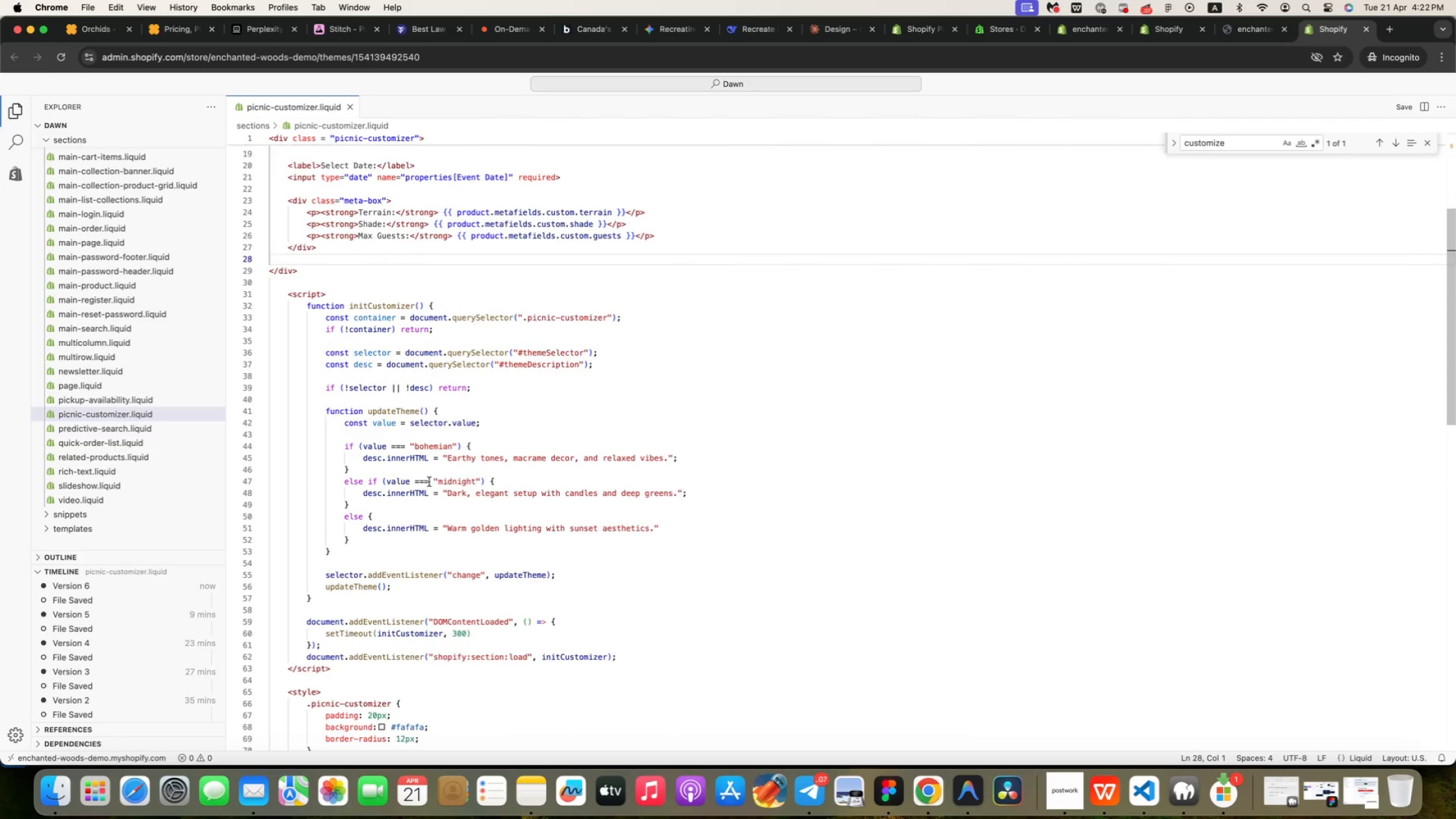 
scroll: coordinate [429, 482], scroll_direction: down, amount: 71.0
 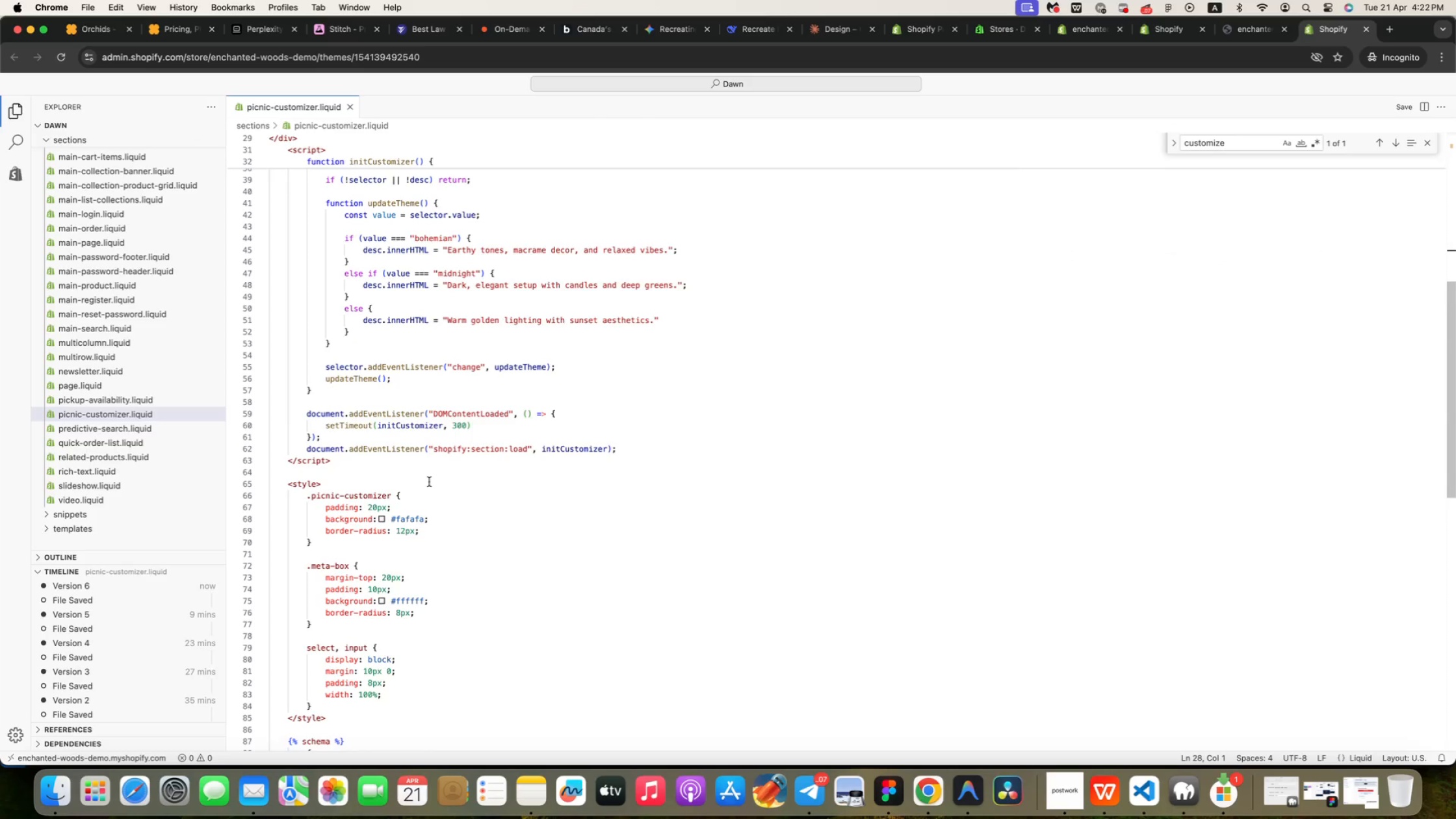 
scroll: coordinate [429, 482], scroll_direction: up, amount: 110.0
 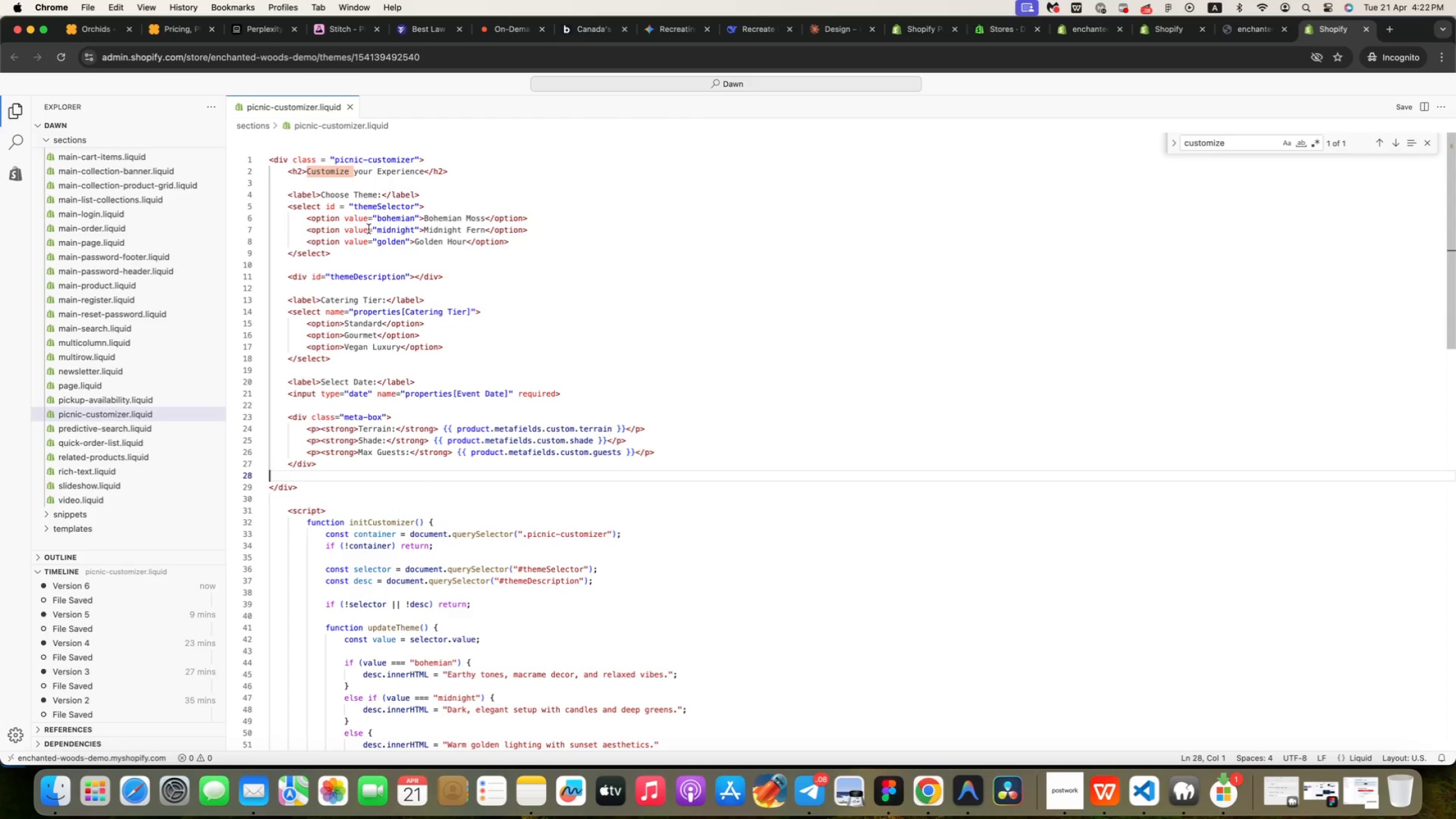 
left_click([458, 168])
 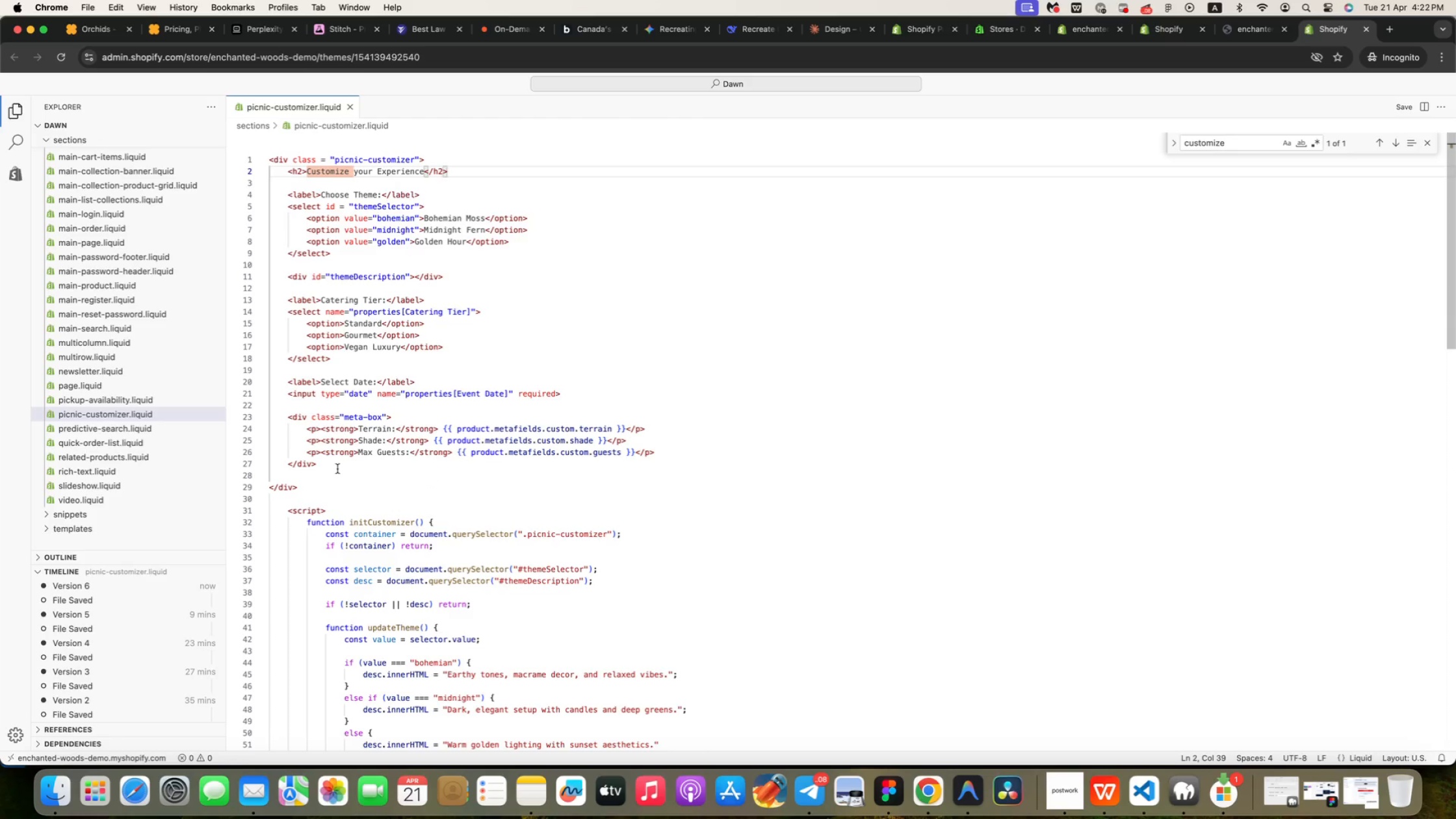 
wait(7.41)
 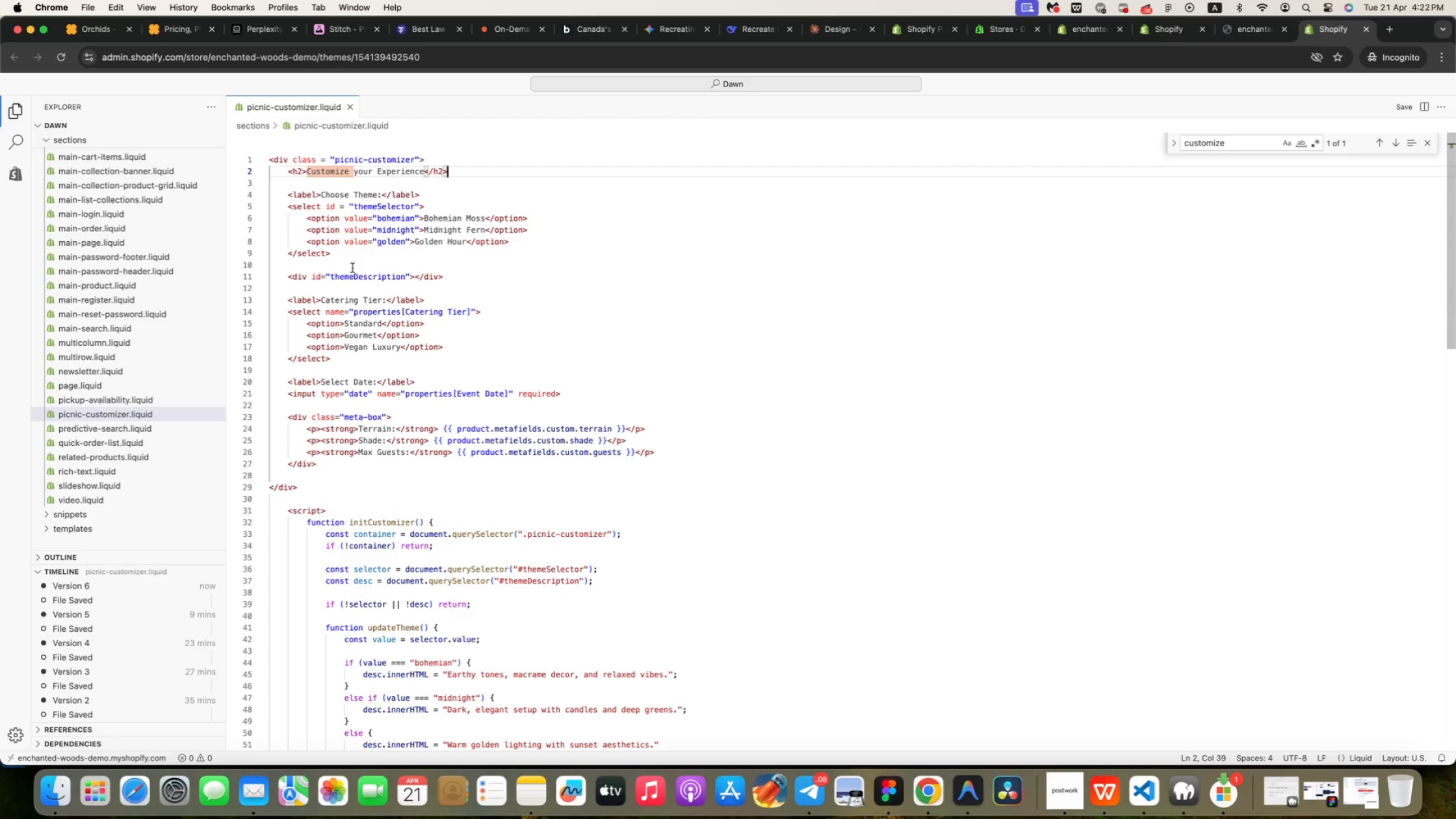 
left_click([341, 476])
 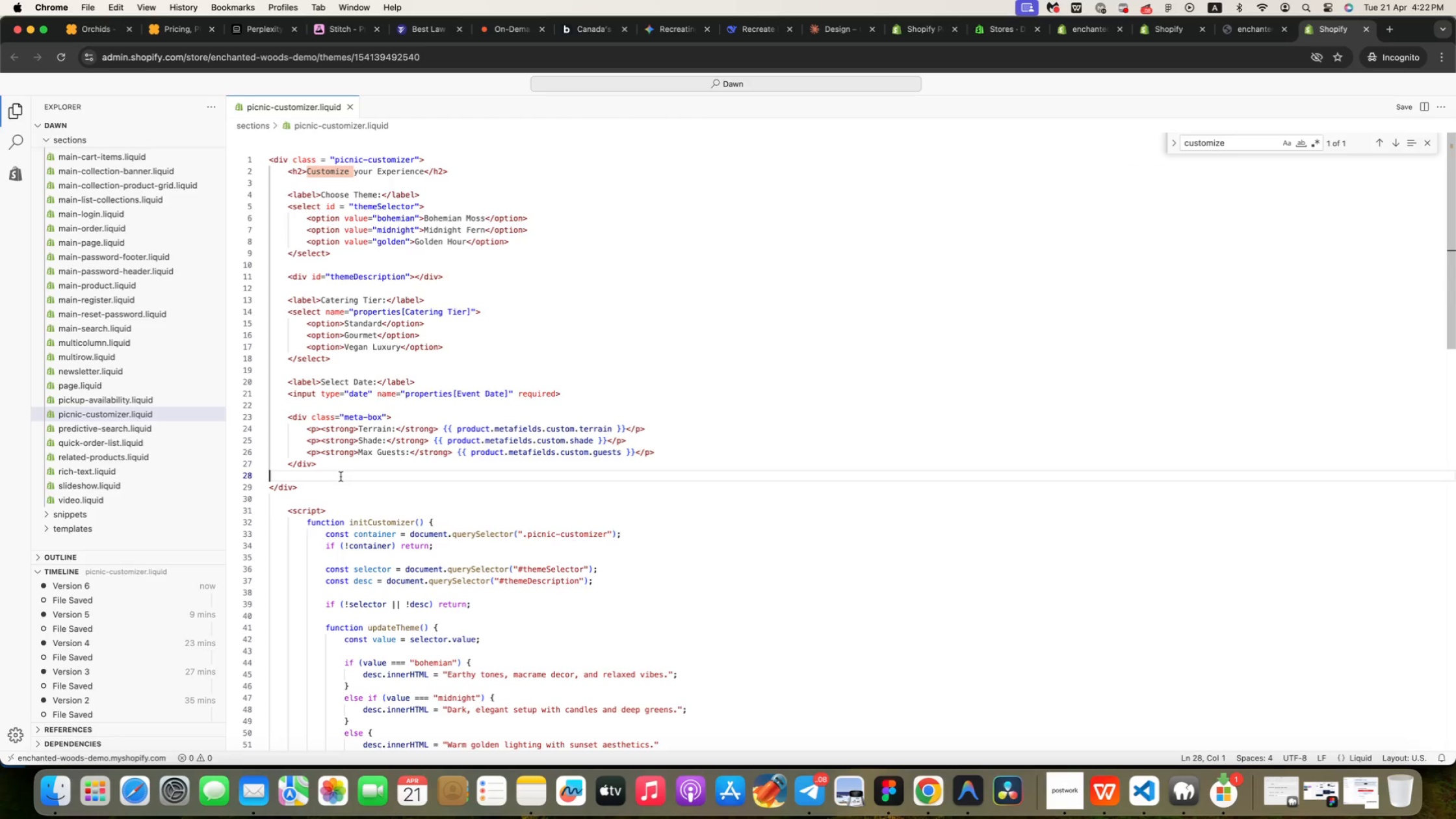 
key(Backspace)
 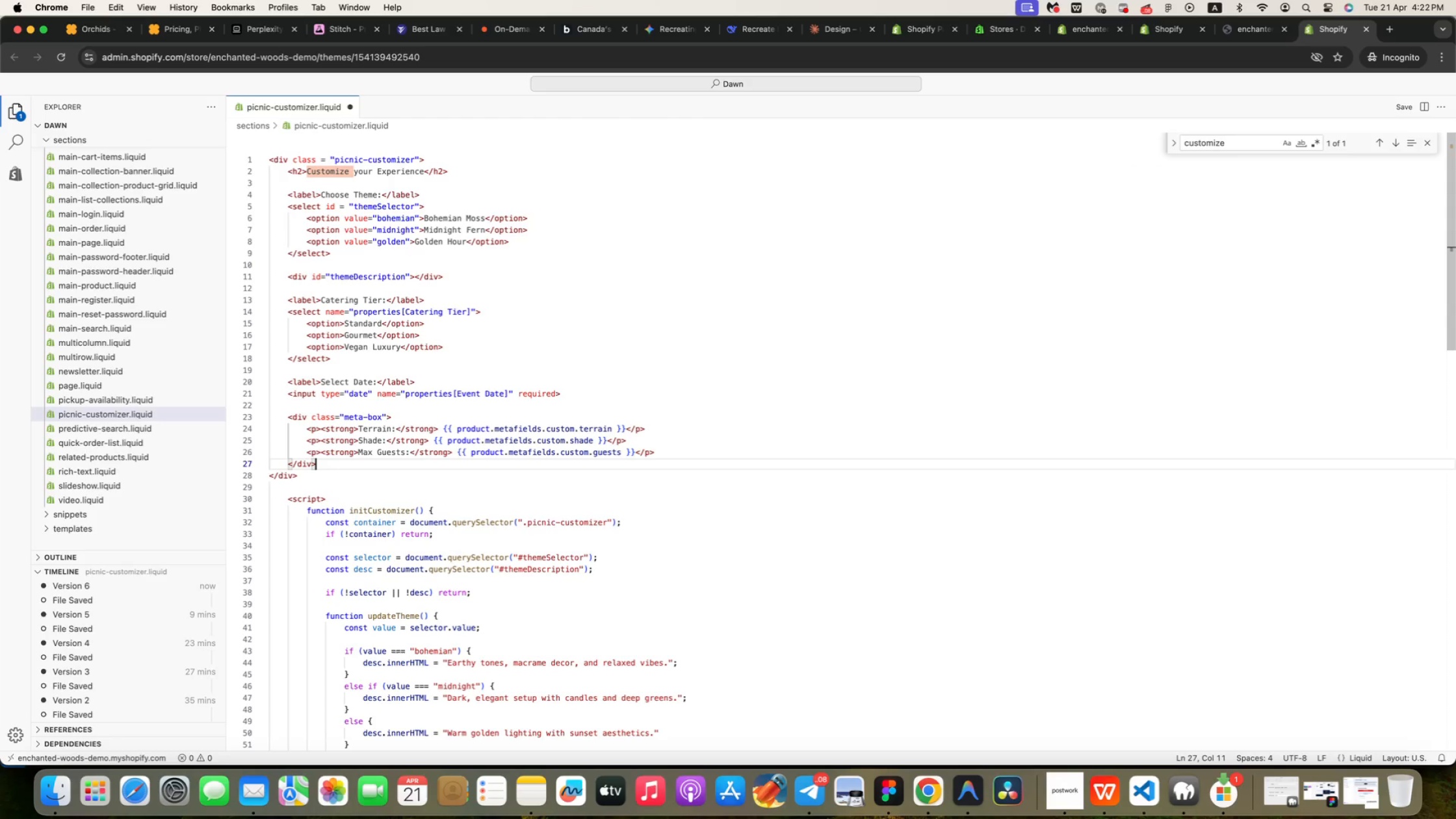 
key(ArrowDown)
 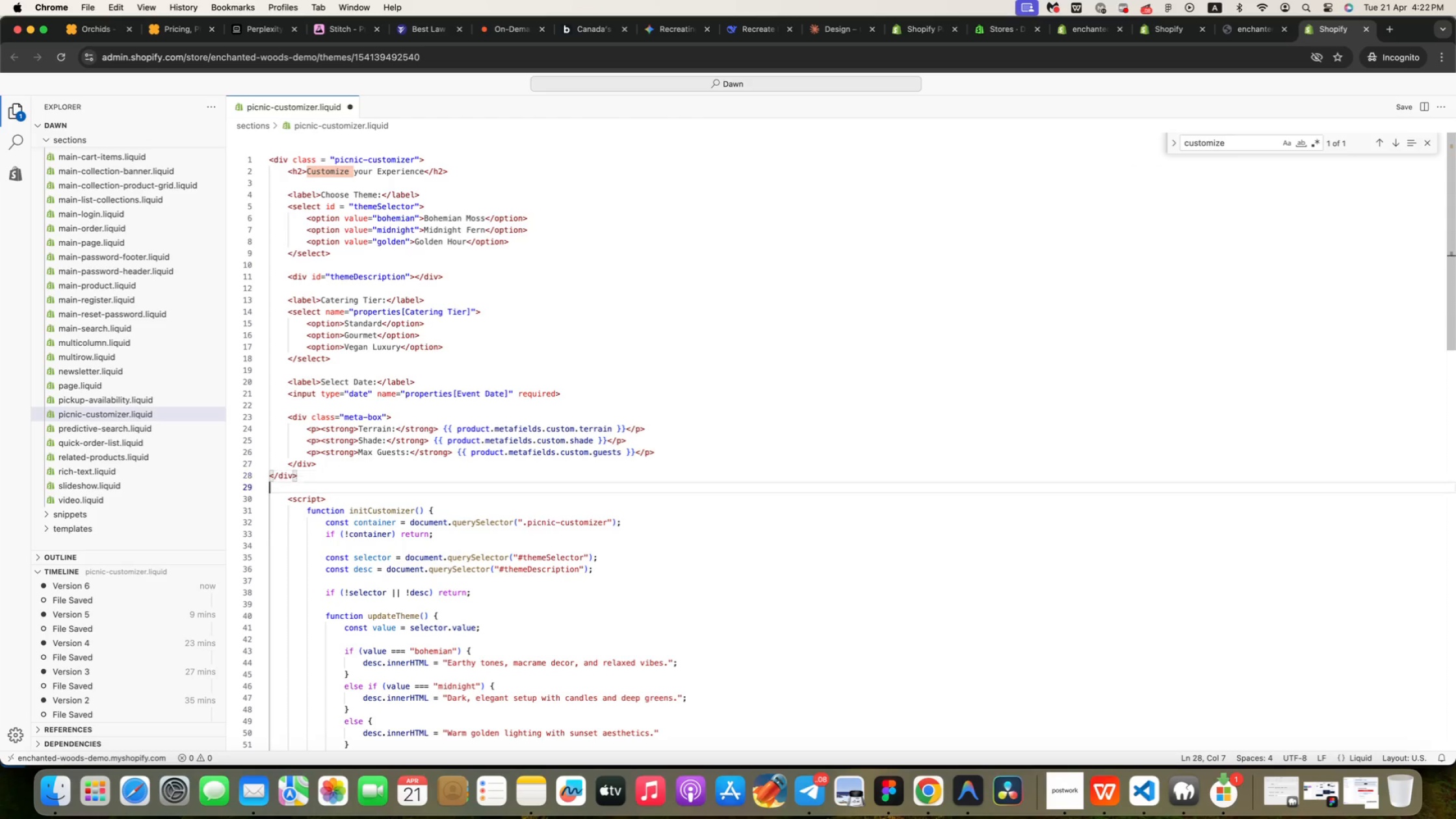 
key(ArrowDown)
 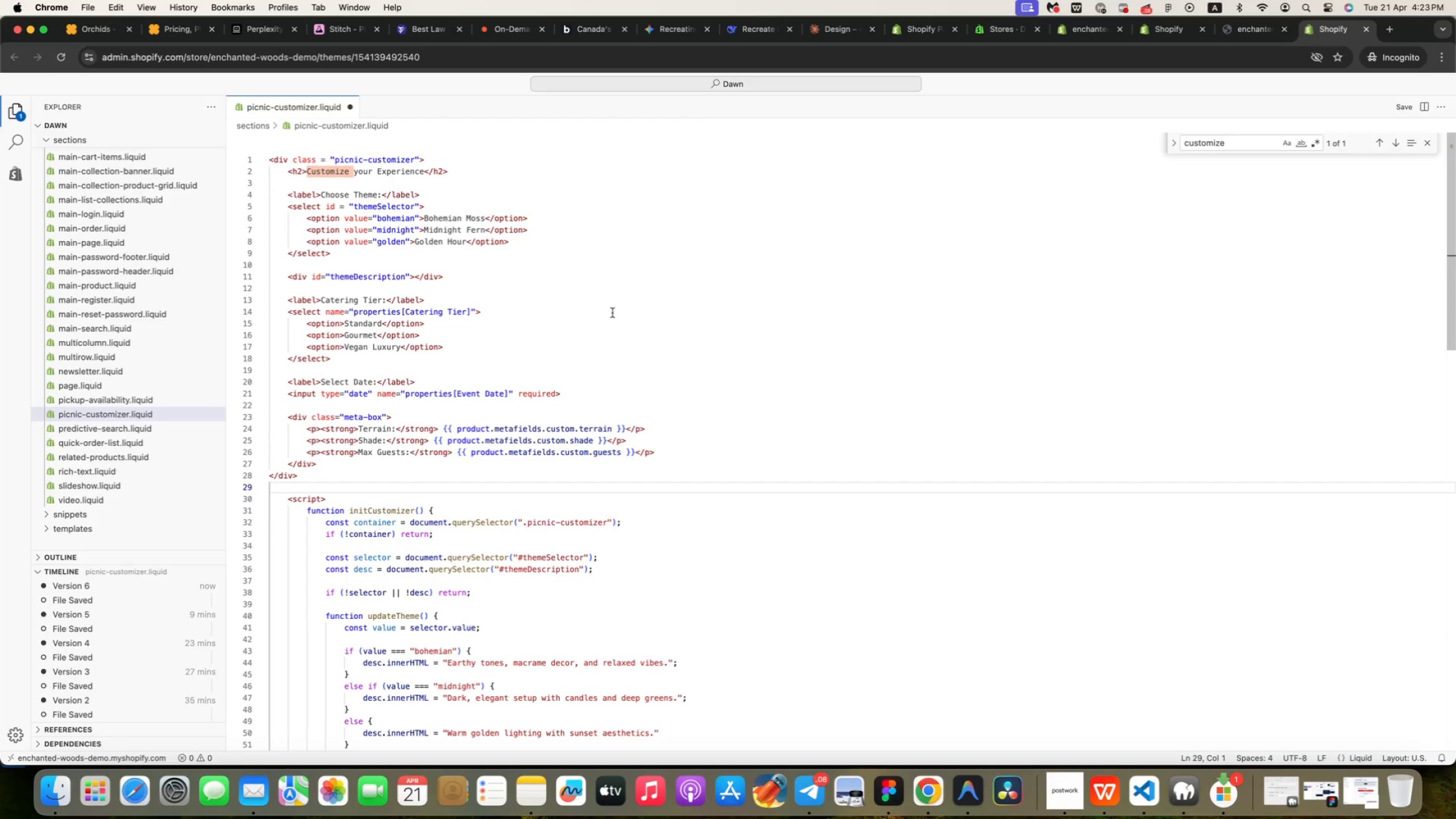 
wait(70.39)
 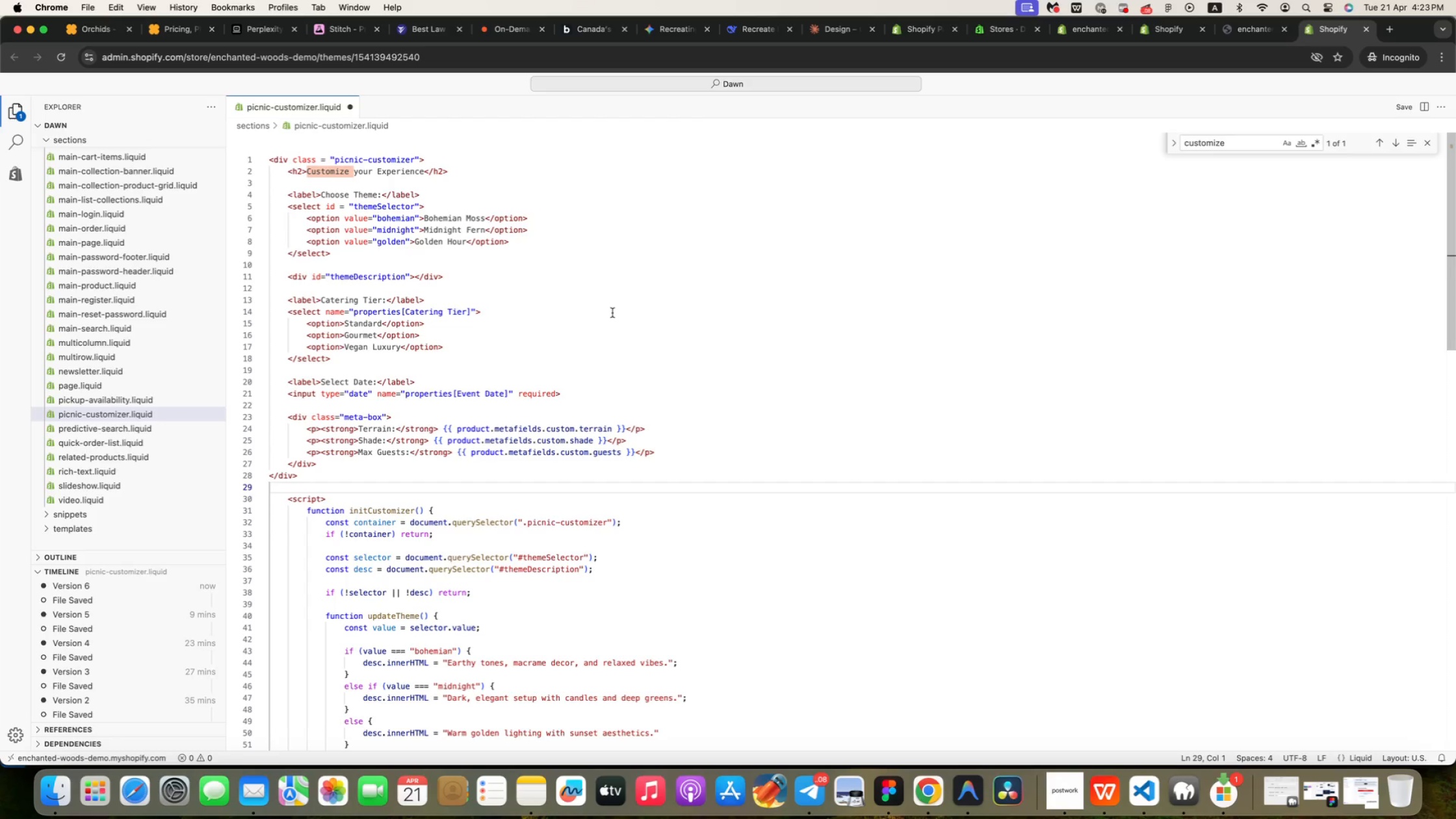 
left_click([612, 313])
 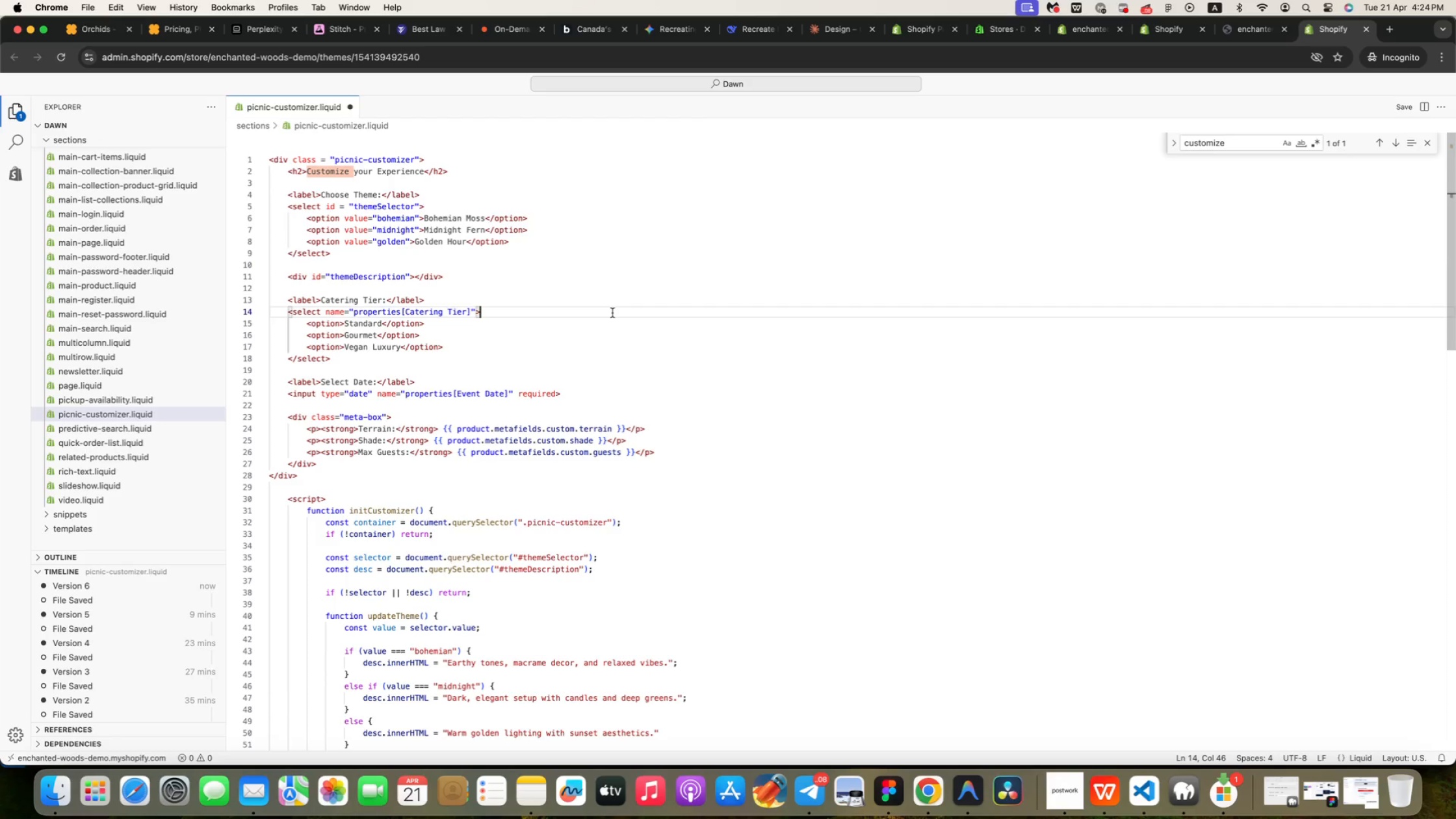 
wait(15.07)
 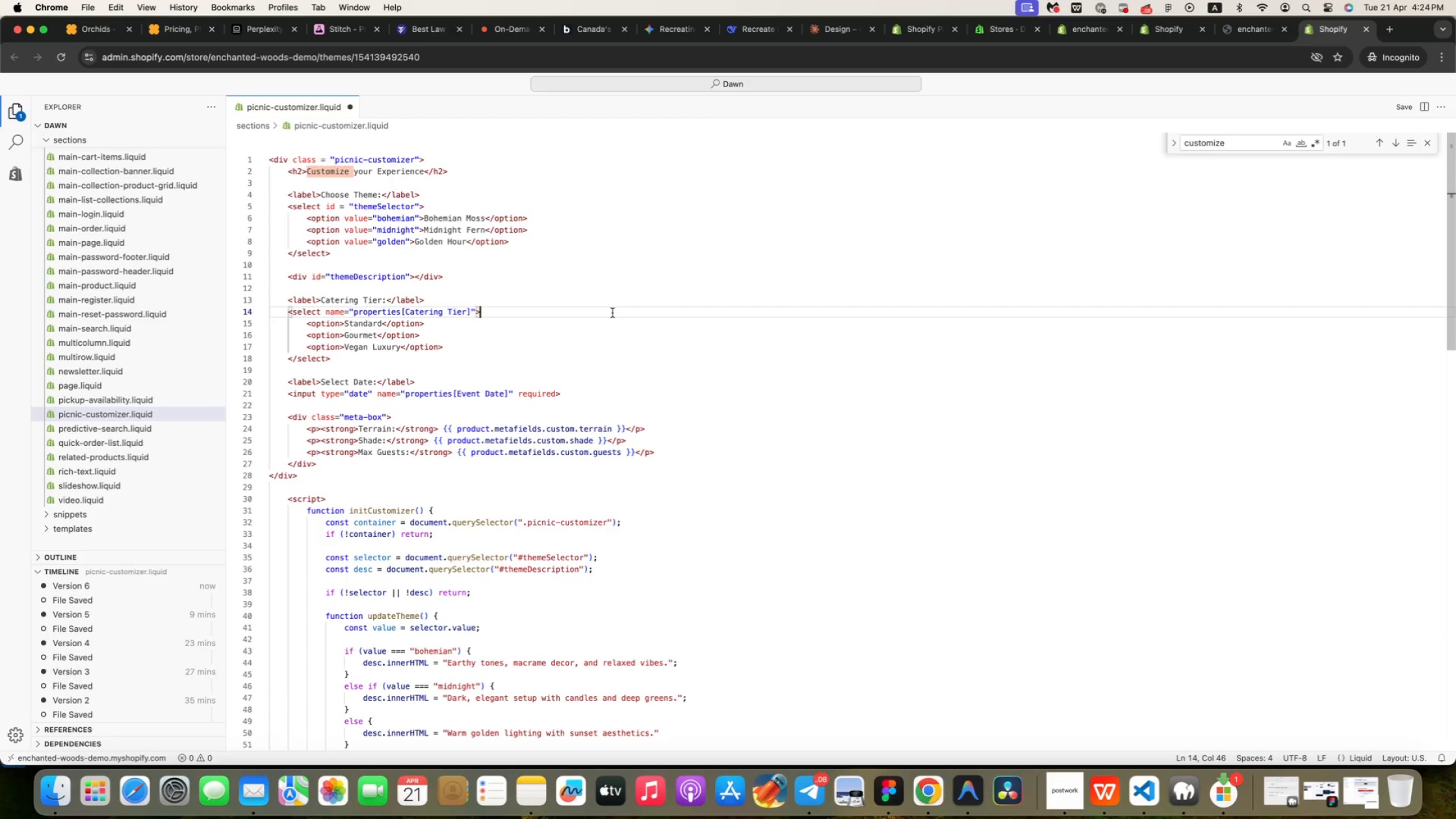 
left_click([664, 341])
 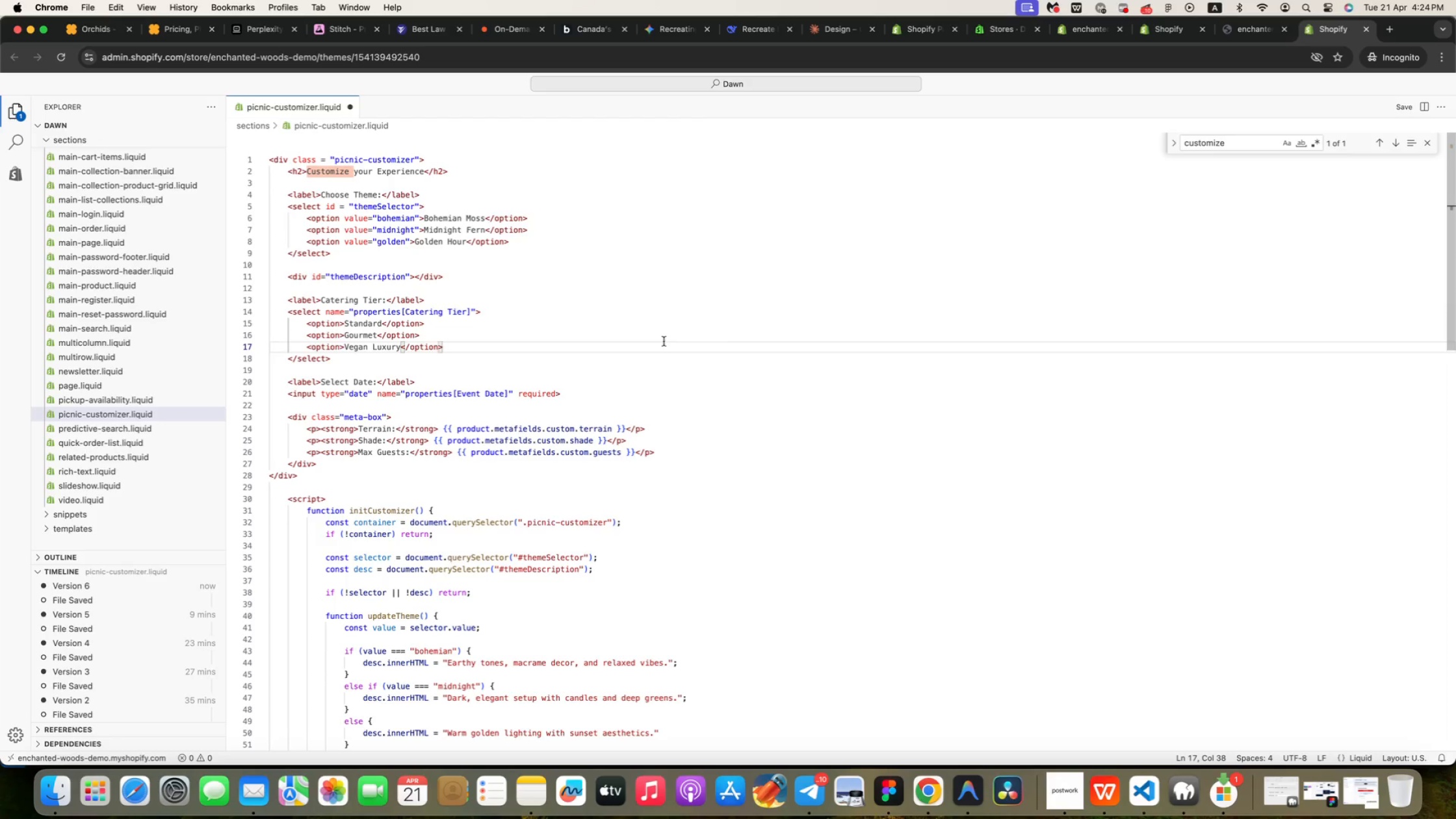 
wait(14.45)
 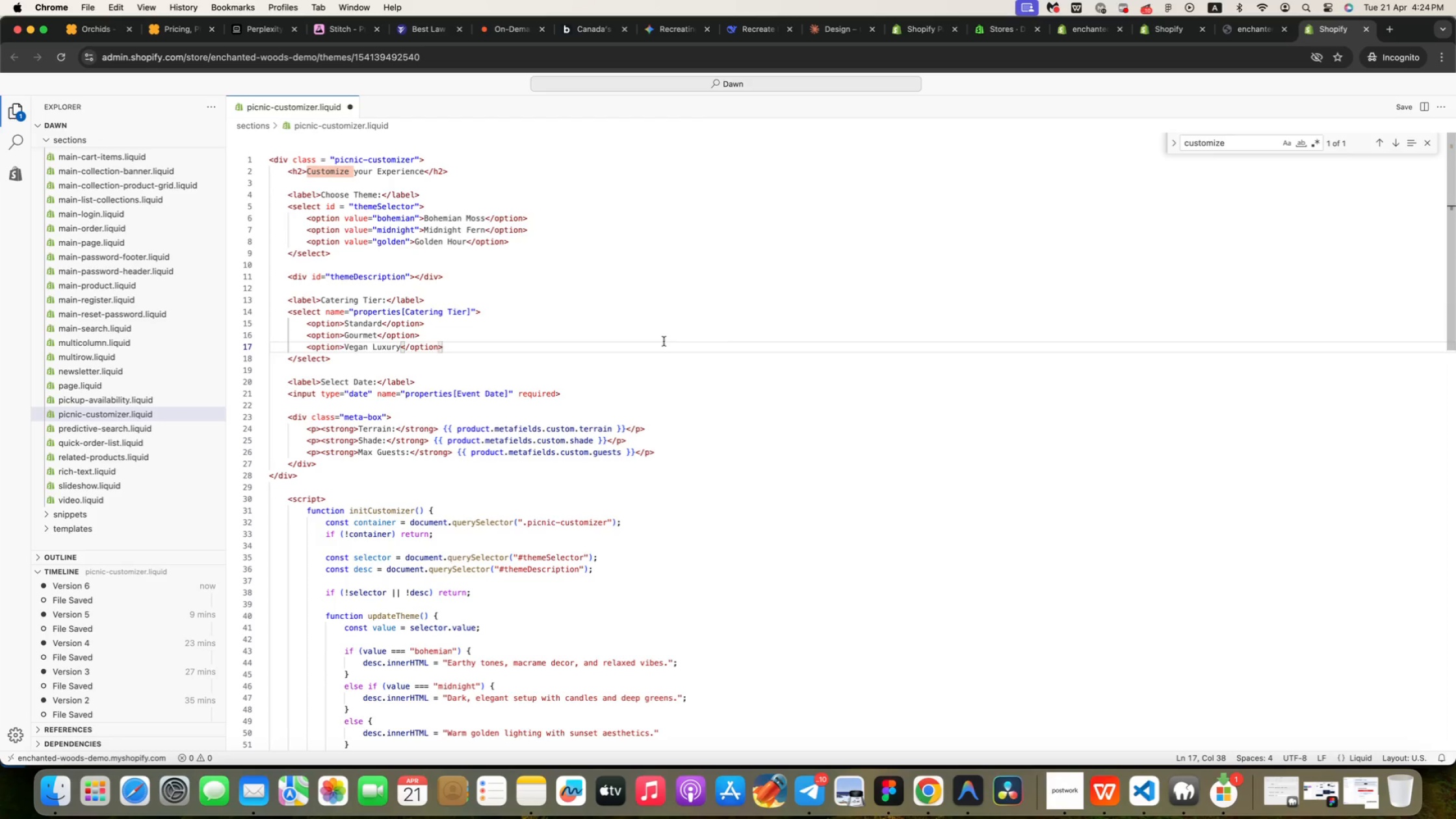 
left_click([664, 341])
 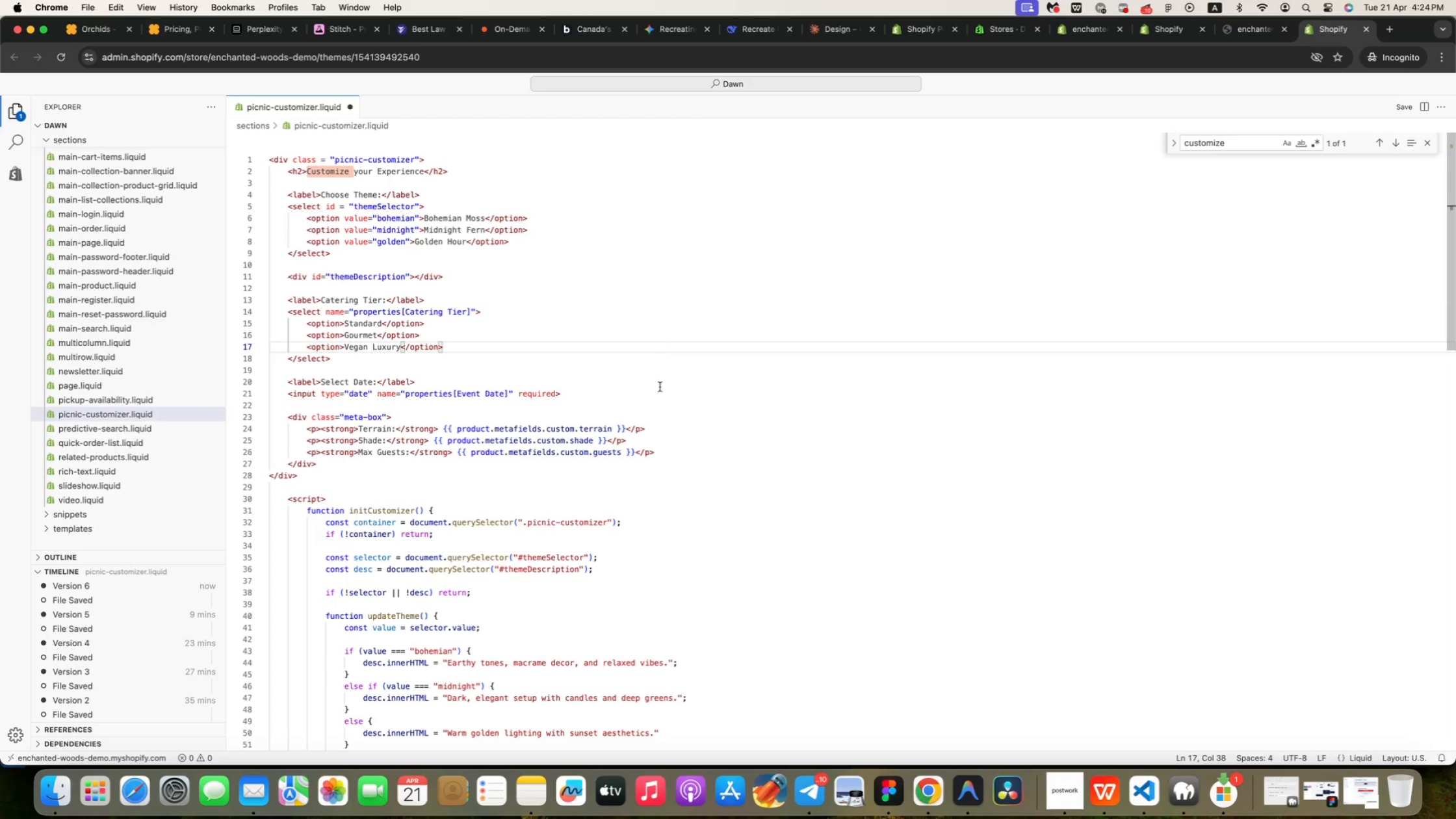 
left_click([663, 419])
 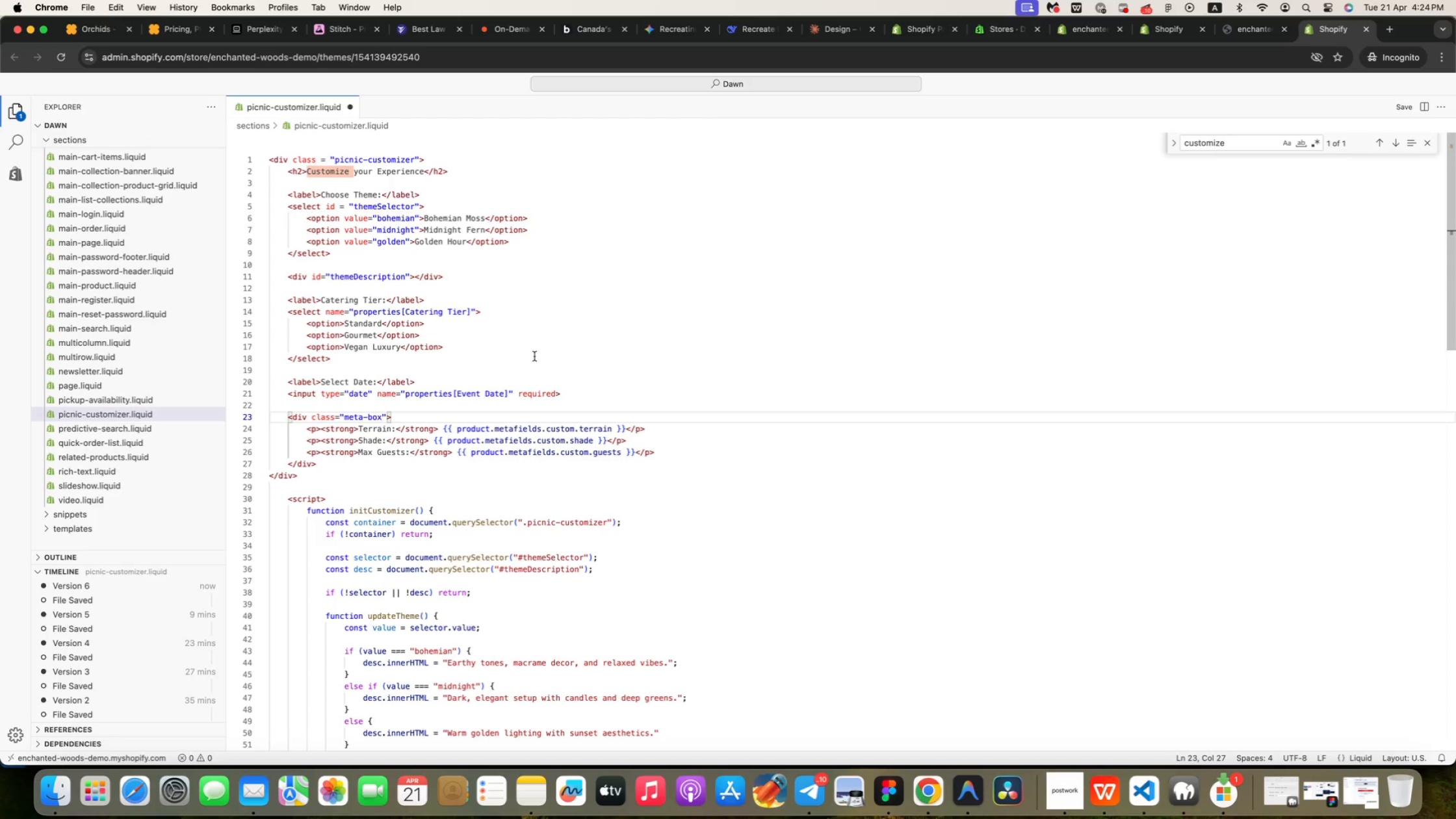 
left_click([534, 356])
 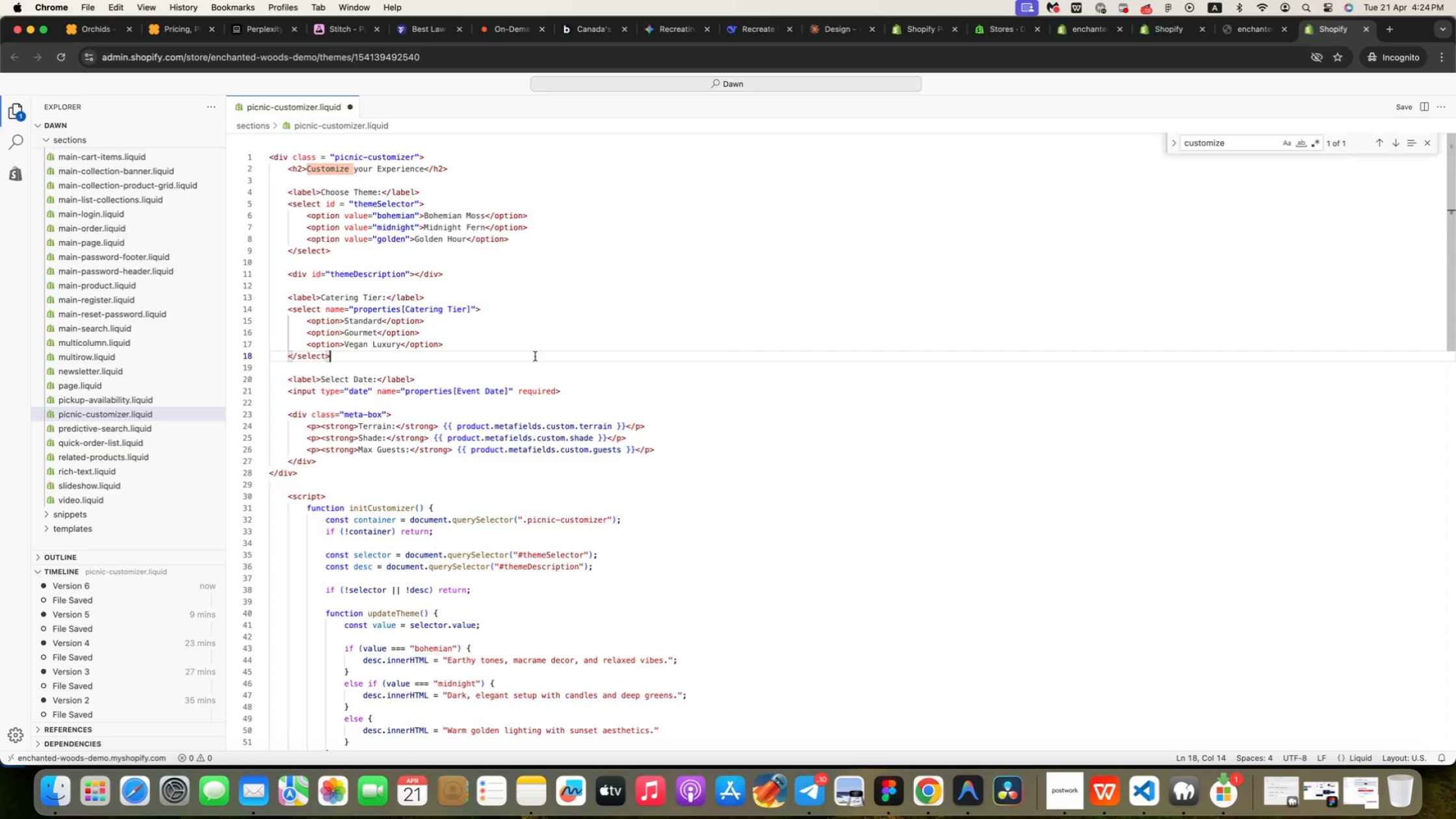 
left_click([624, 380])
 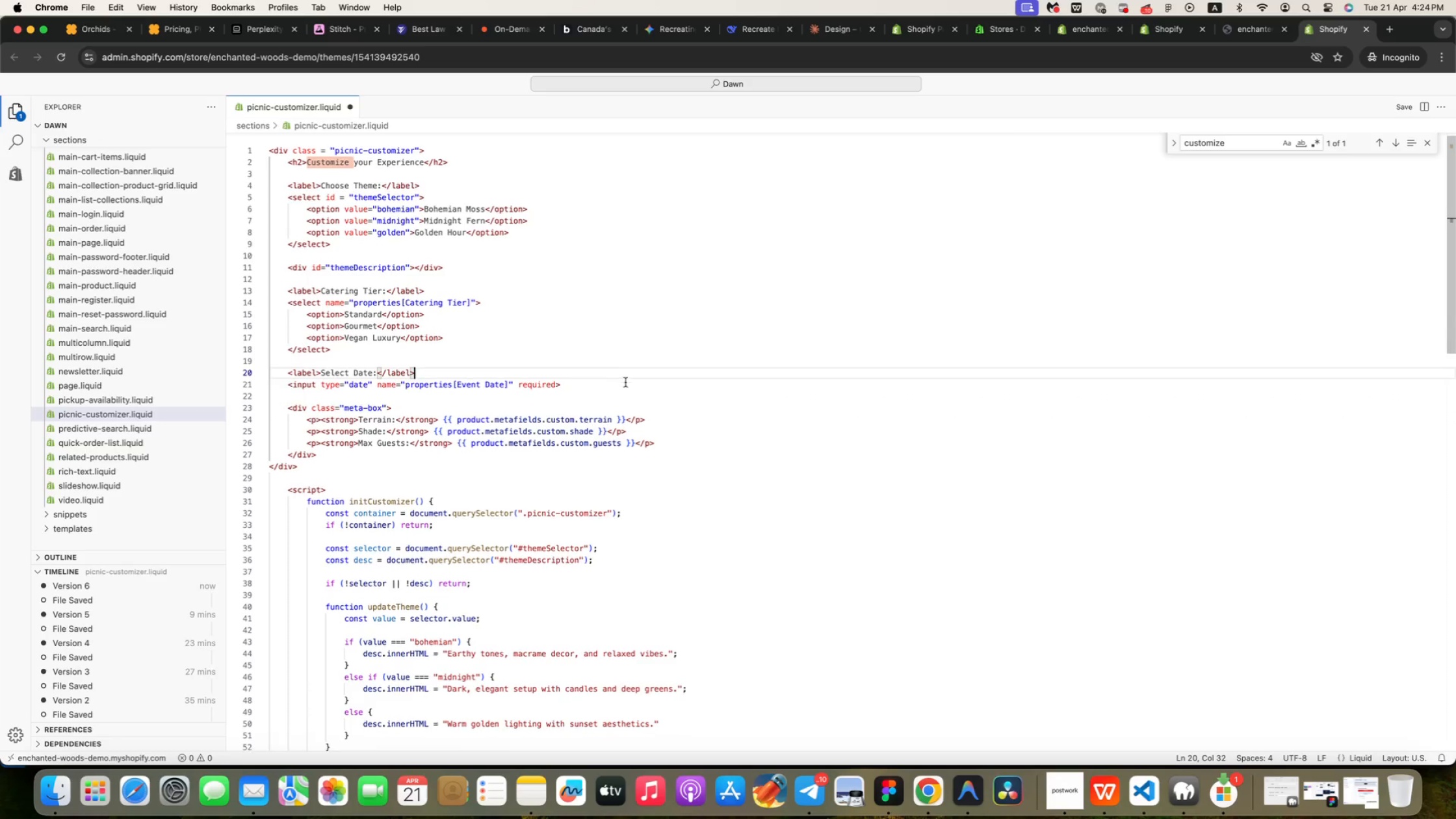 
left_click([626, 383])
 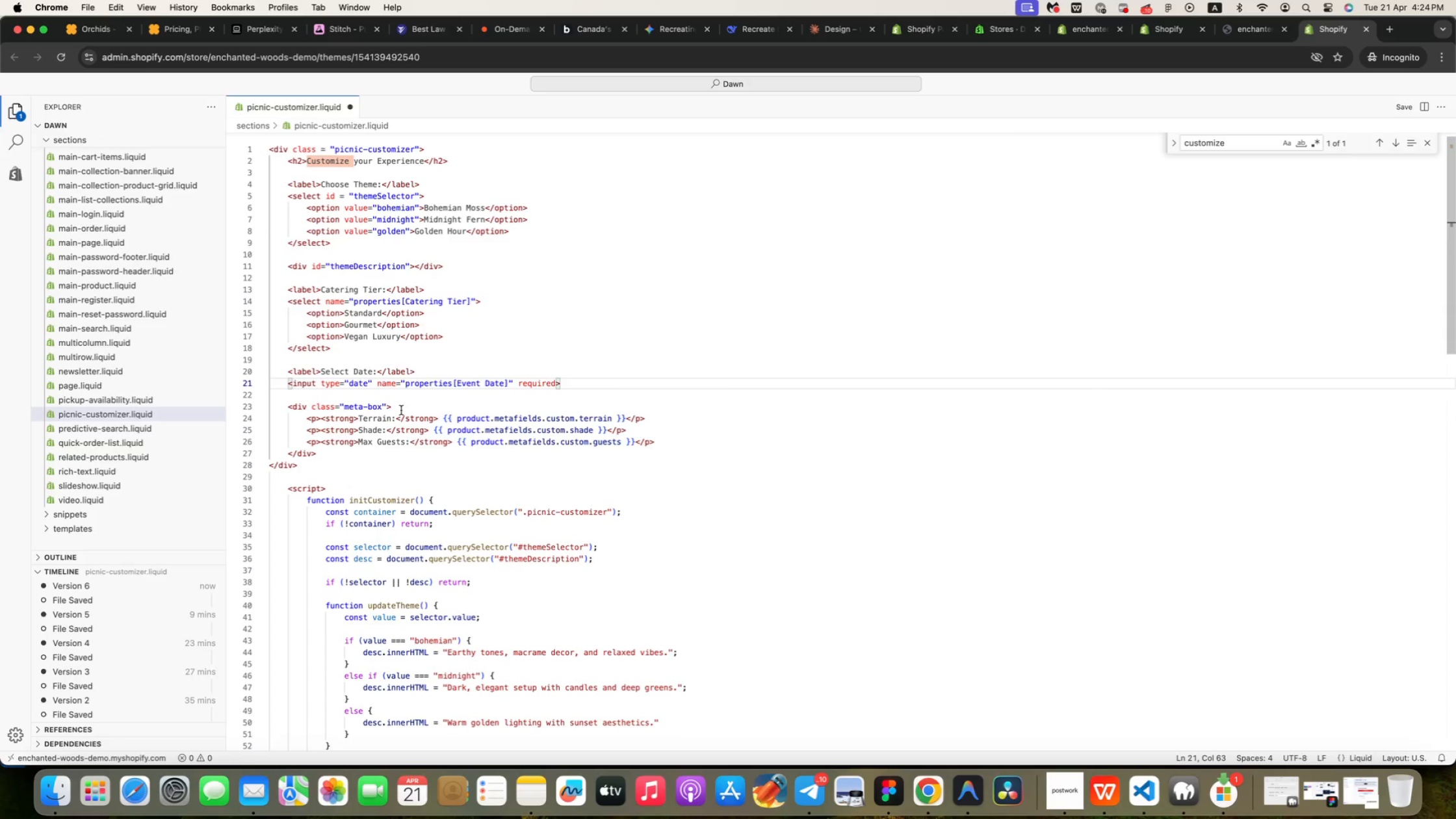 
left_click([374, 393])
 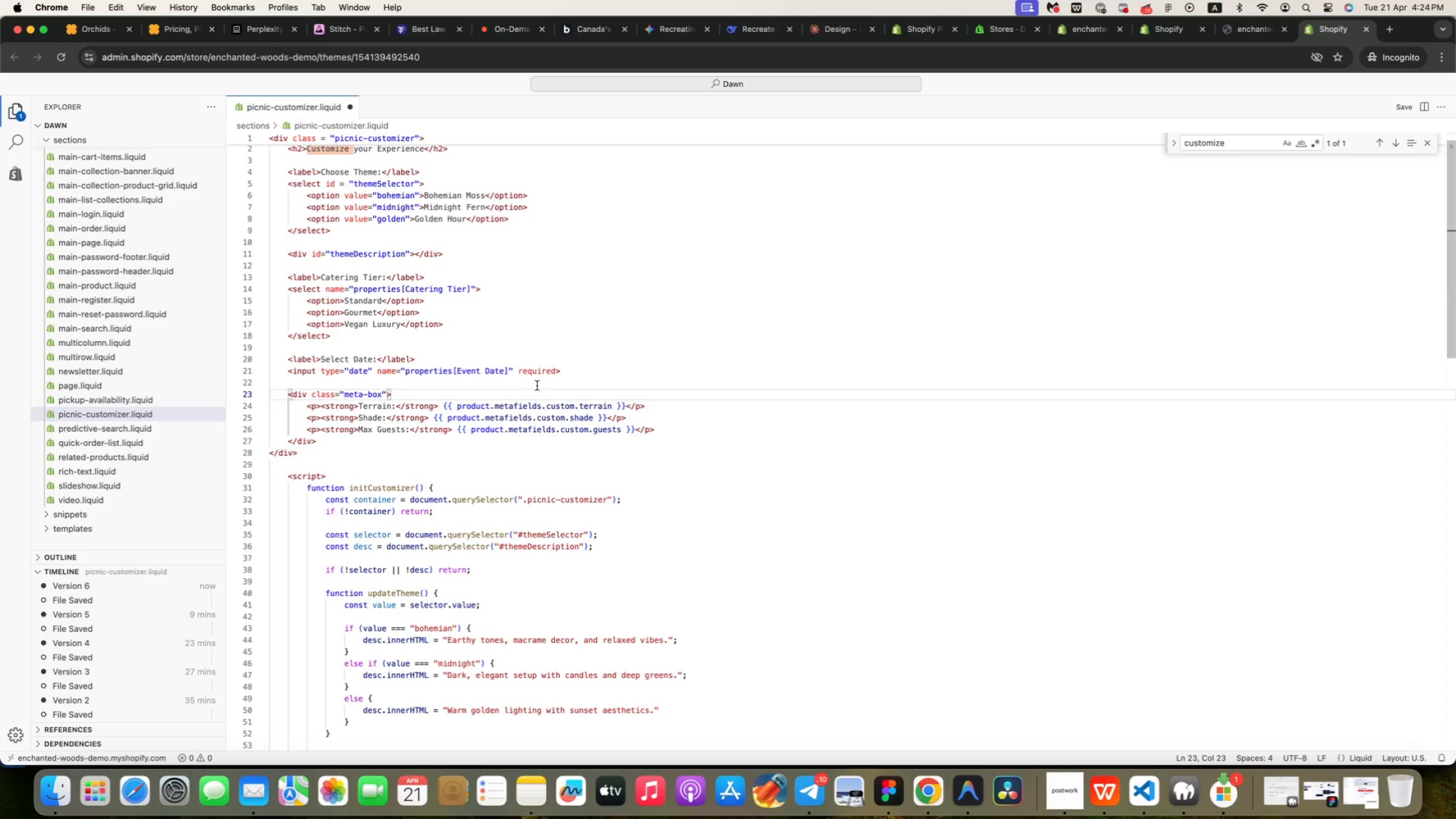 
left_click([571, 373])
 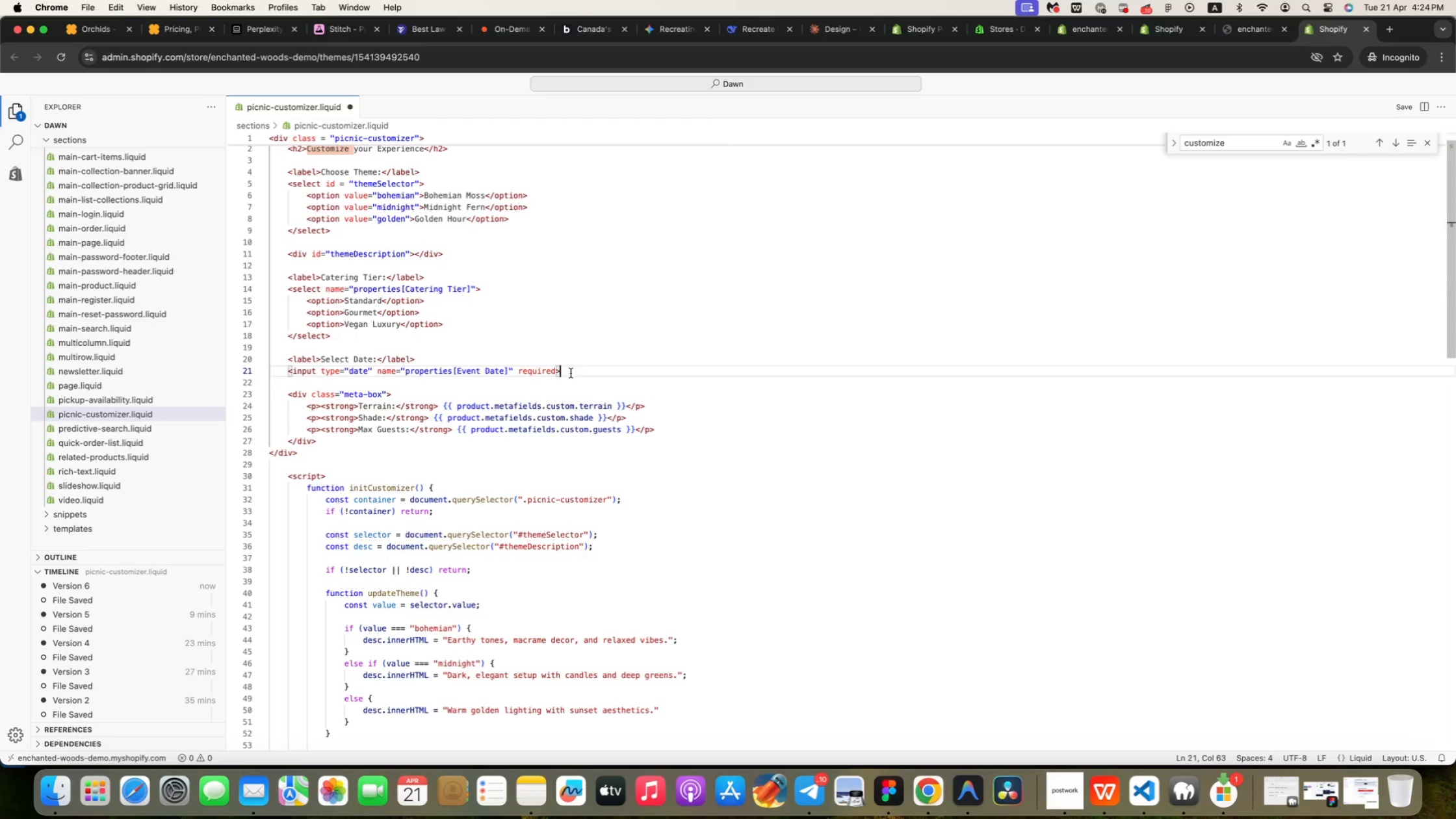 
left_click([389, 385])
 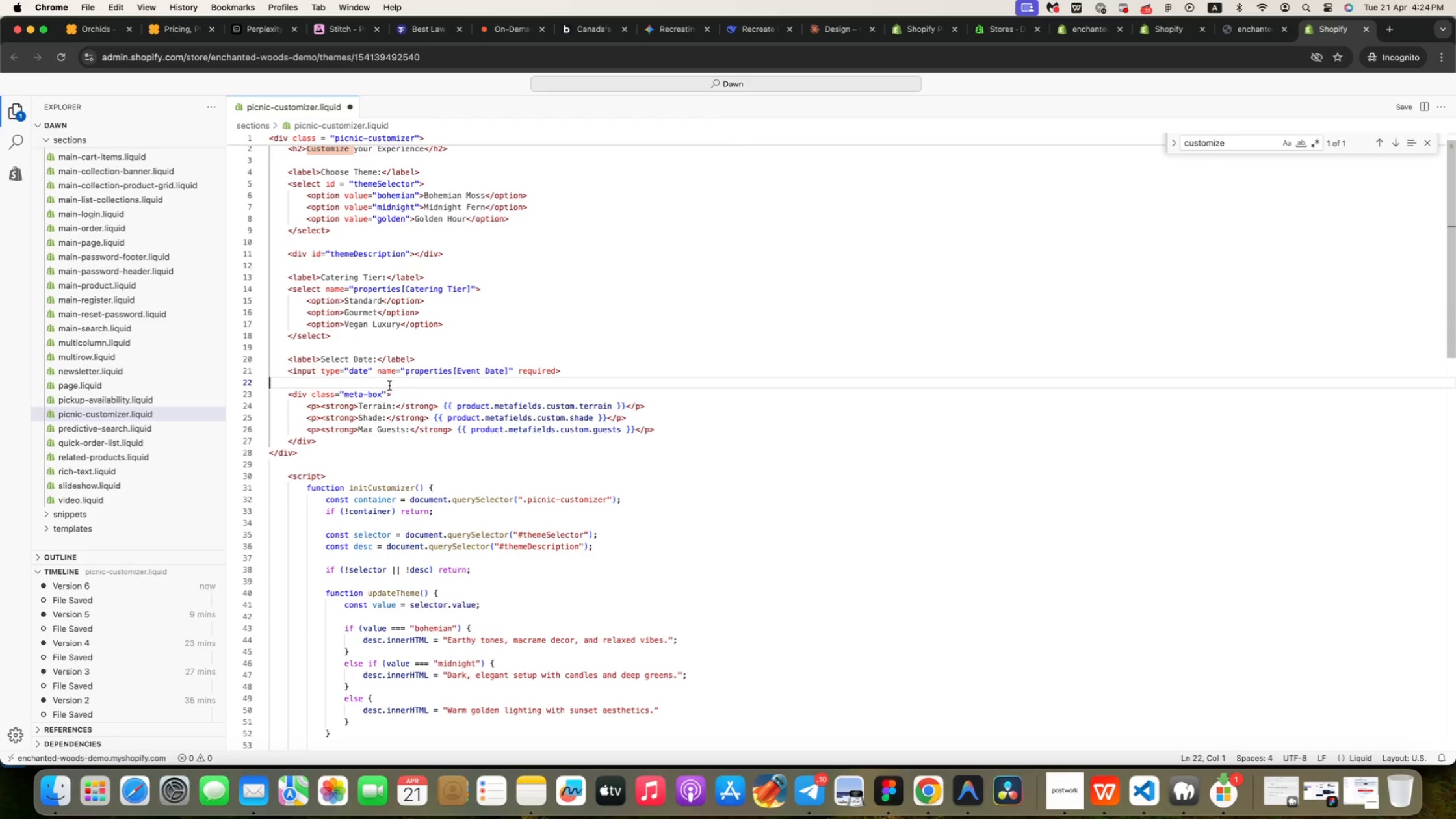 
wait(6.45)
 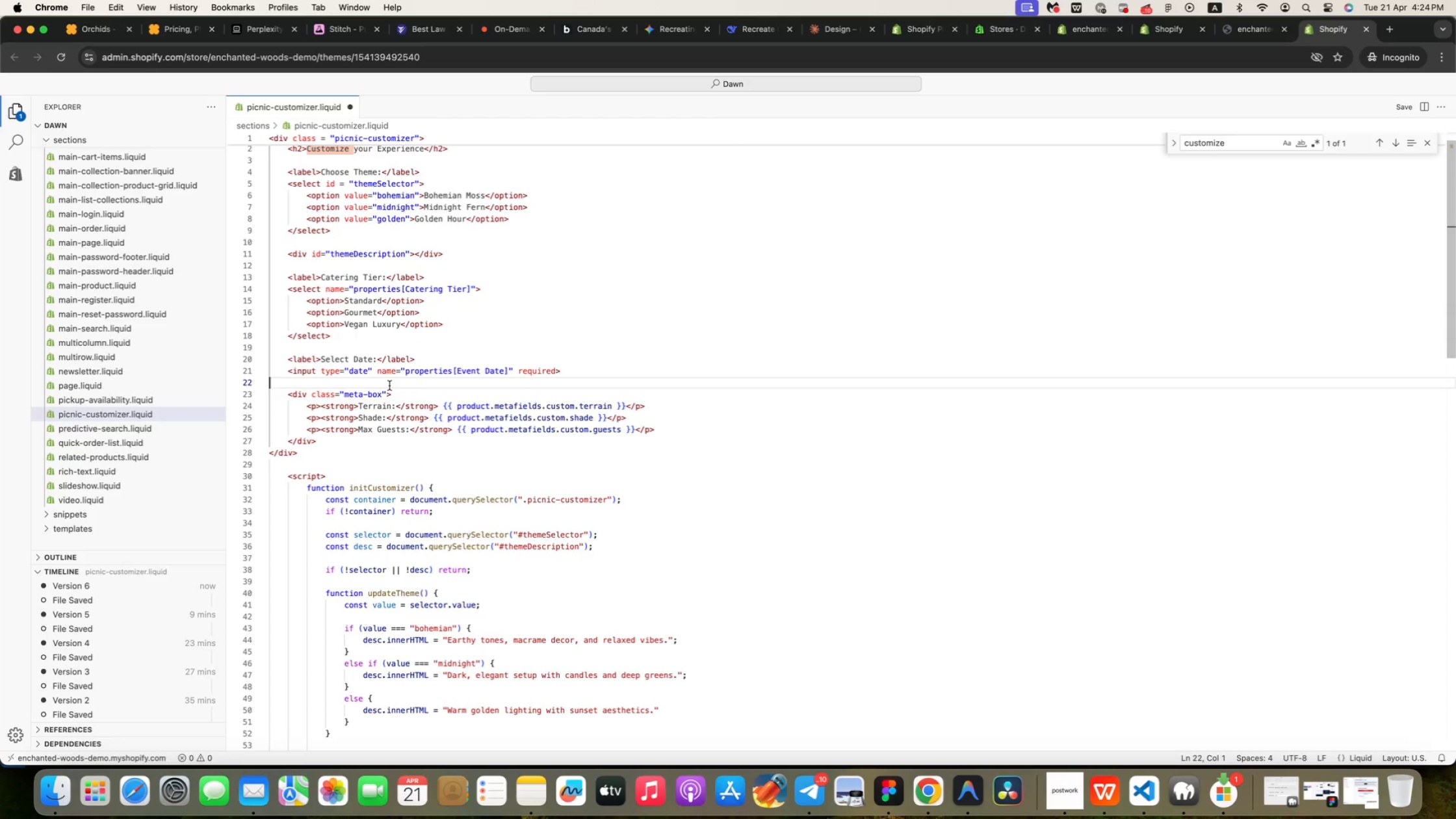 
scroll: coordinate [497, 403], scroll_direction: down, amount: 42.0
 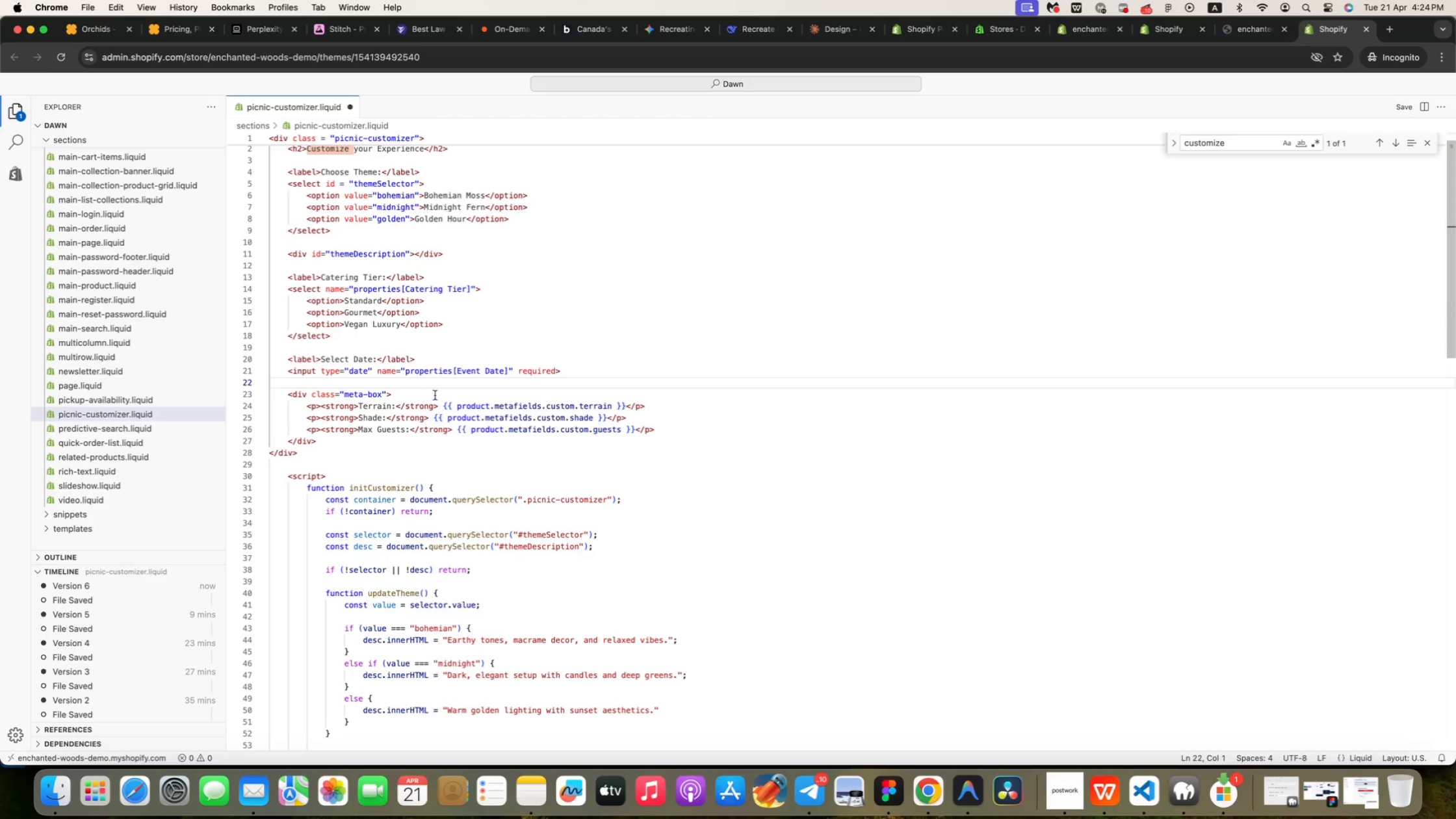 
left_click([473, 511])
 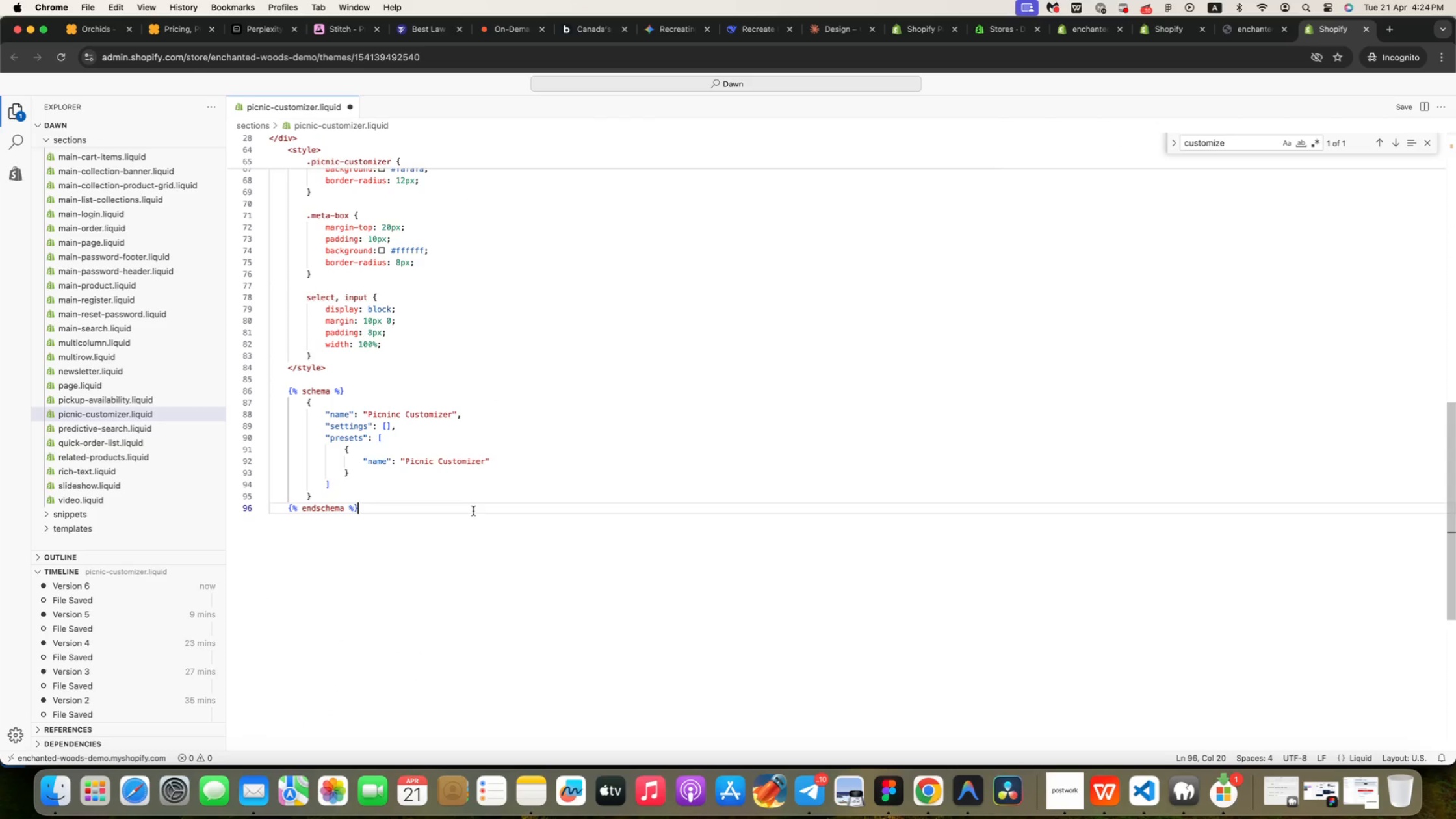 
scroll: coordinate [489, 428], scroll_direction: down, amount: 45.0
 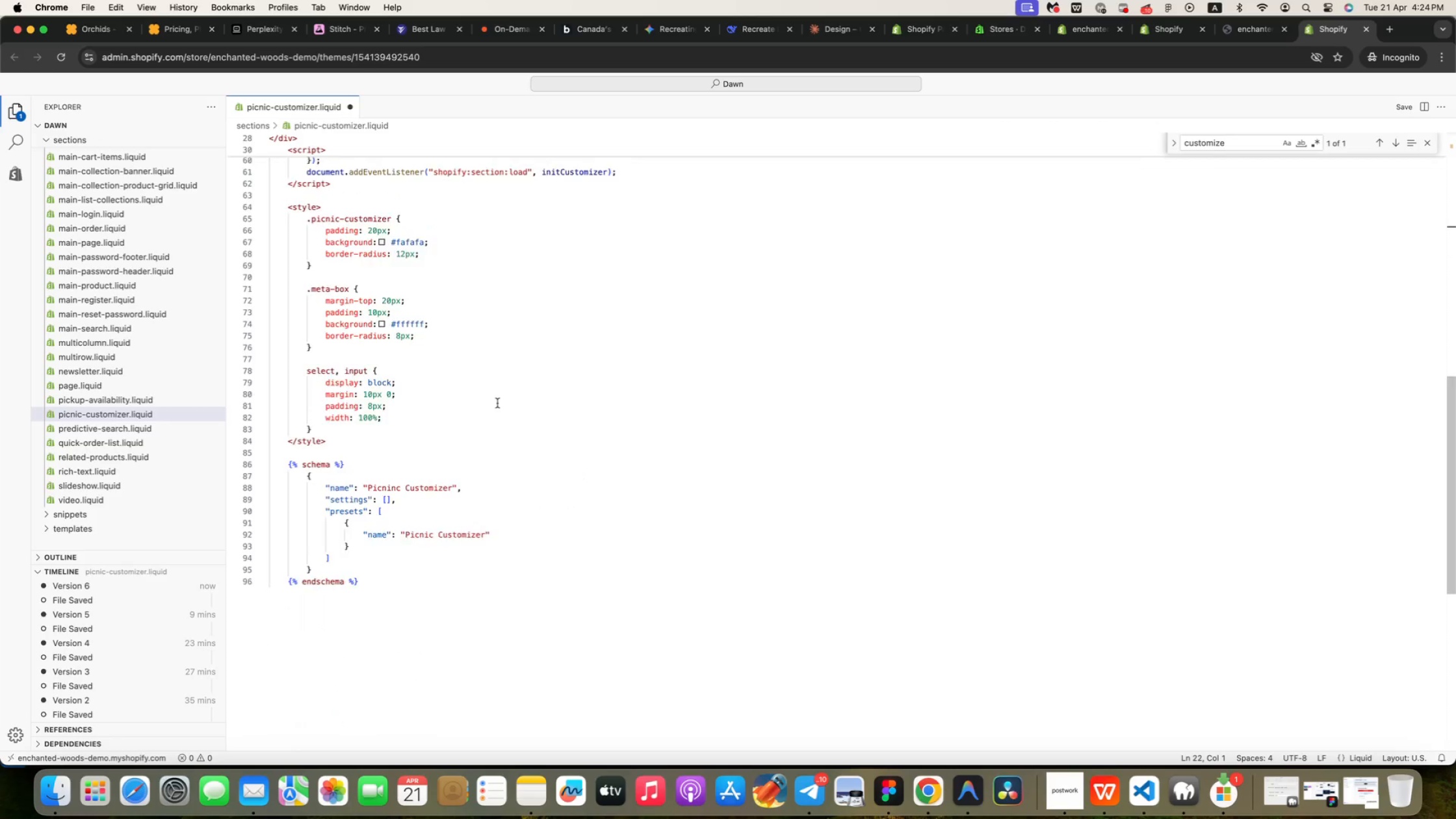 
key(Enter)
 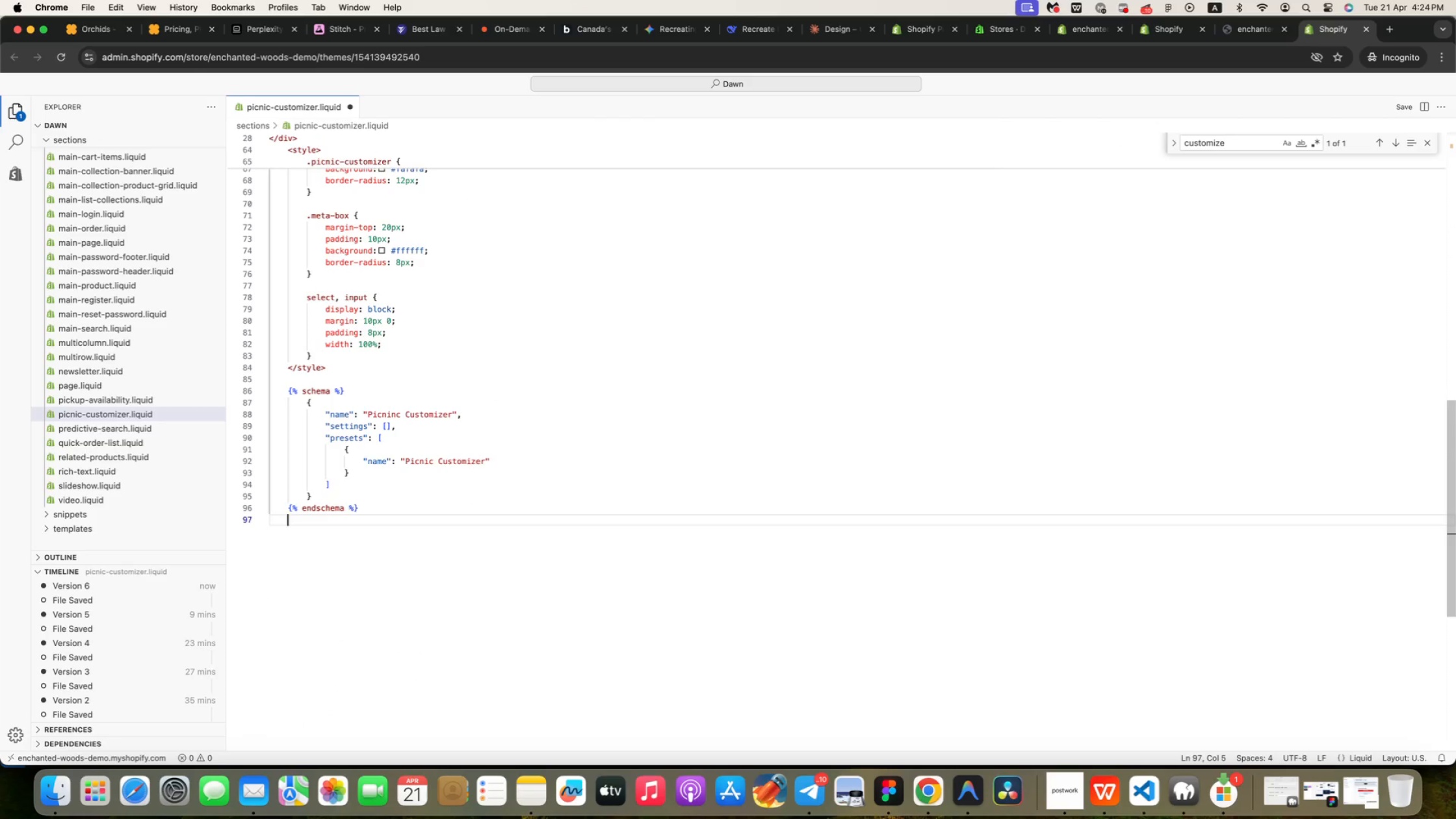 
key(Enter)
 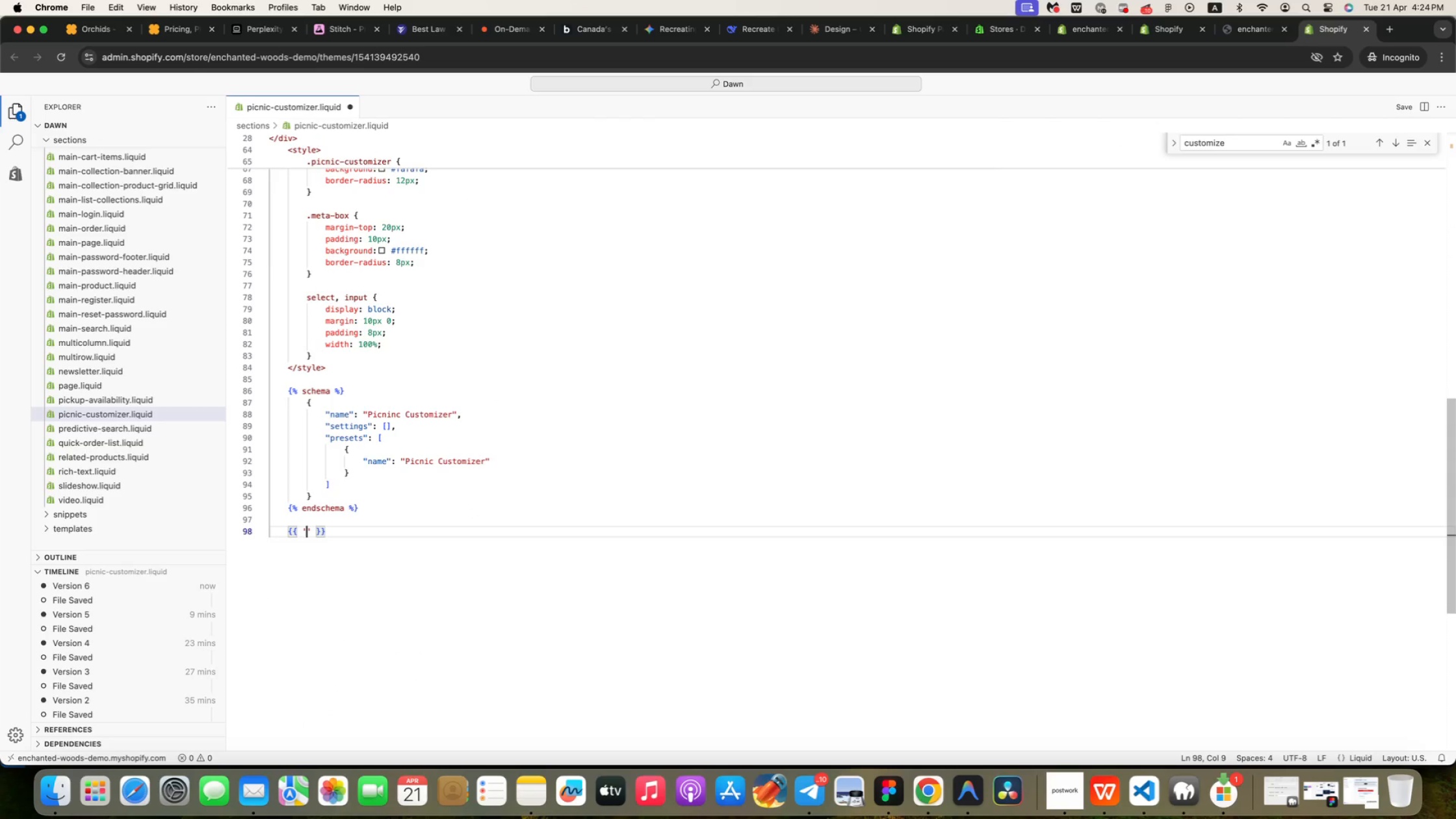 
type({{ )
key(Backspace)
type('pr)
 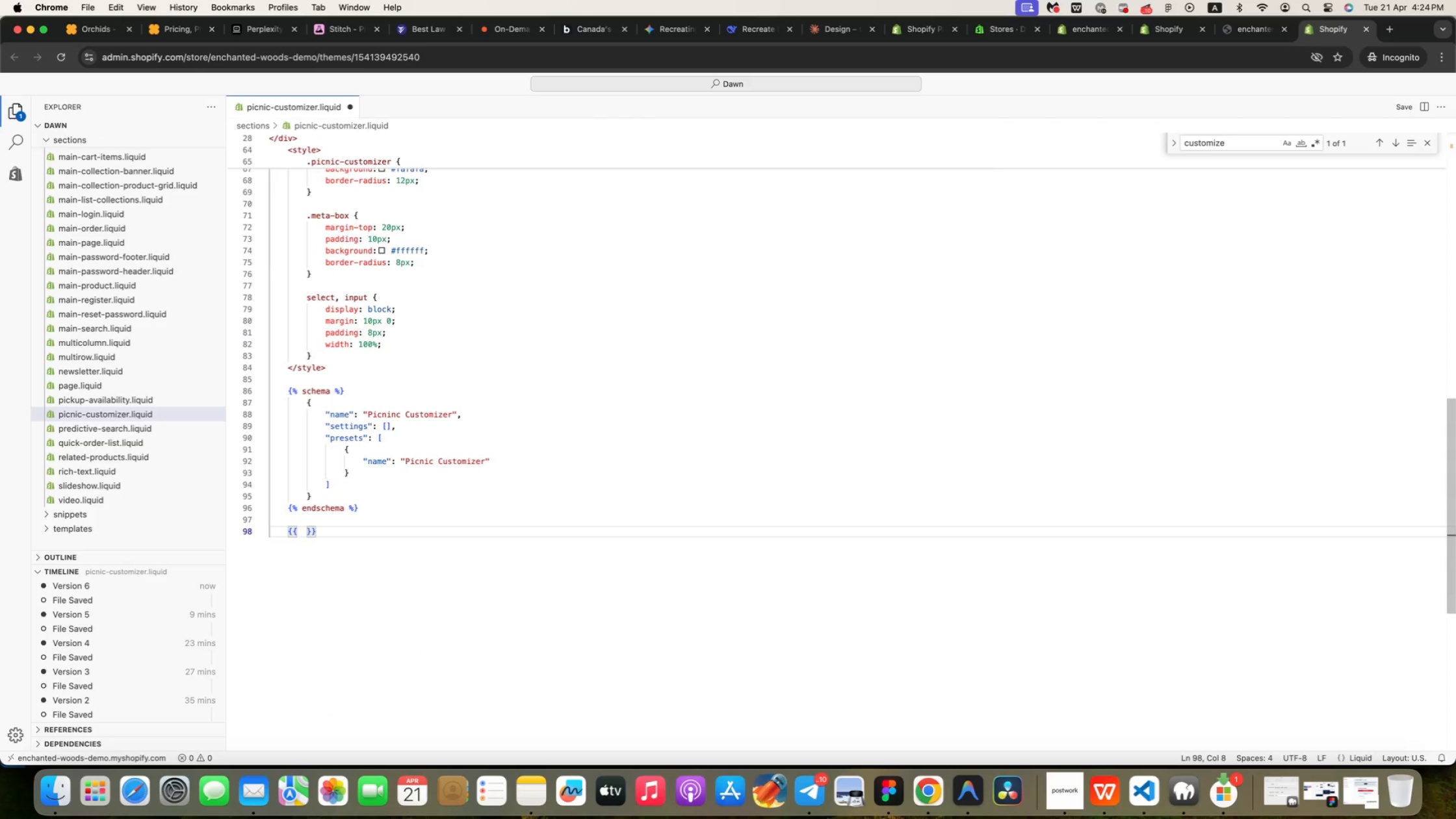 
key(Backspace)
type(icnic.js)
 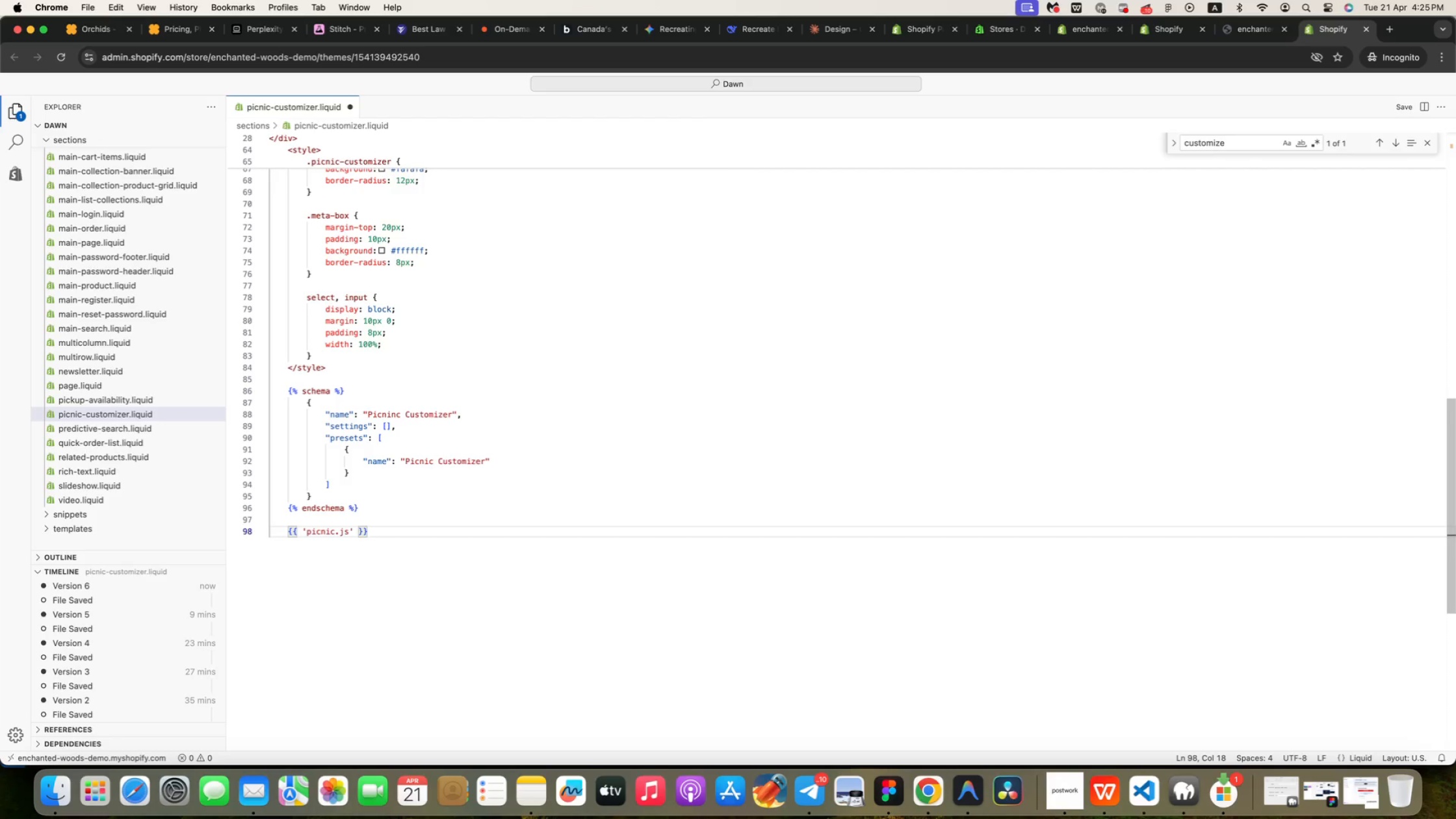 
wait(18.92)
 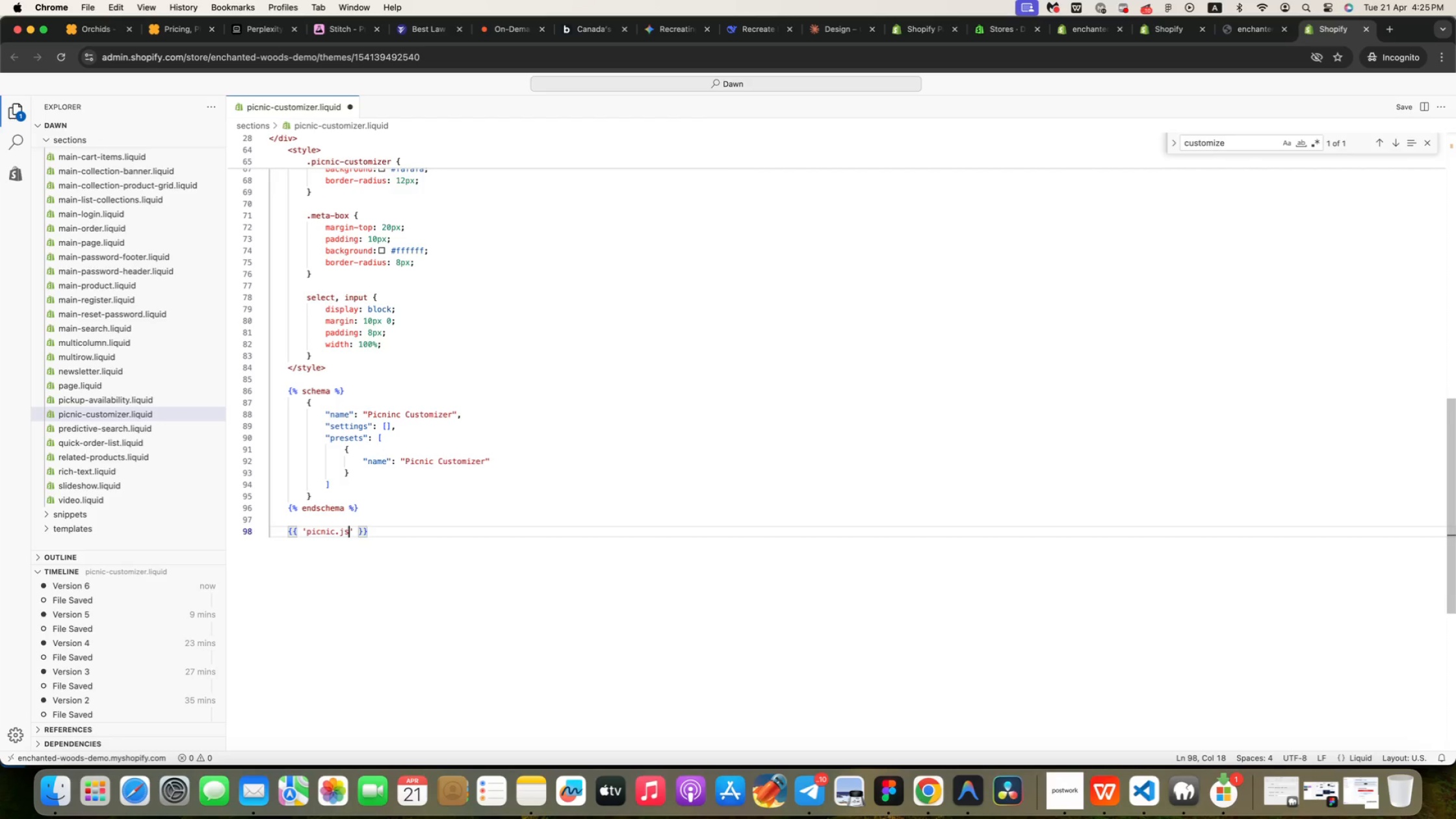 
key(ArrowRight)
 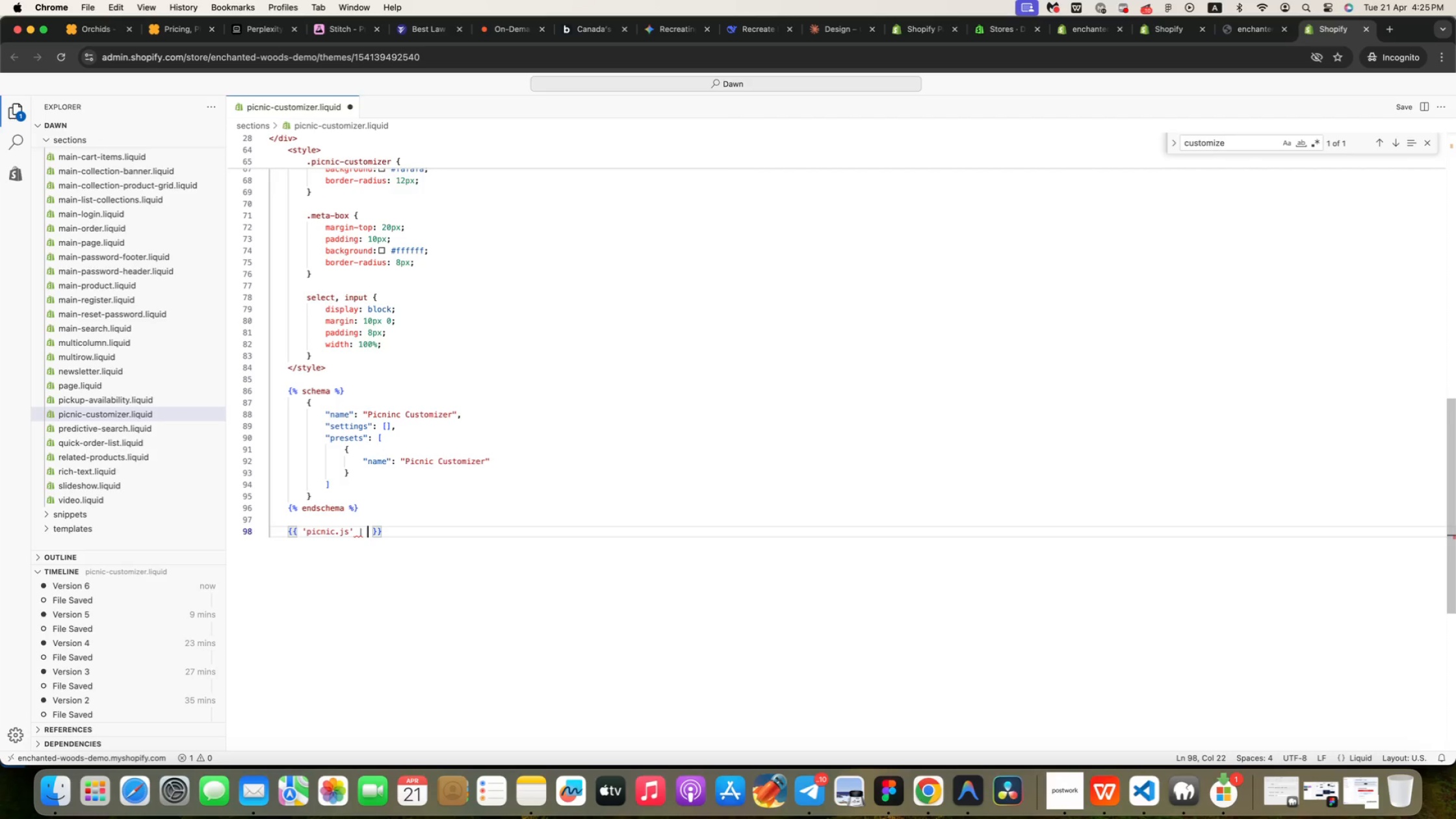 
type( | asset_url | scrip)
 